 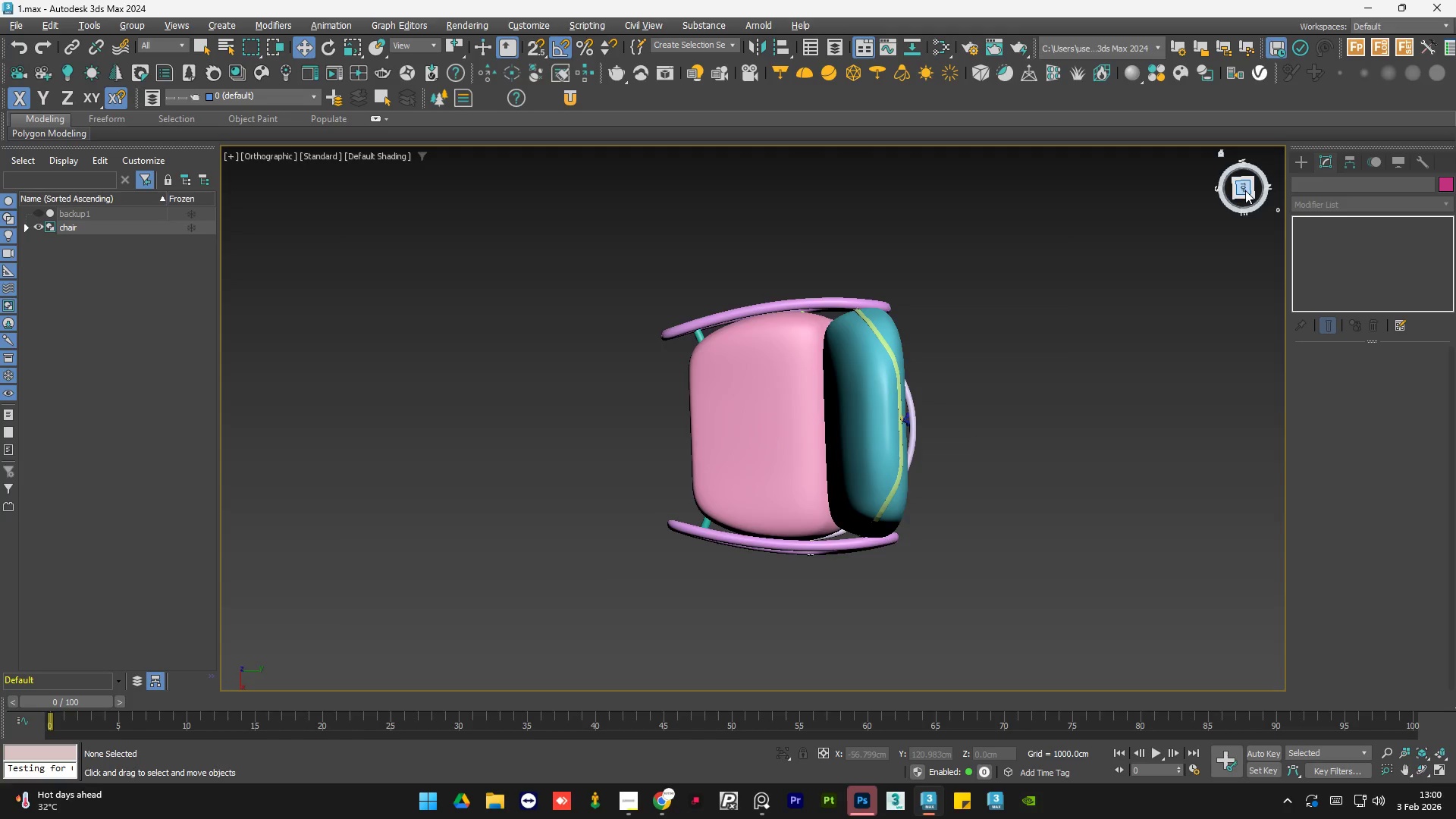 
scroll: coordinate [901, 430], scroll_direction: up, amount: 3.0
 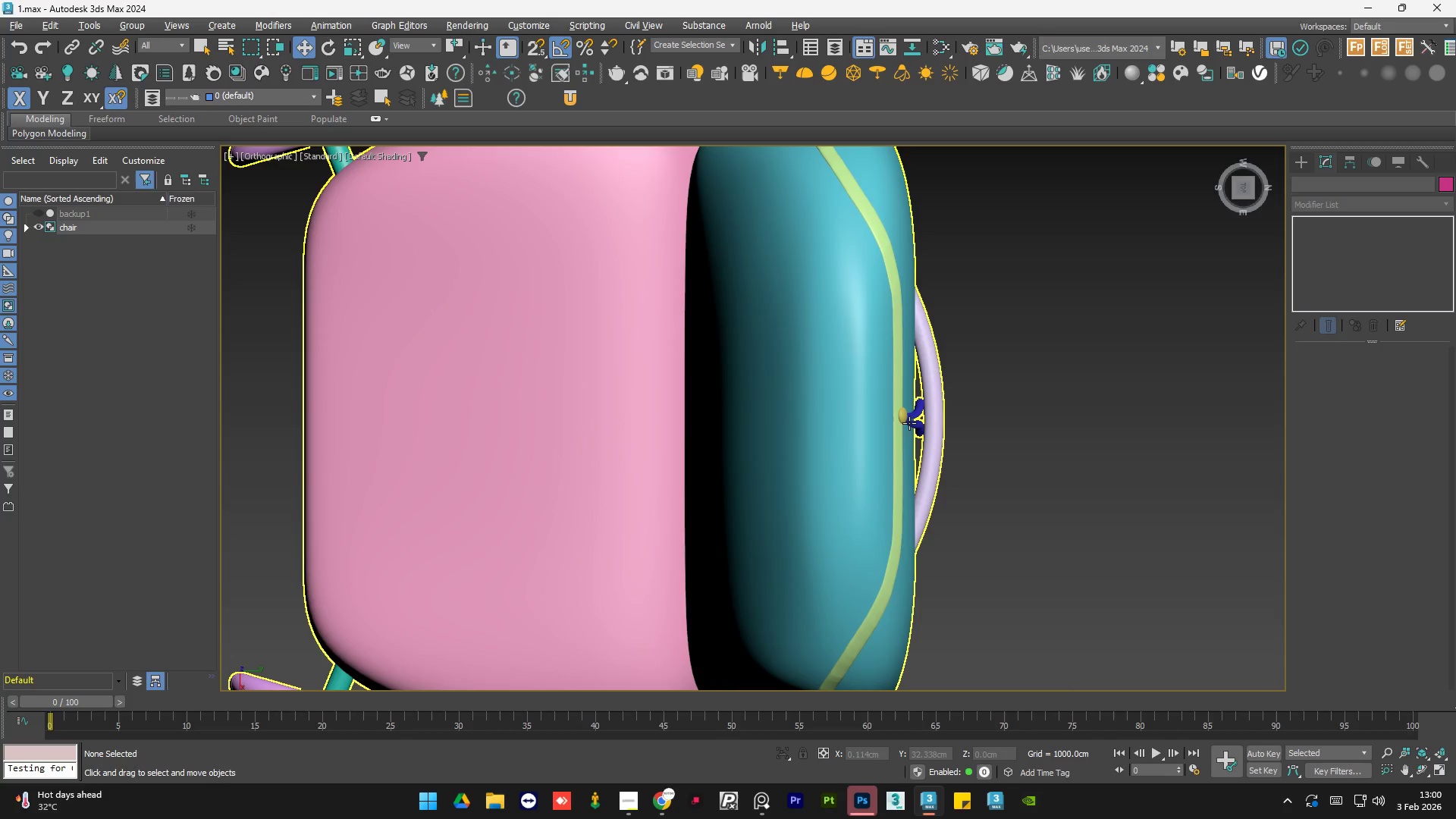 
left_click([909, 422])
 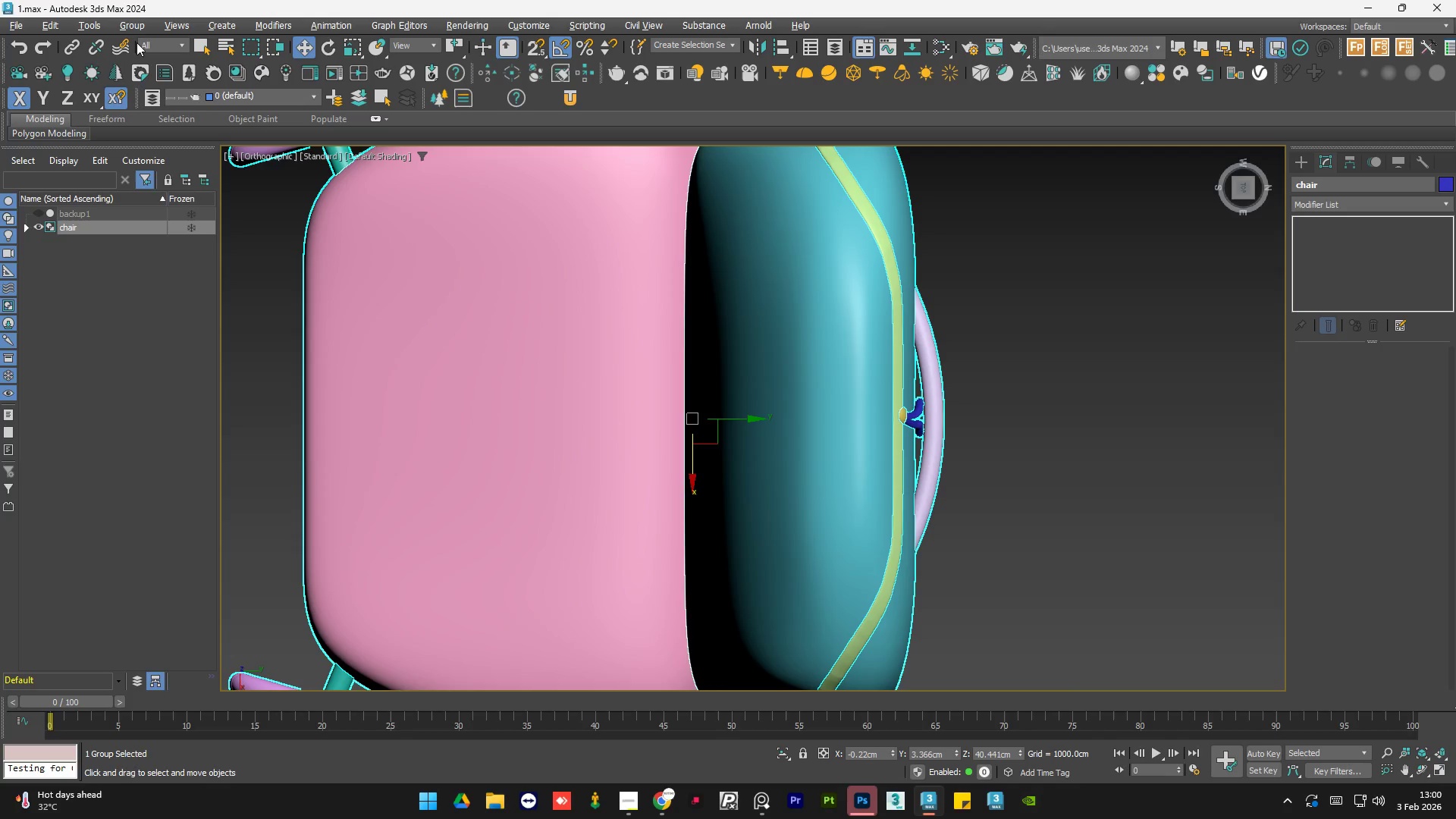 
left_click([140, 23])
 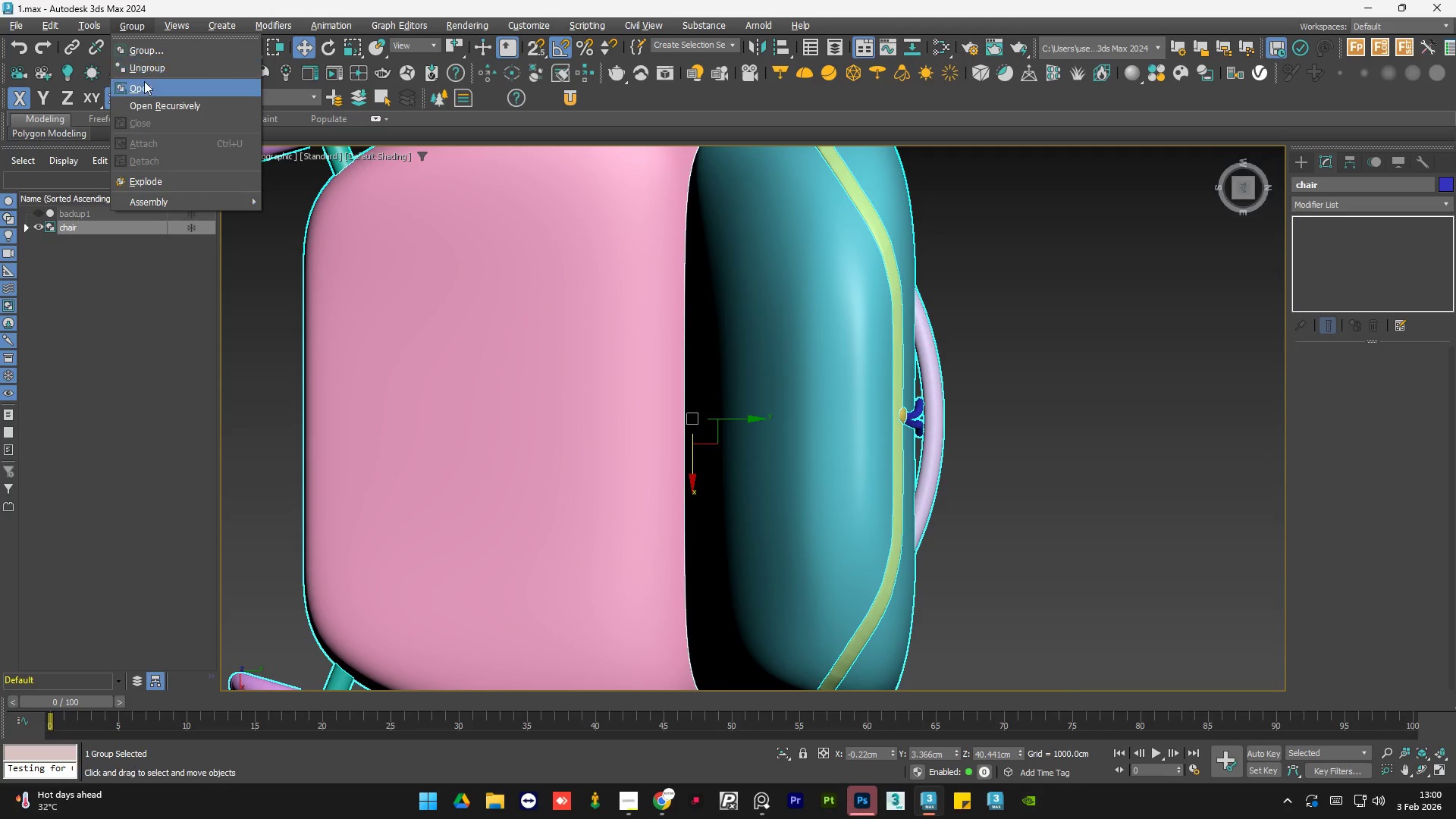 
left_click([144, 81])
 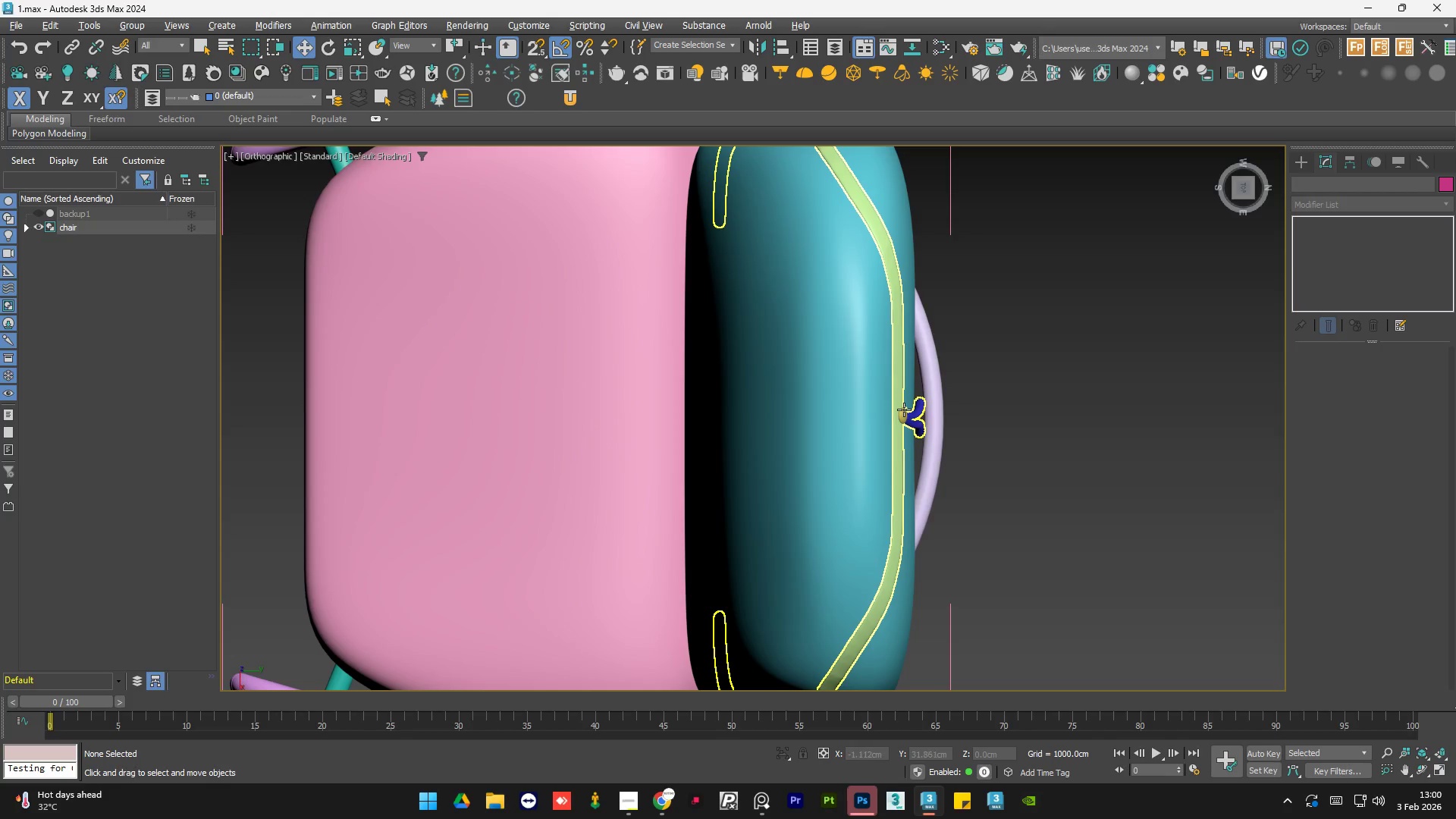 
left_click([907, 415])
 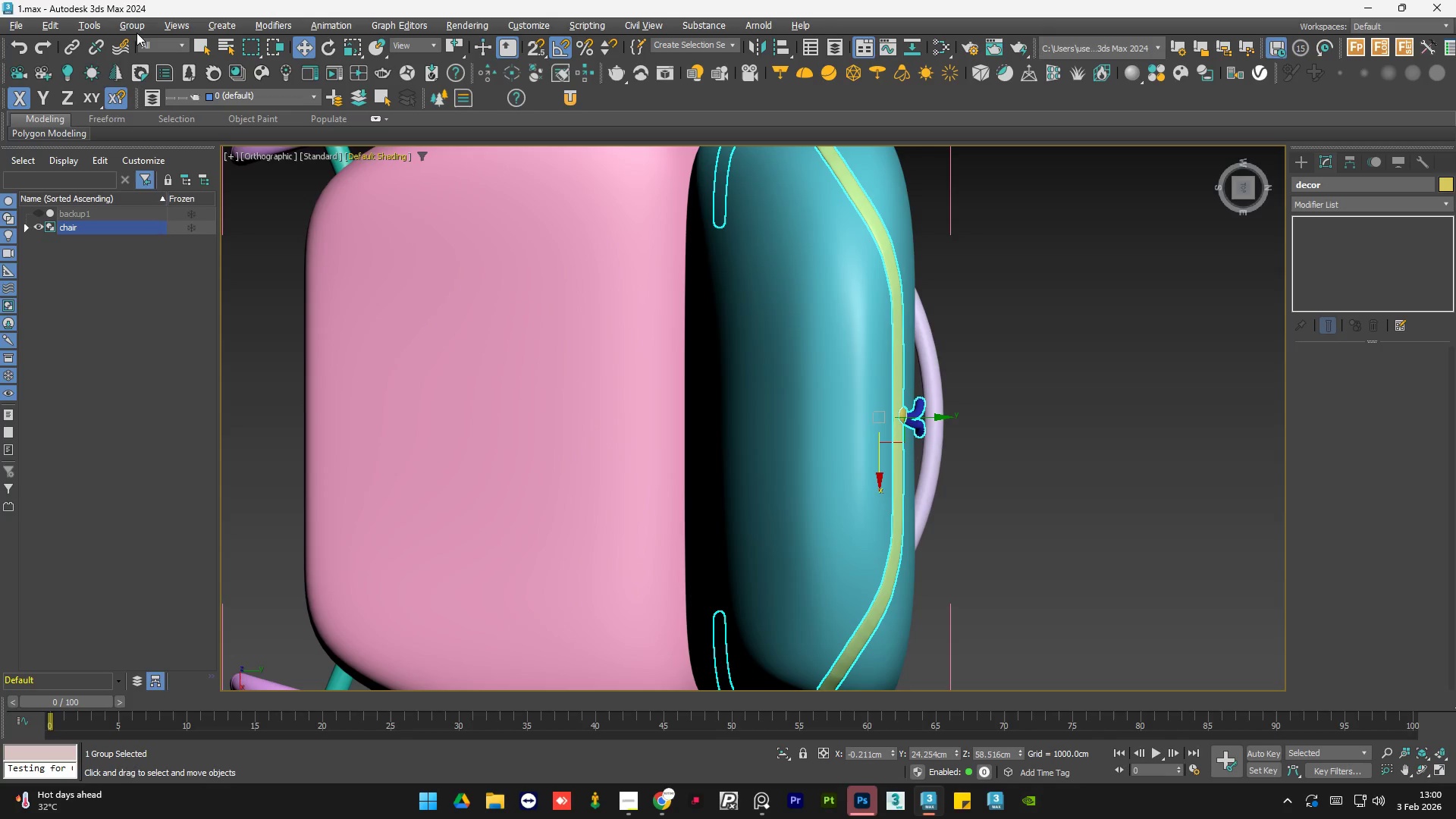 
left_click([140, 27])
 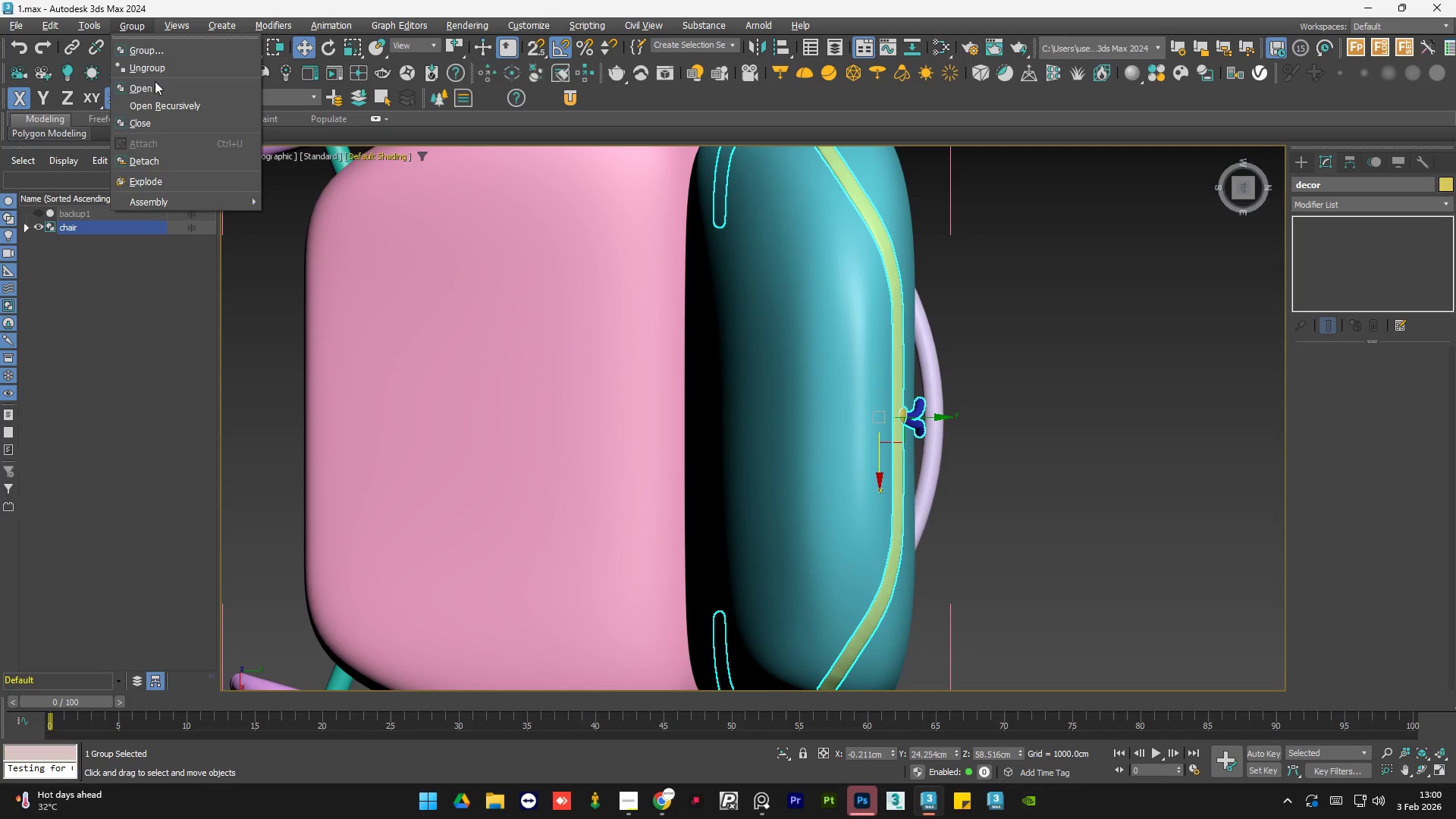 
left_click([155, 81])
 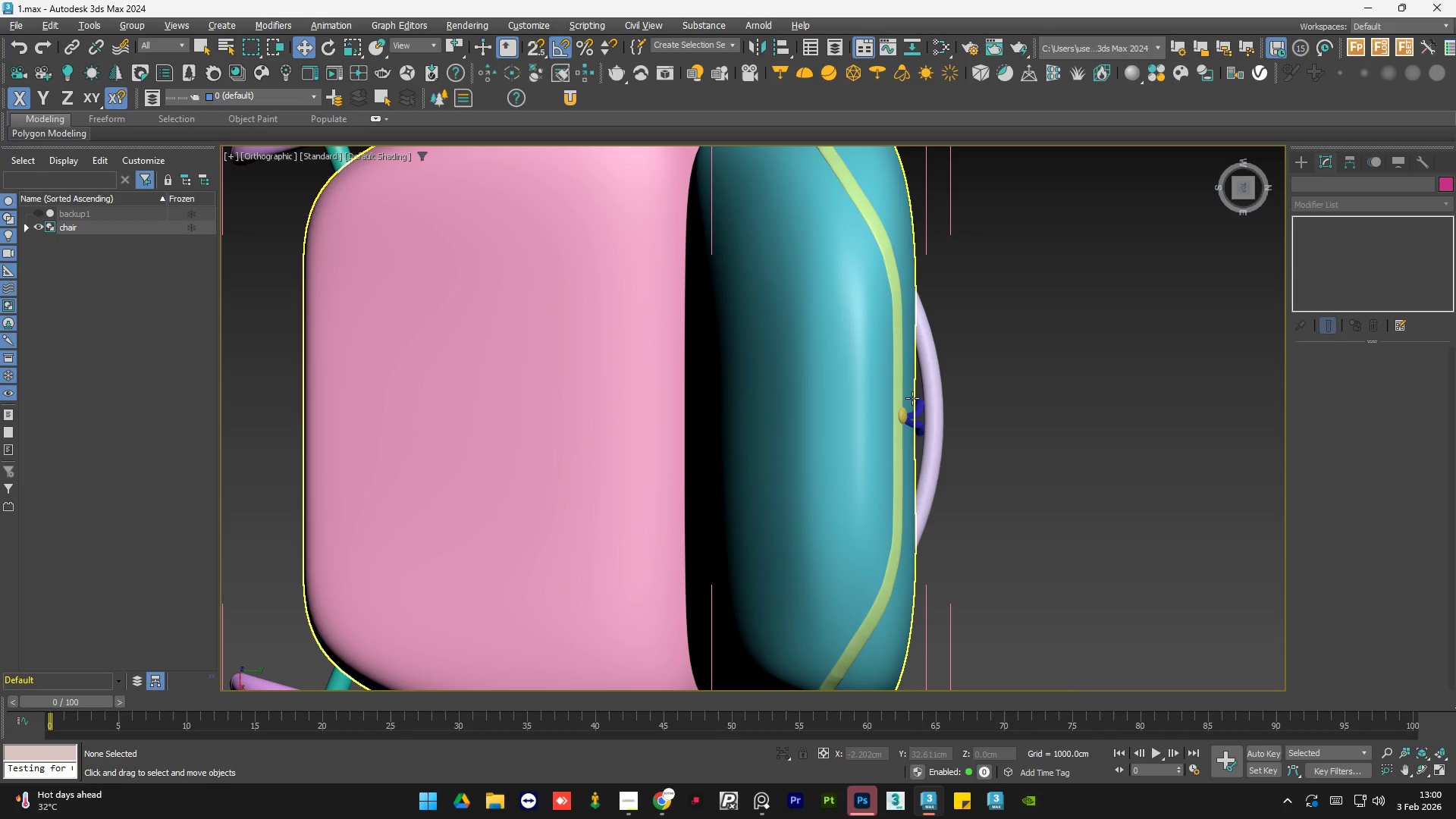 
left_click([881, 444])
 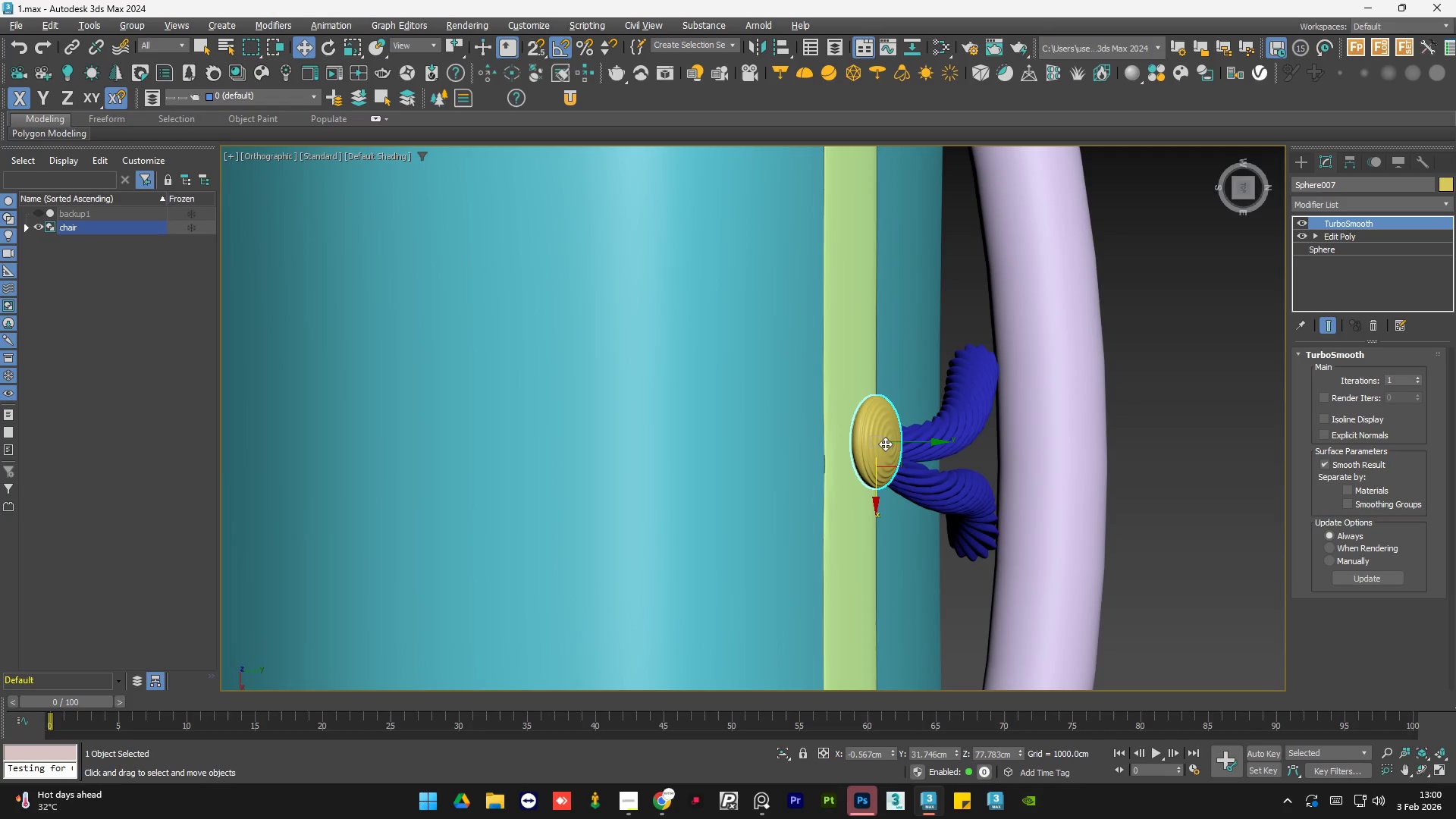 
scroll: coordinate [908, 418], scroll_direction: up, amount: 5.0
 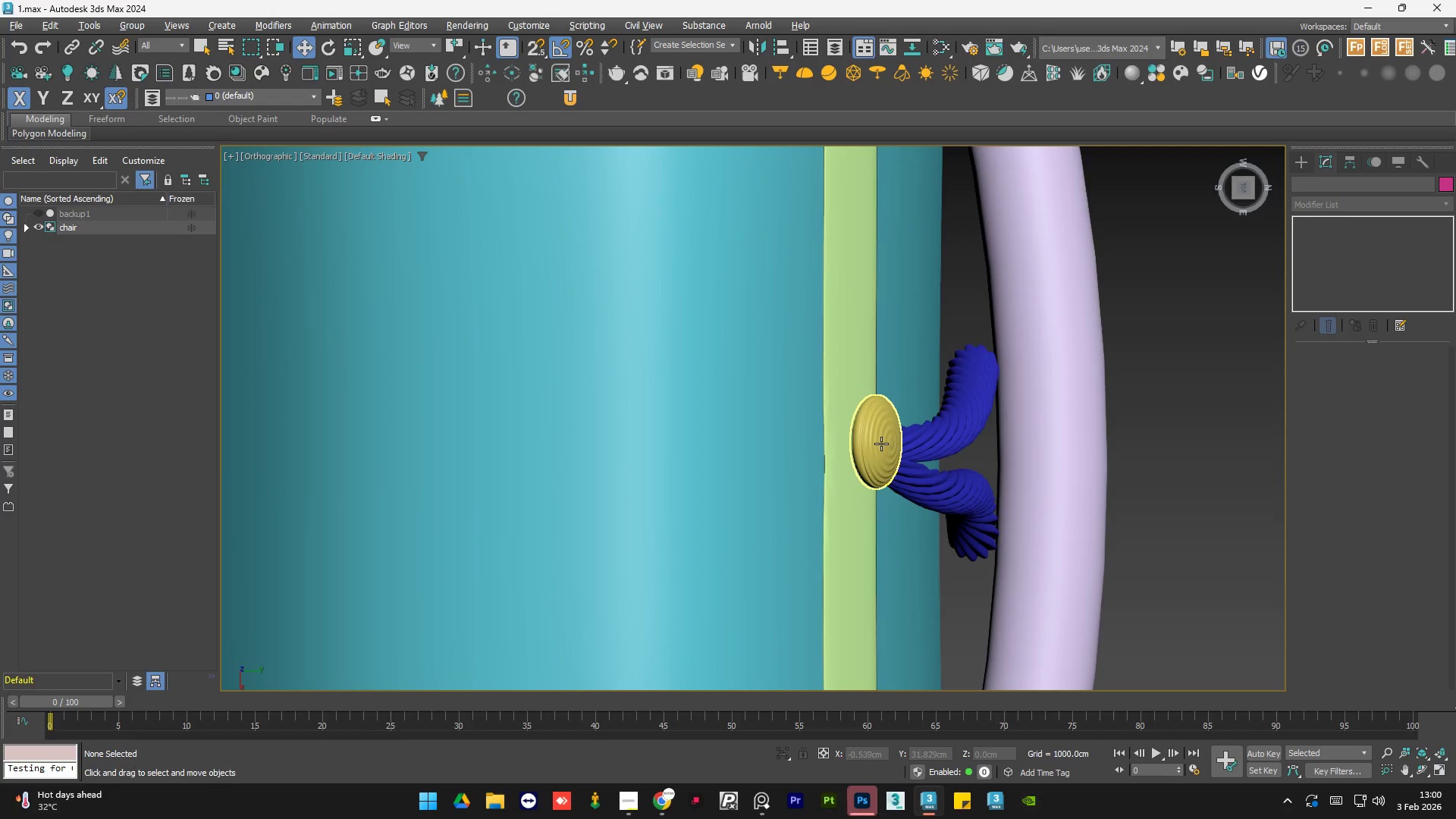 
hold_key(key=ControlLeft, duration=0.92)
left_click([918, 482])
 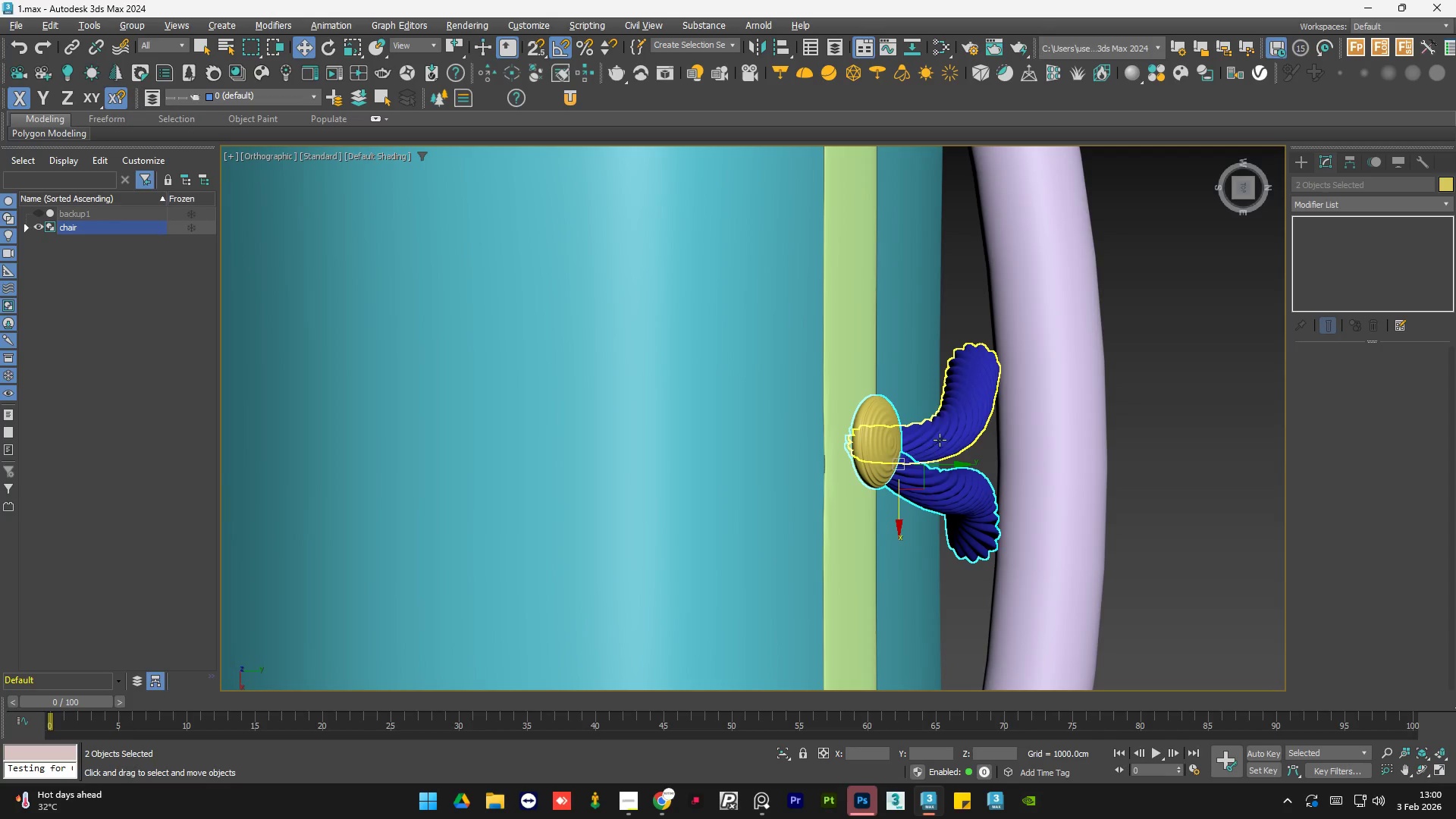 
double_click([940, 438])
 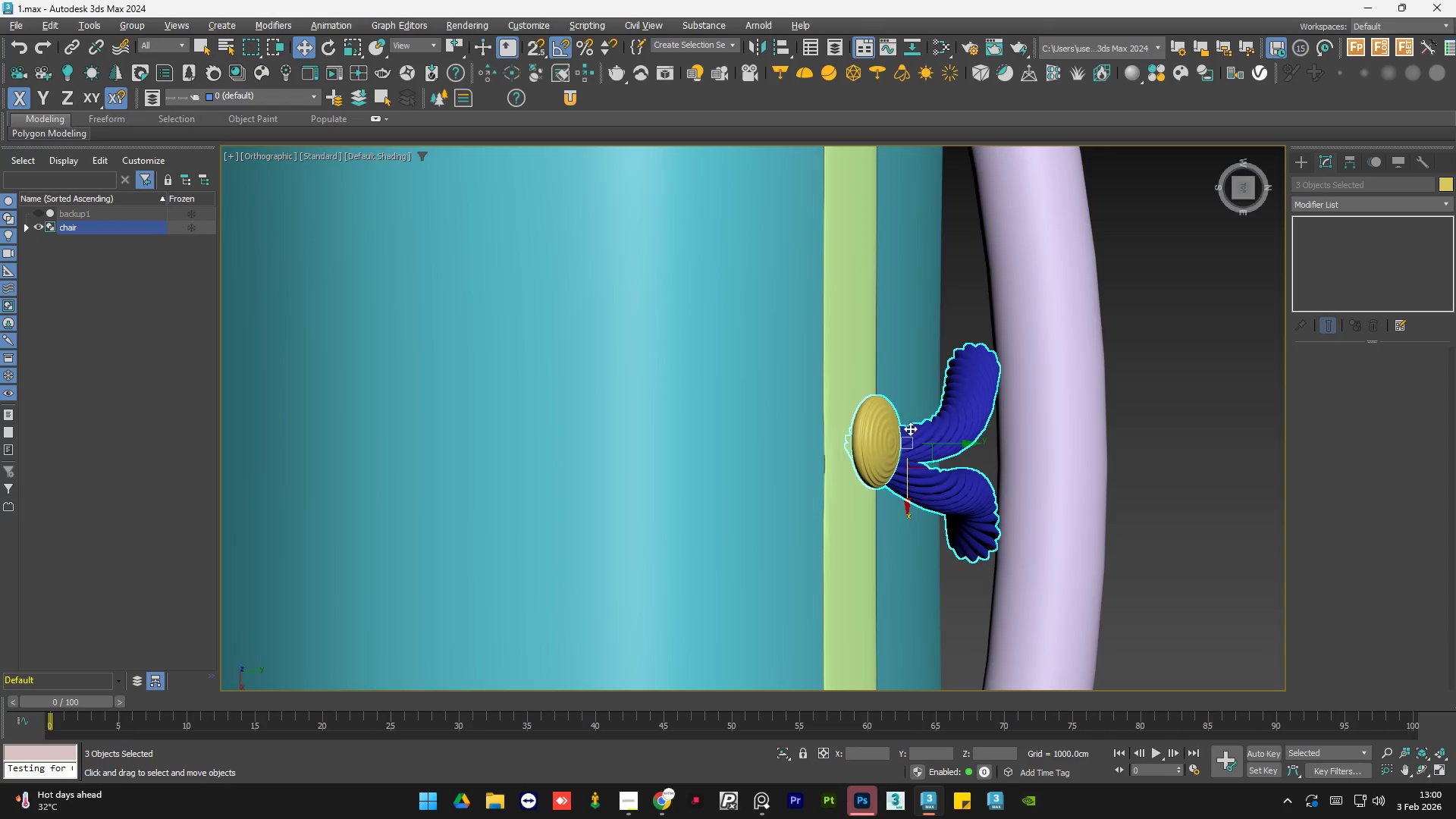 
hold_key(key=AltLeft, duration=0.84)
 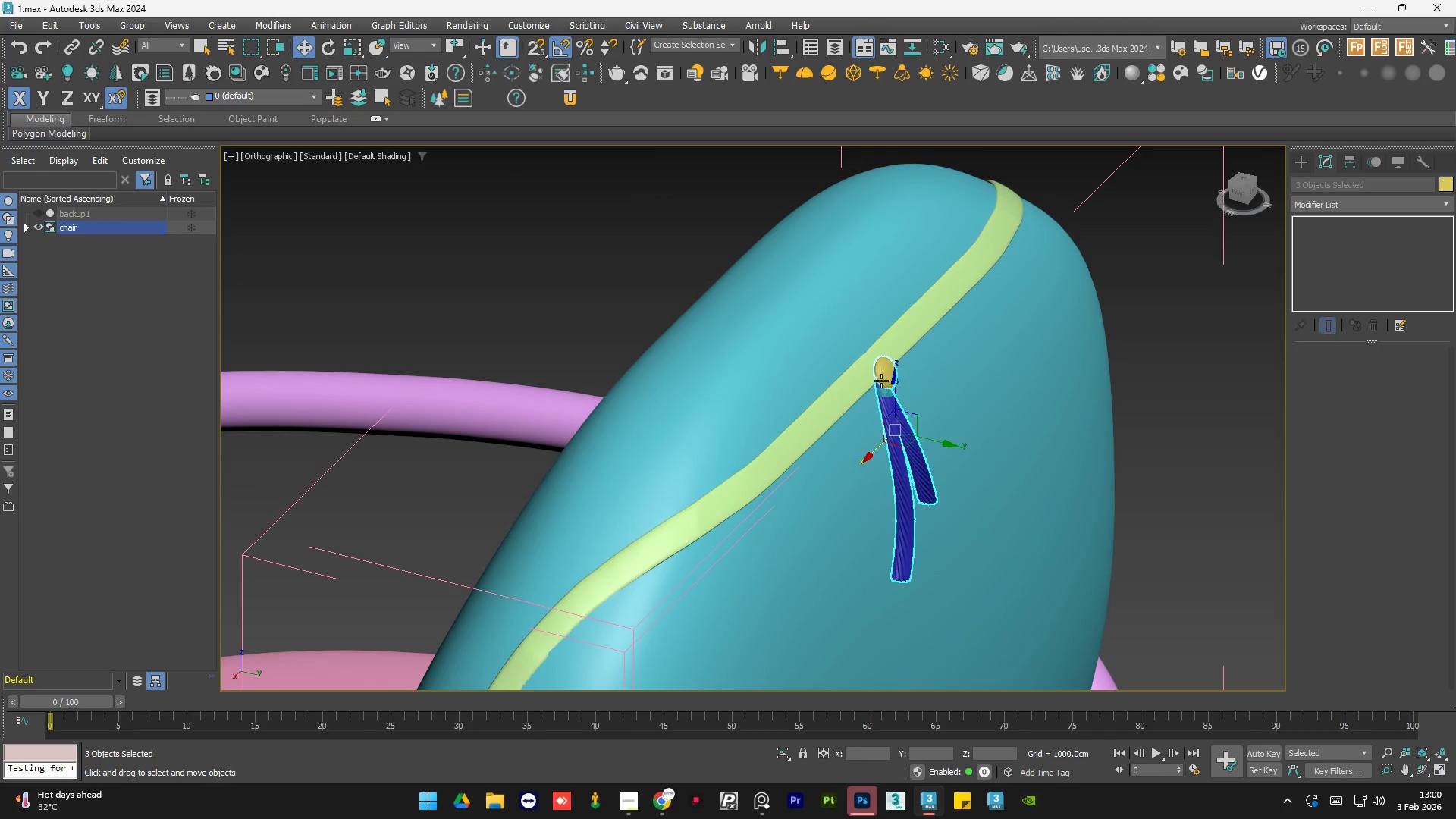 
scroll: coordinate [889, 424], scroll_direction: down, amount: 3.0
 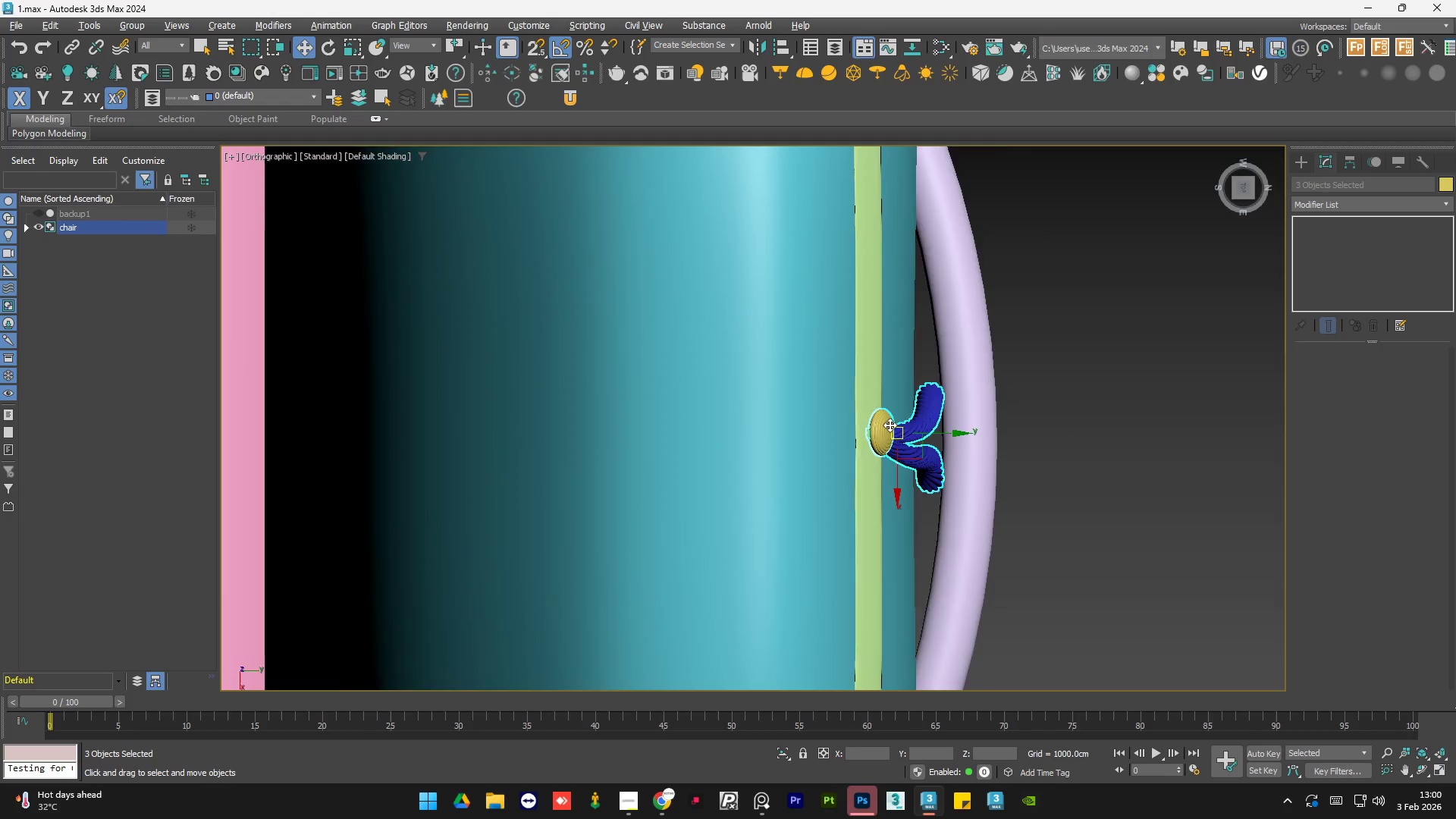 
hold_key(key=ControlLeft, duration=1.19)
 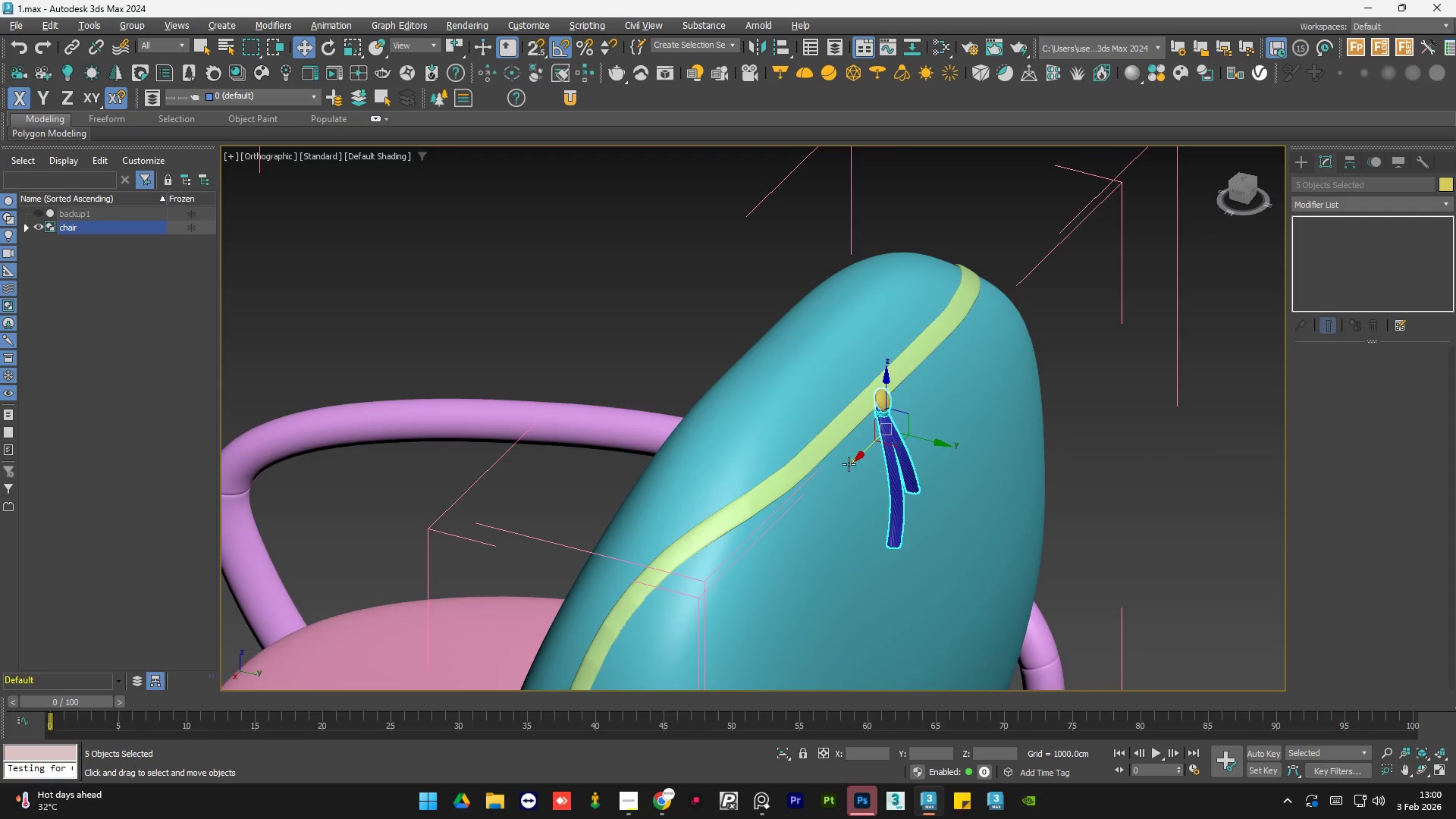 
scroll: coordinate [881, 382], scroll_direction: up, amount: 4.0
 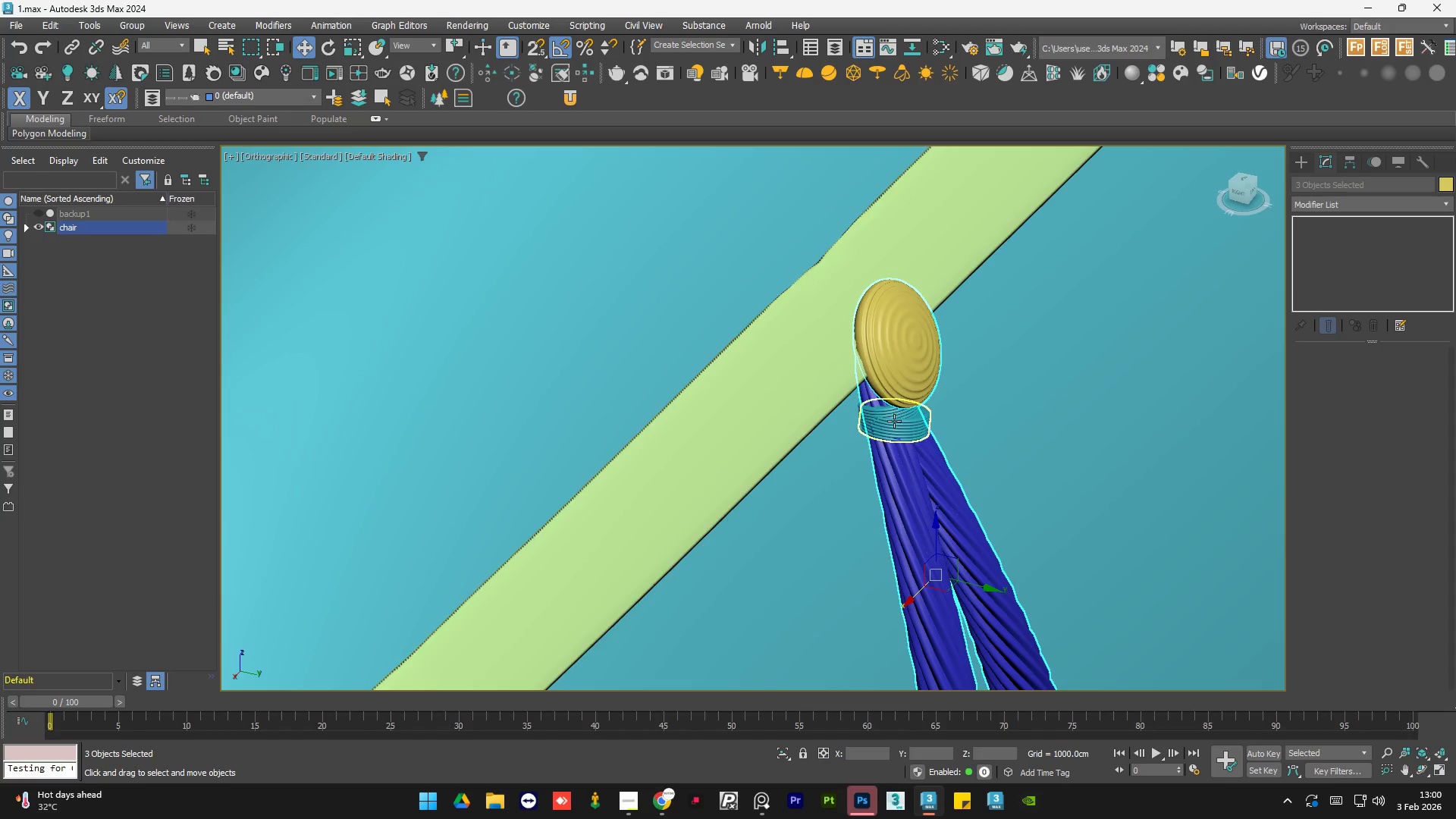 
left_click([895, 422])
 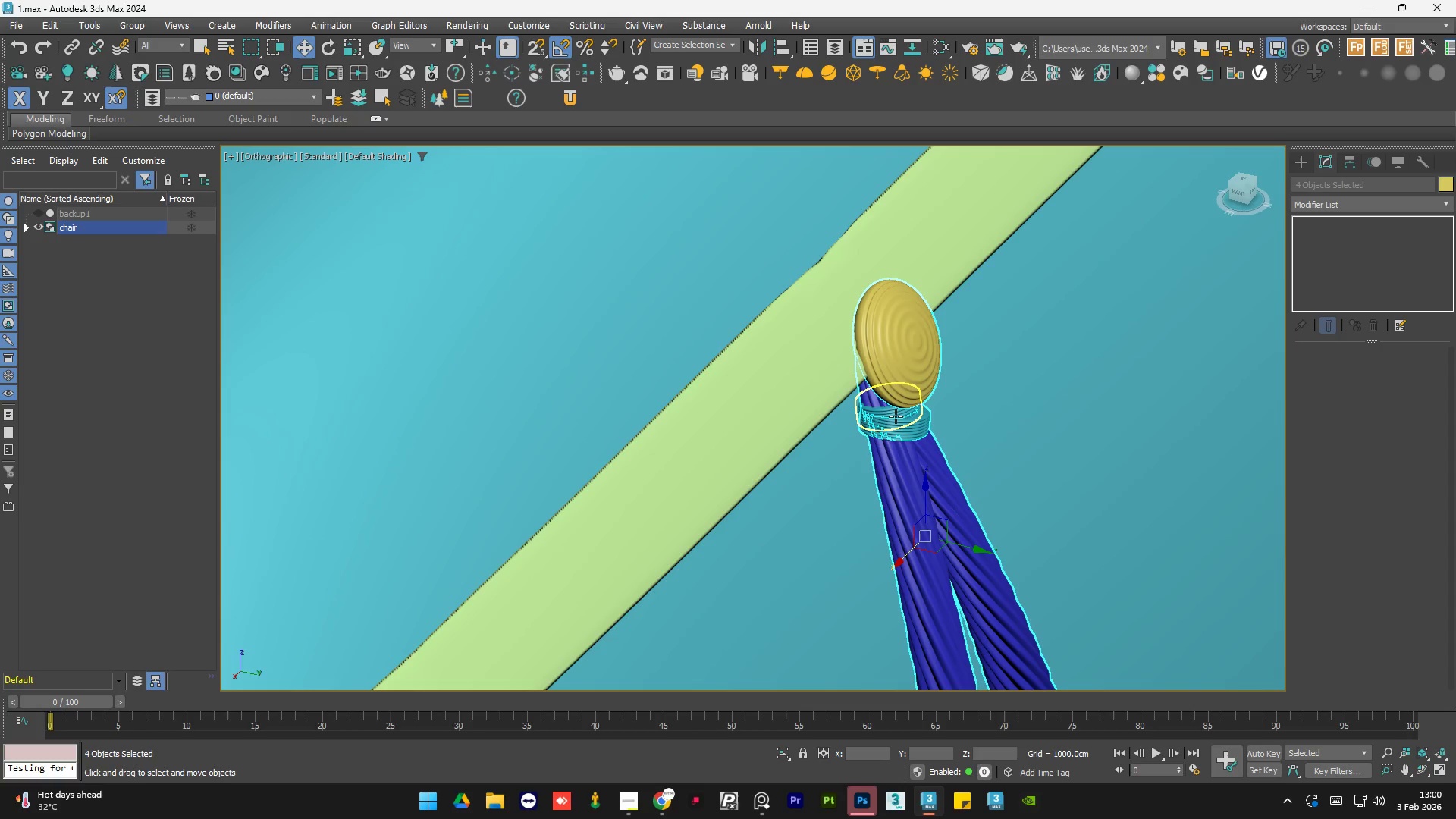 
left_click([896, 416])
 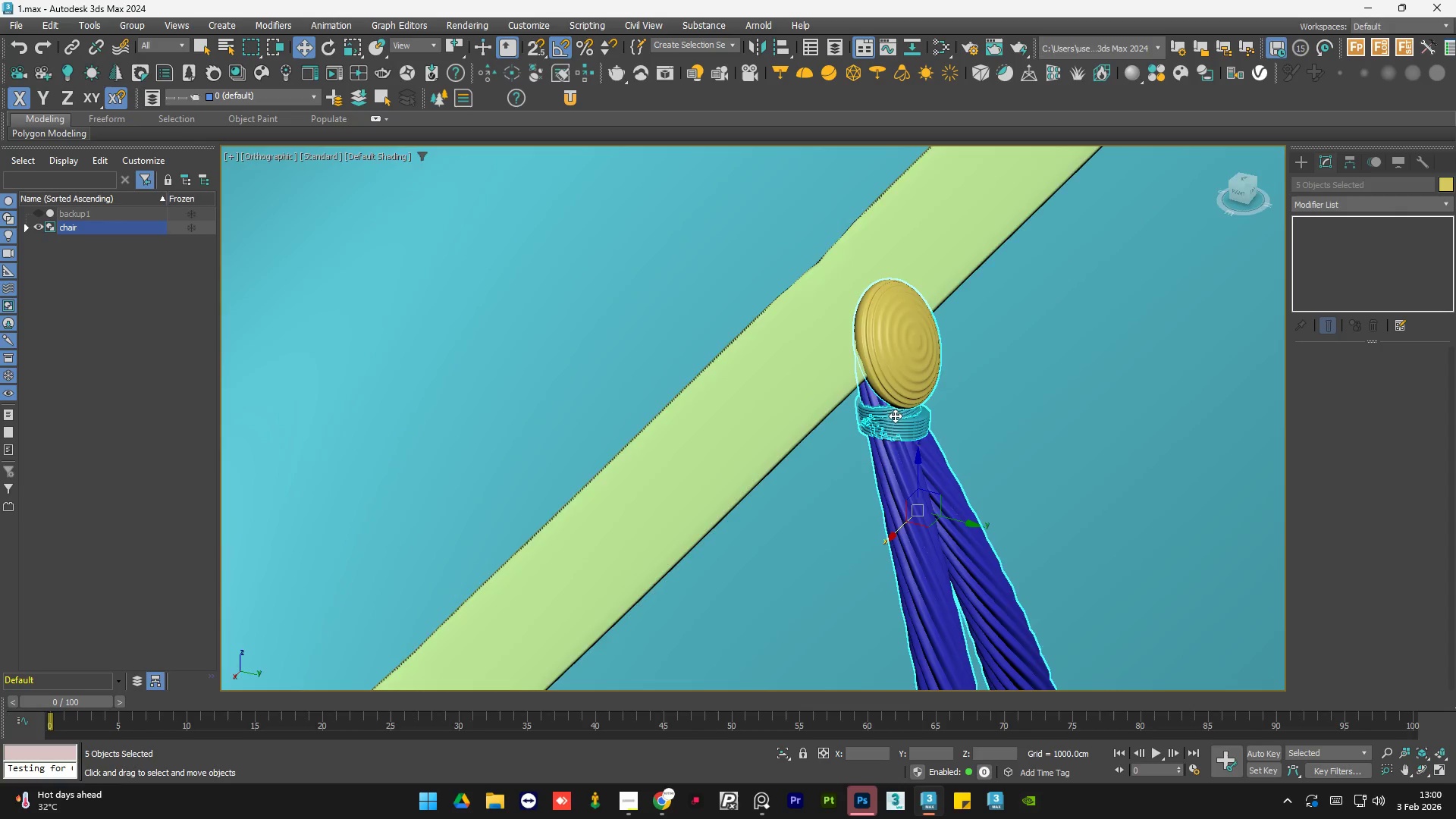 
hold_key(key=AltLeft, duration=0.75)
 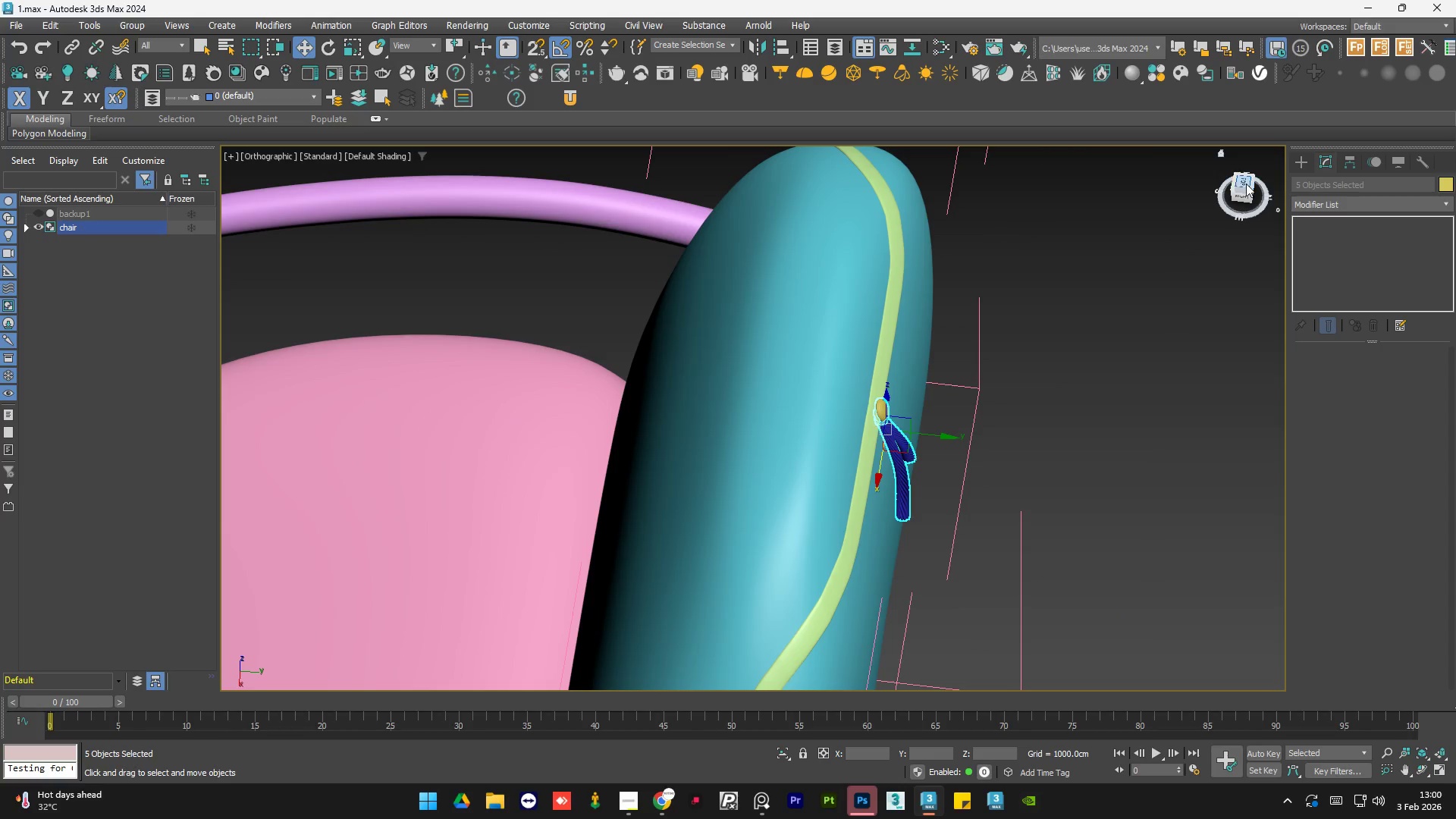 
scroll: coordinate [879, 413], scroll_direction: down, amount: 5.0
 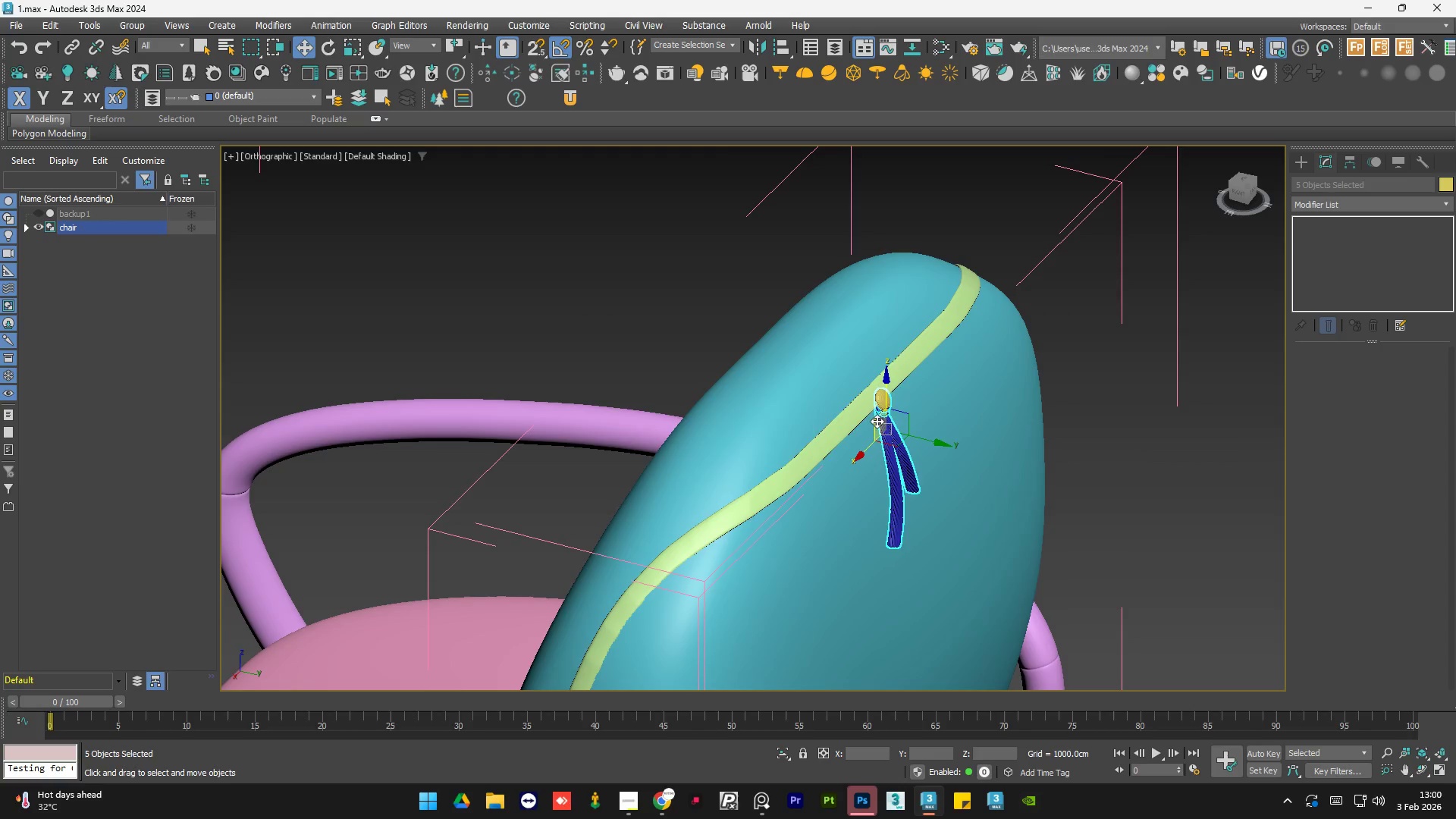 
left_click([1246, 184])
 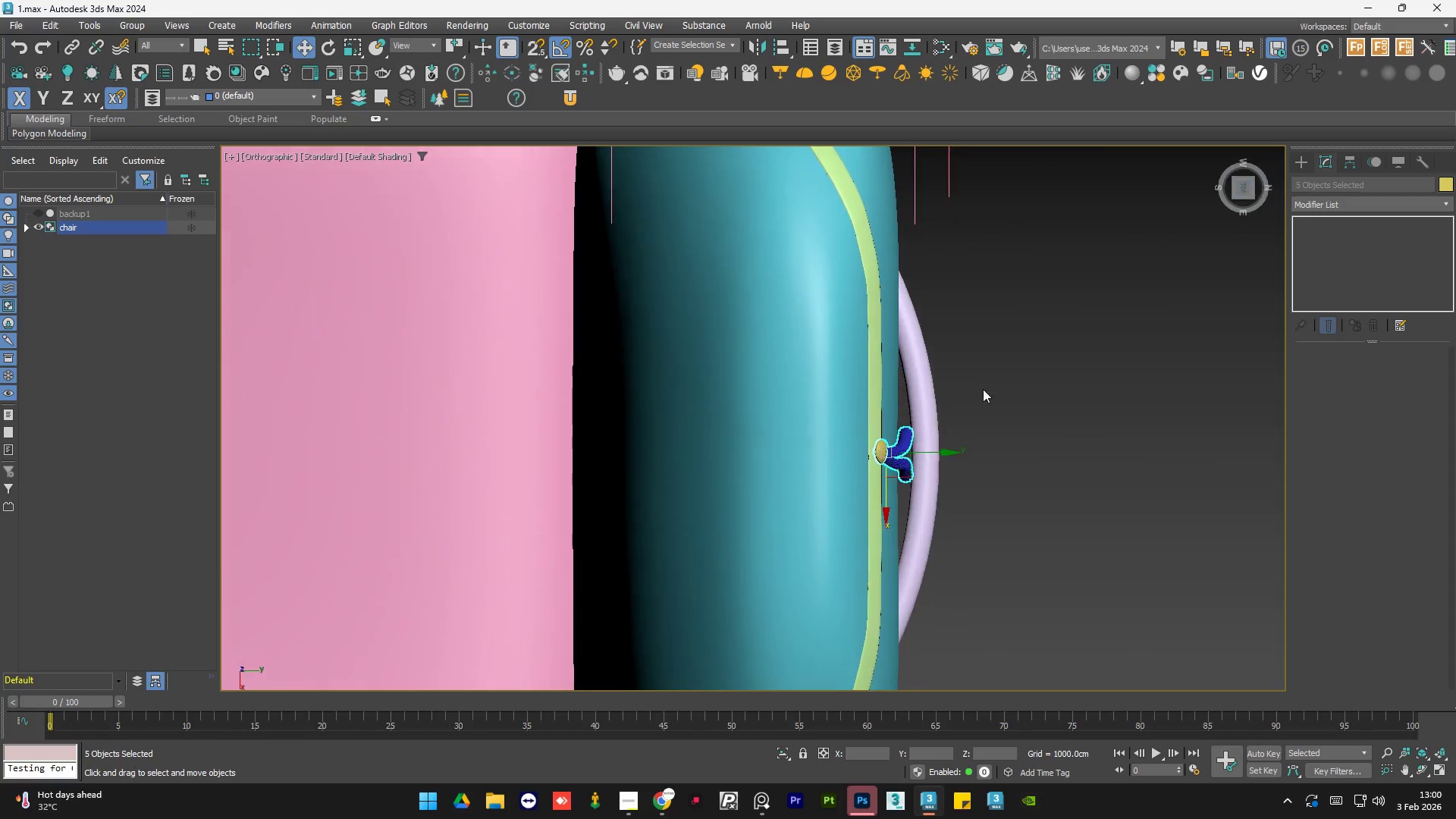 
scroll: coordinate [934, 434], scroll_direction: down, amount: 2.0
 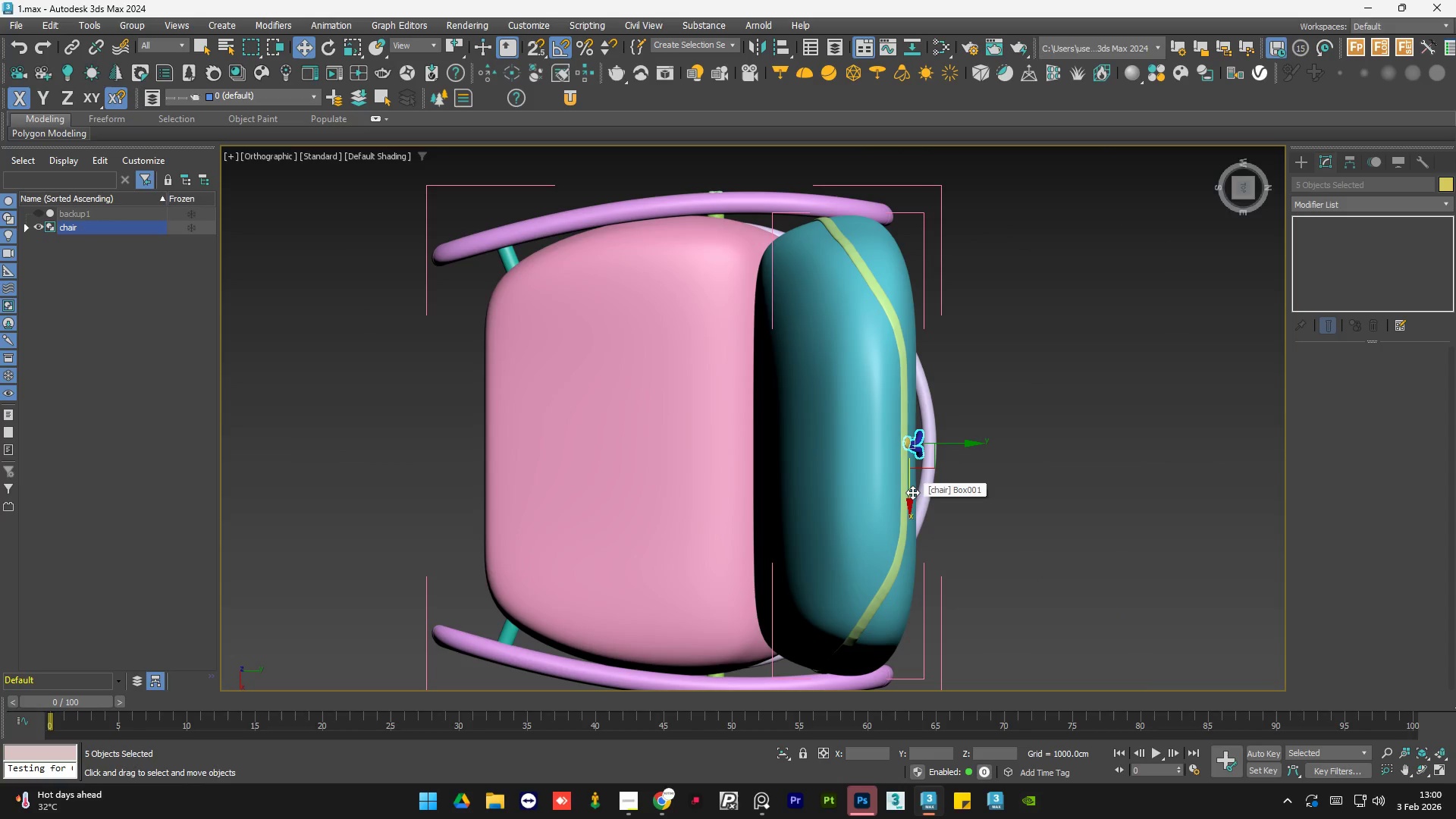 
left_click([912, 492])
 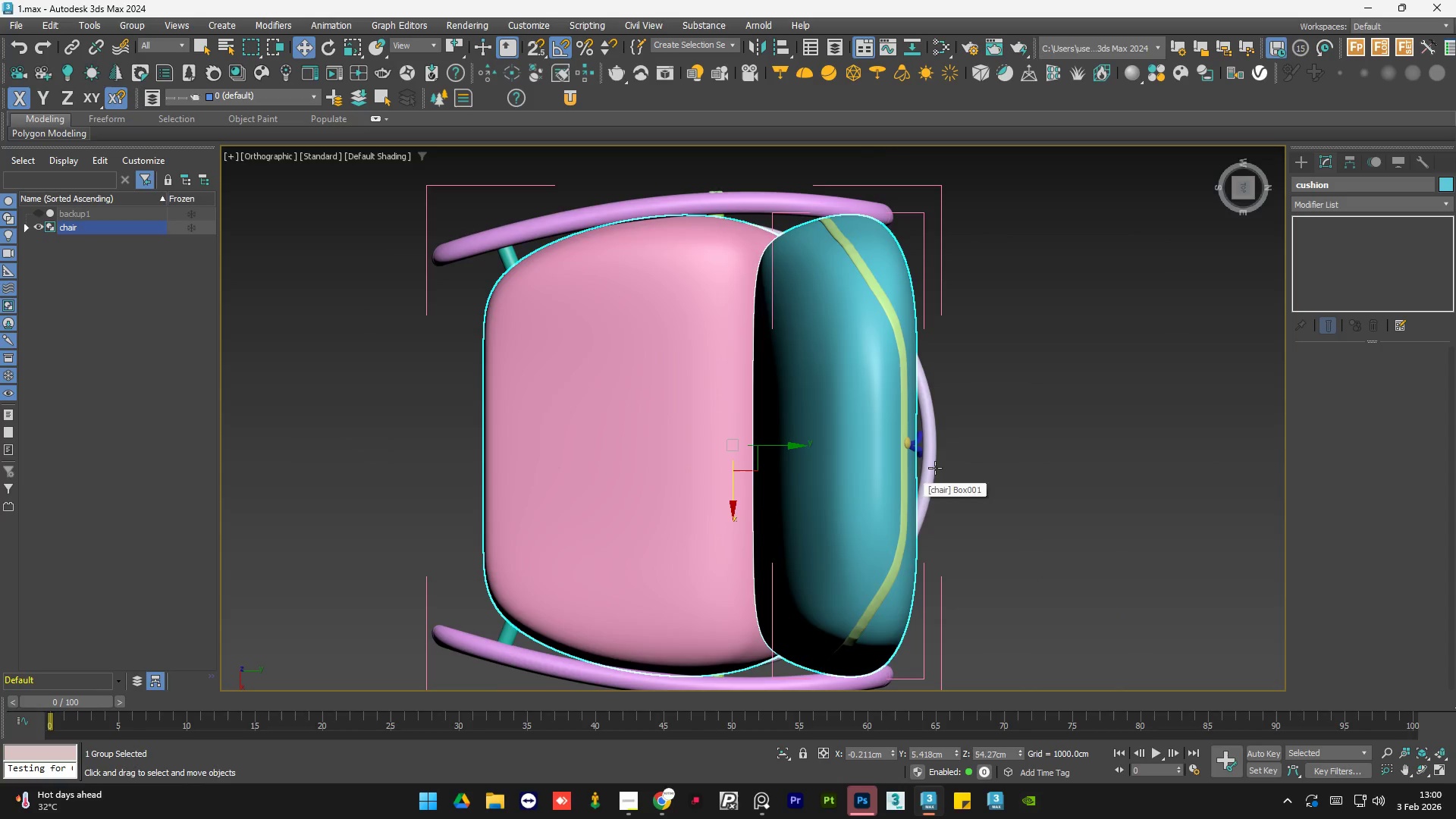 
scroll: coordinate [931, 468], scroll_direction: up, amount: 4.0
 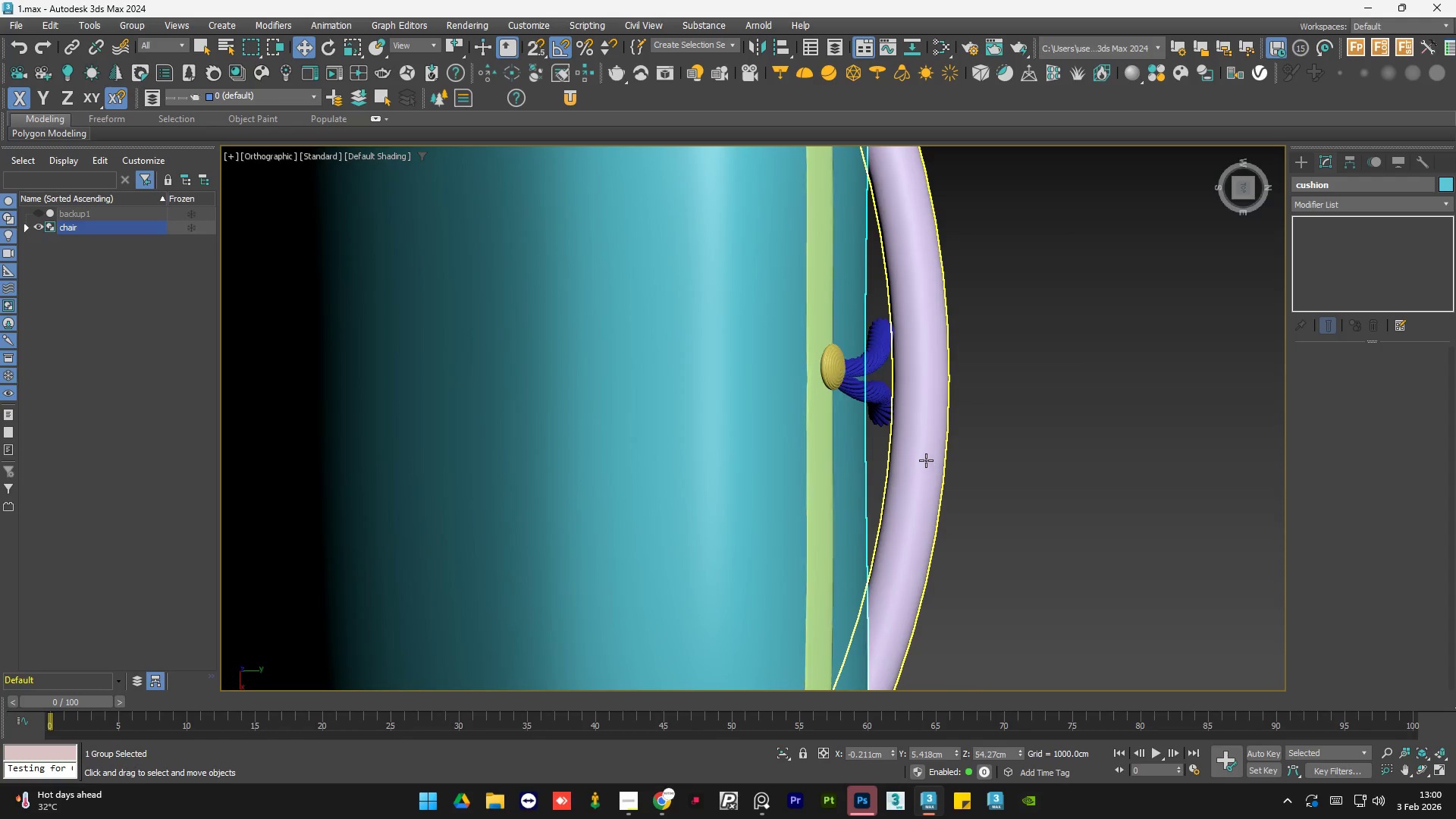 
key(Control+Z)
 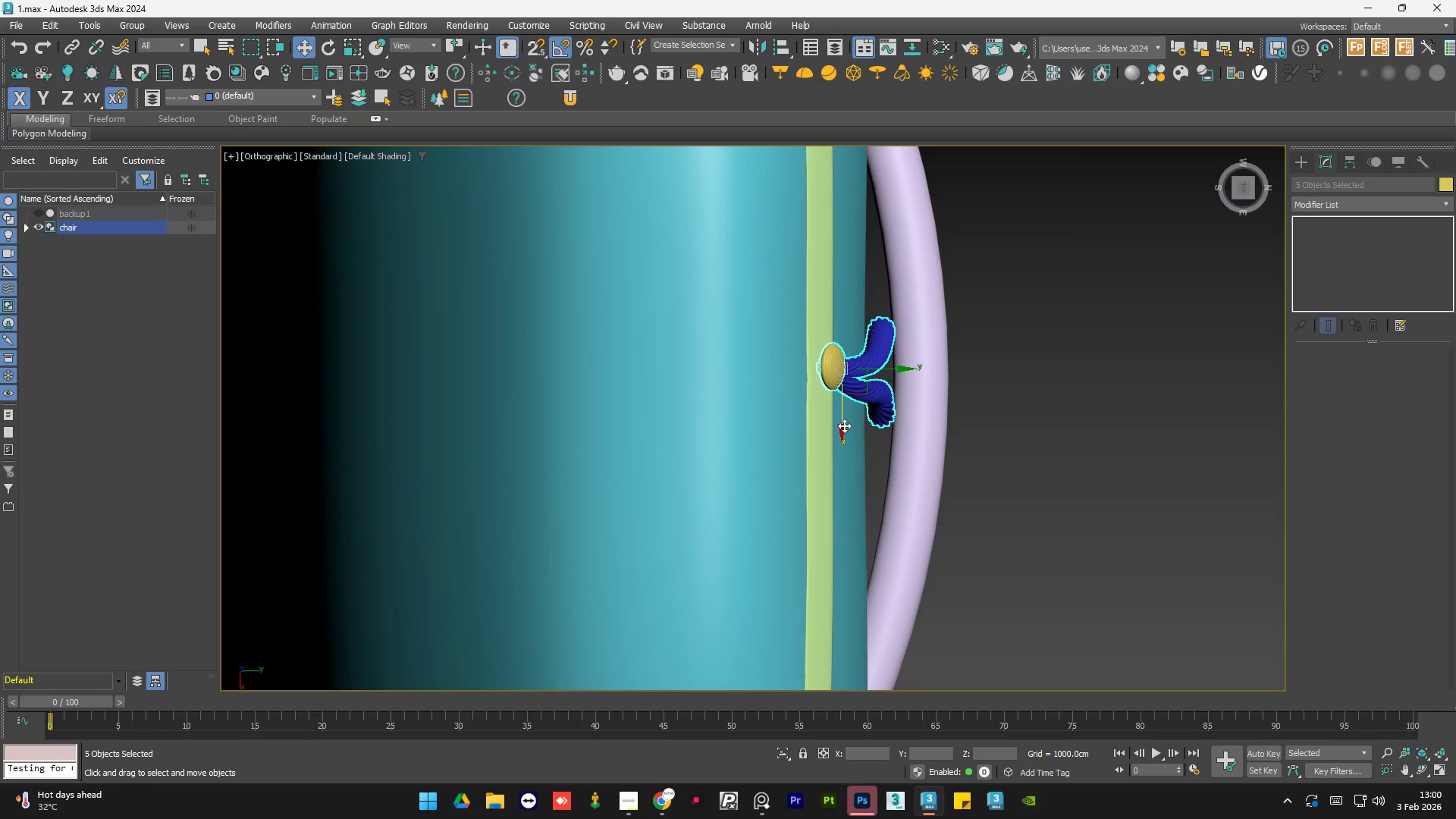 
left_click_drag(start_coordinate=[843, 424], to_coordinate=[847, 424])
 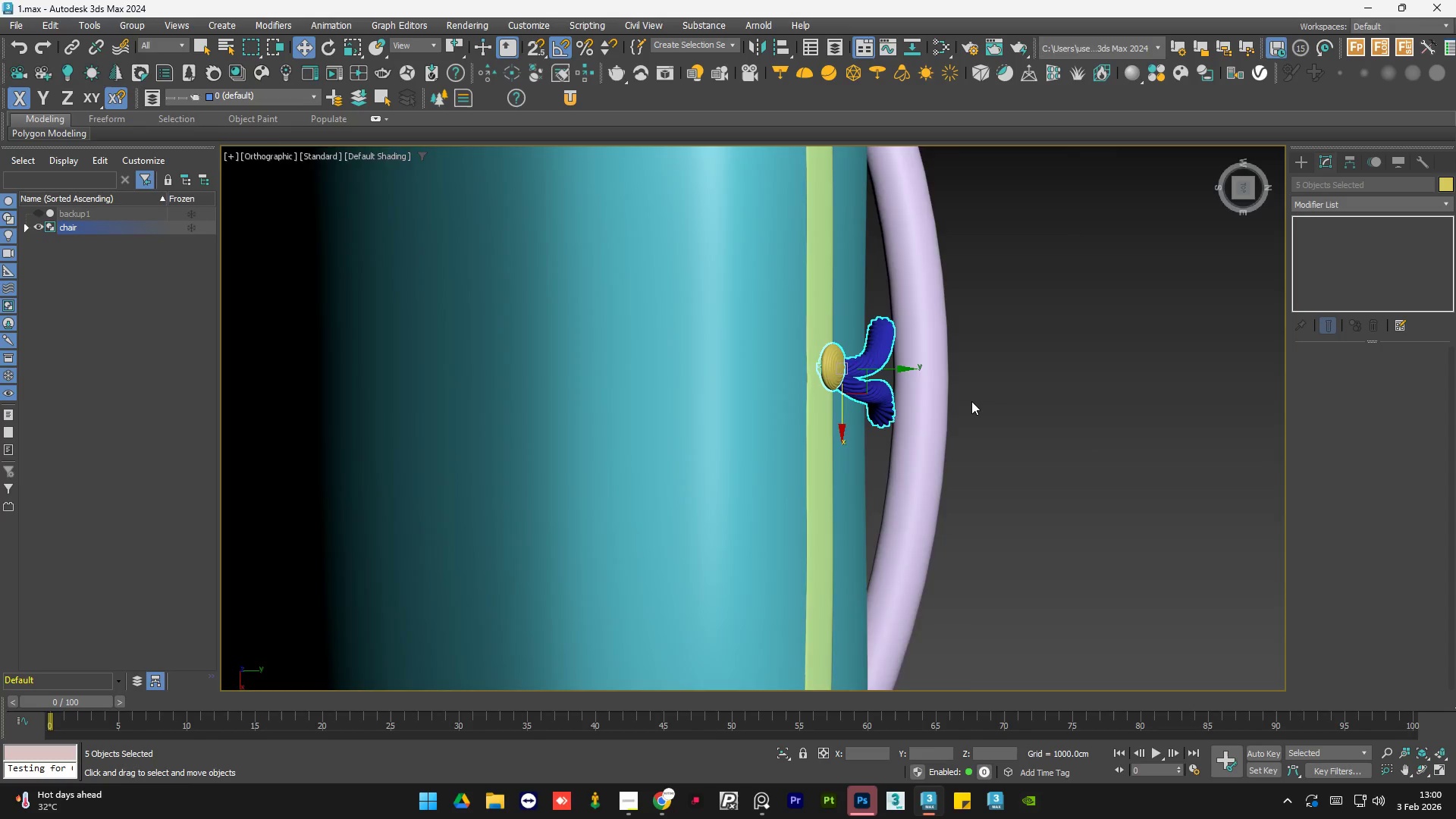 
left_click([1028, 403])
 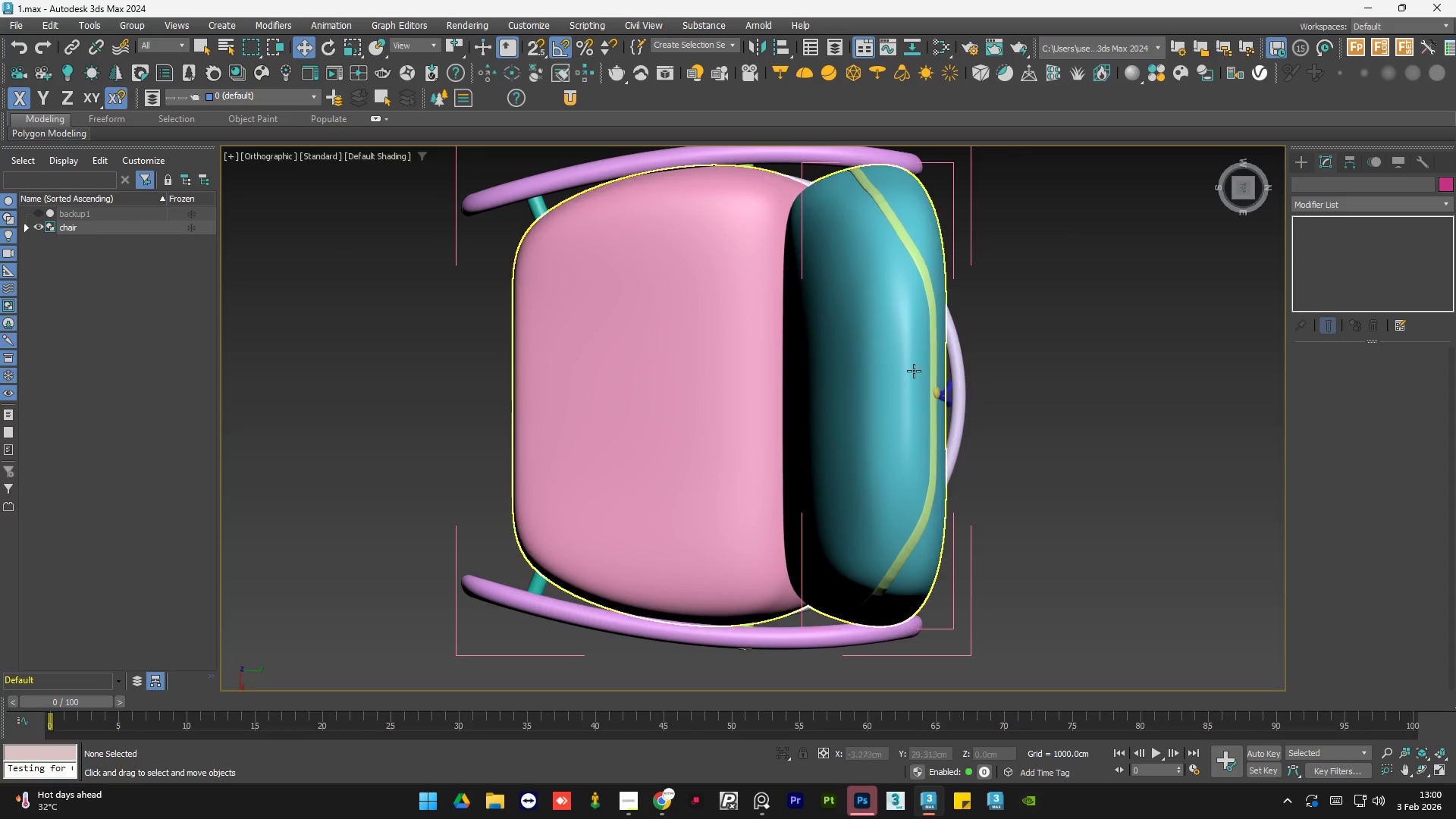 
scroll: coordinate [971, 401], scroll_direction: down, amount: 4.0
 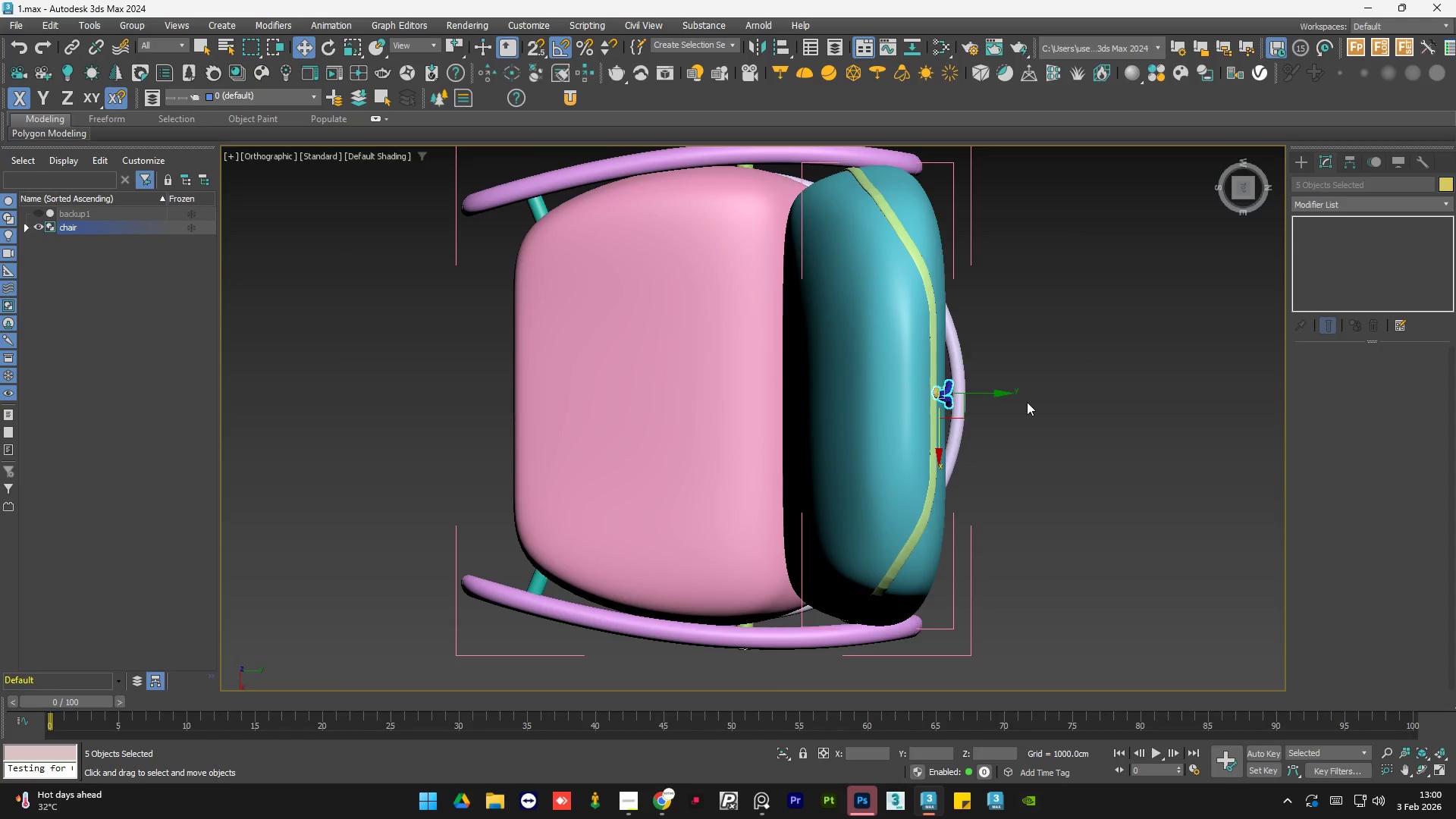 
left_click([898, 369])
 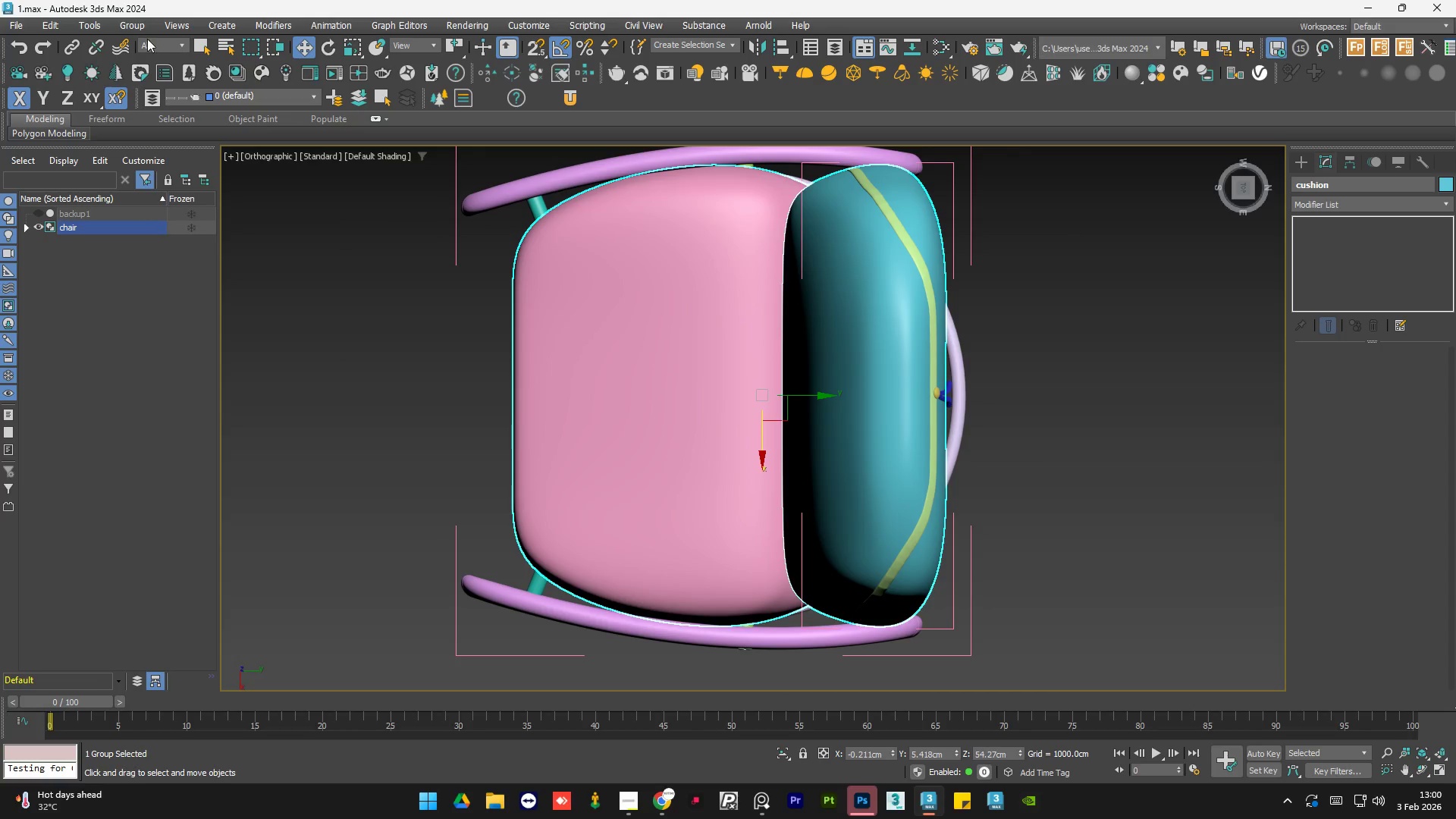 
left_click([139, 25])
 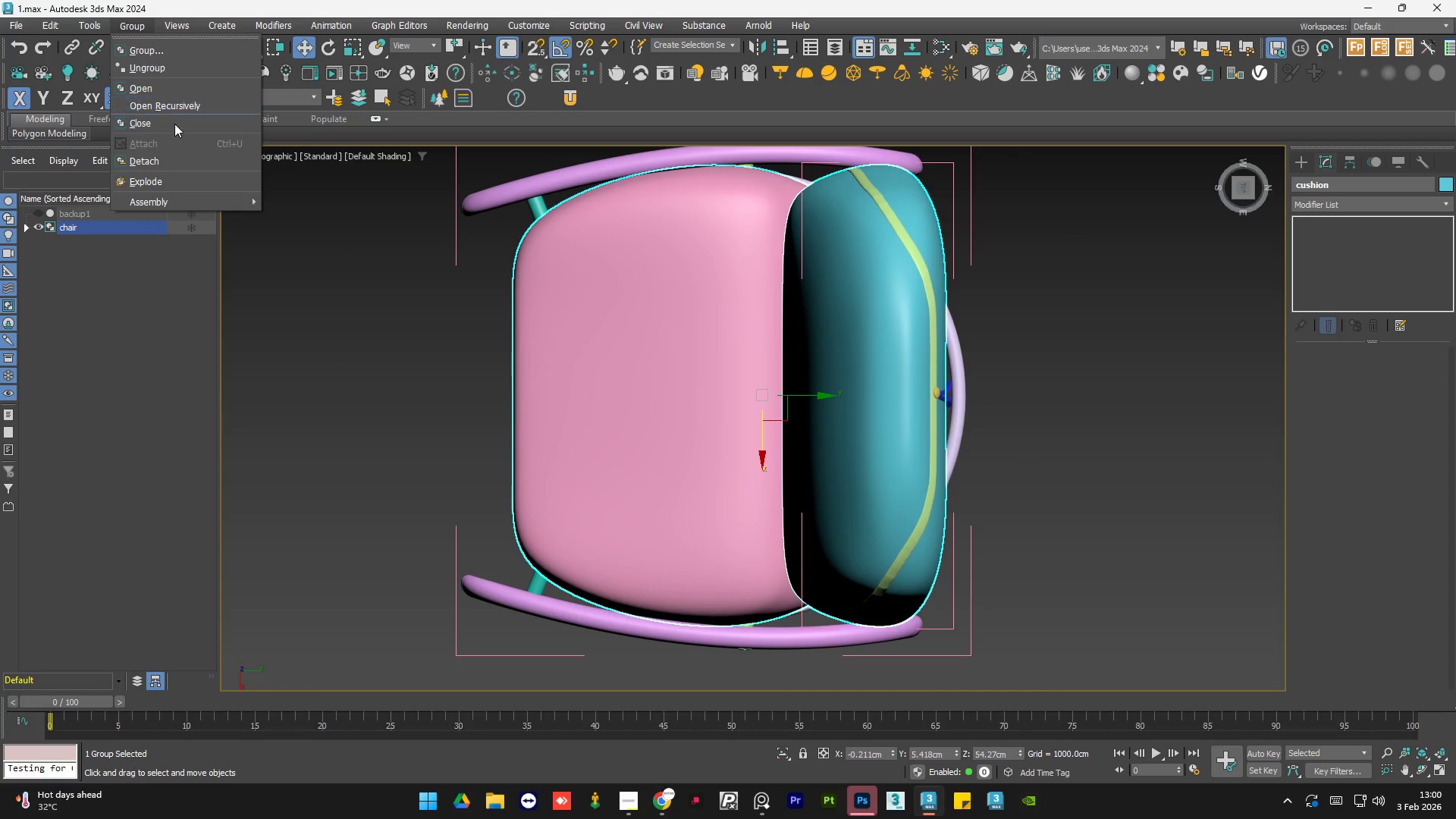 
left_click([175, 126])
 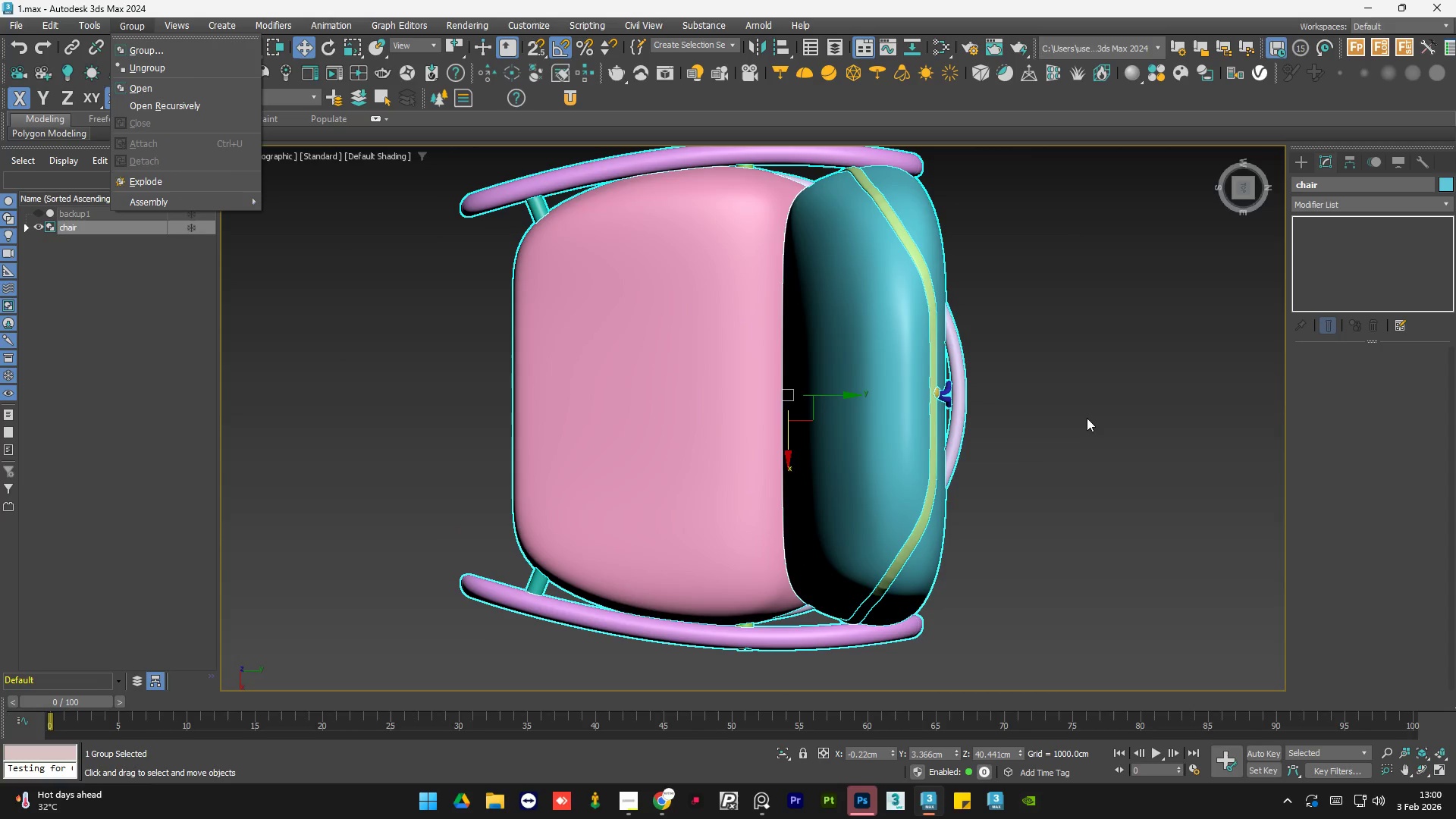 
scroll: coordinate [812, 378], scroll_direction: down, amount: 3.0
 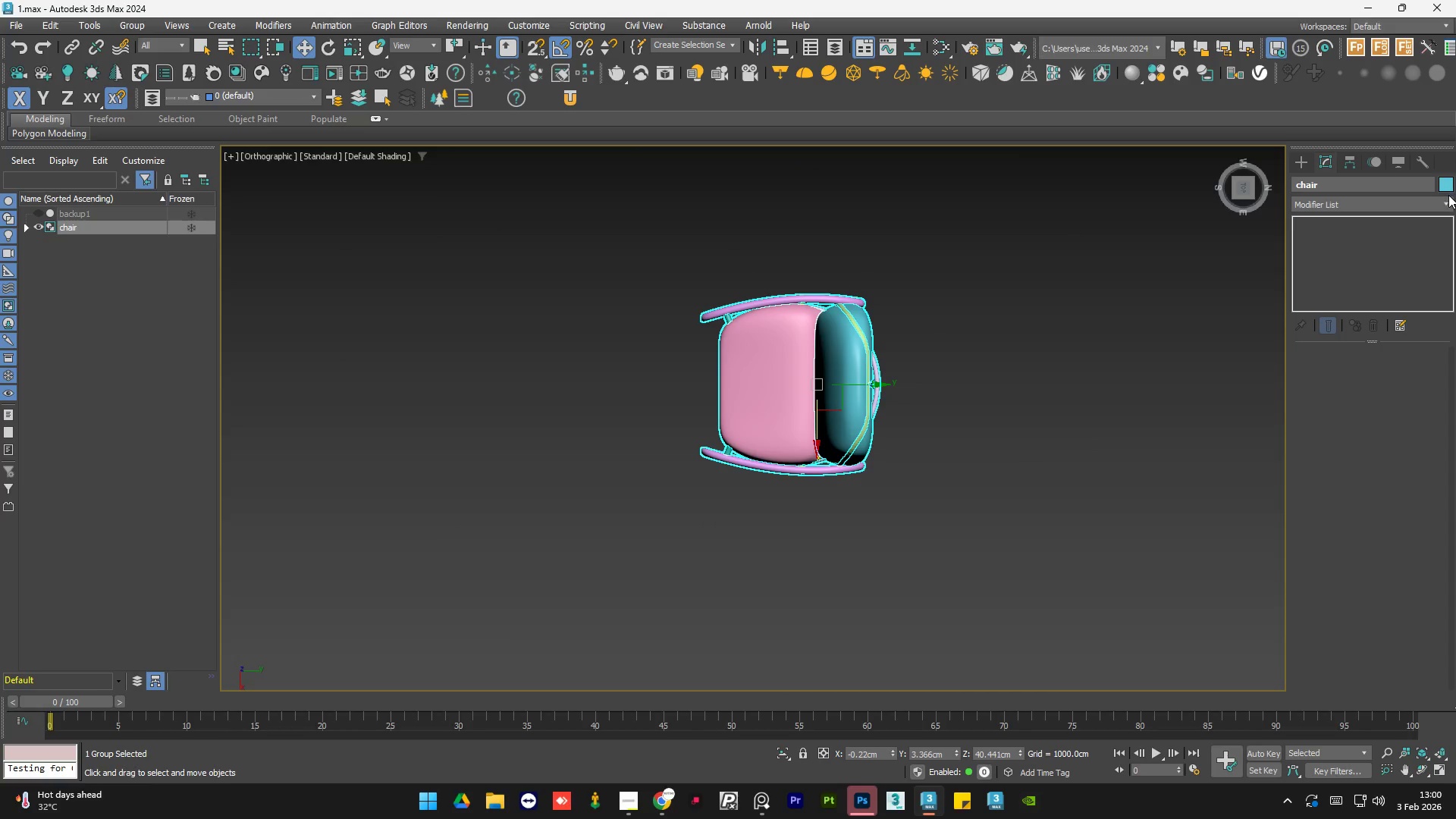 
left_click([1451, 187])
 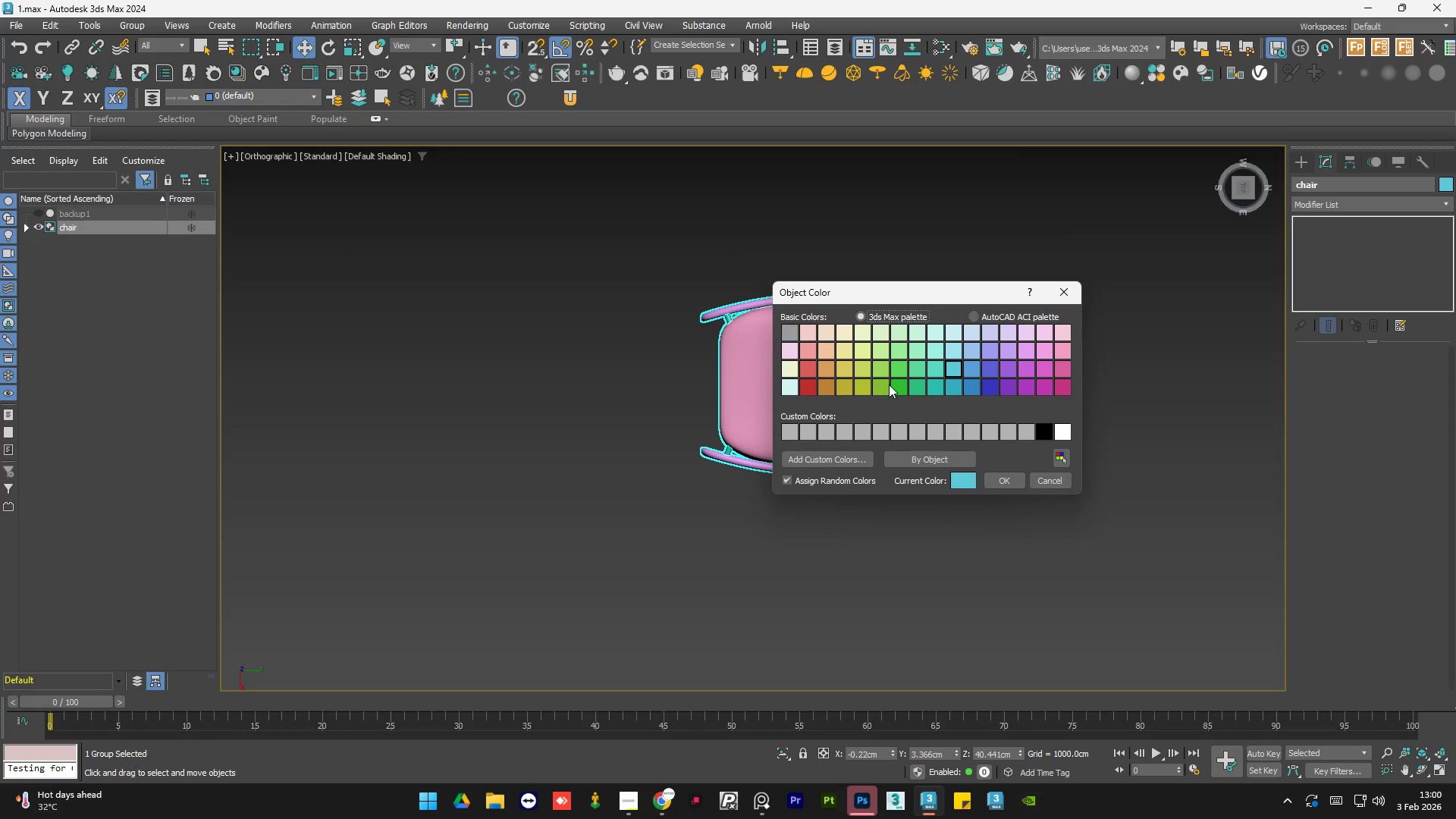 
left_click([882, 384])
 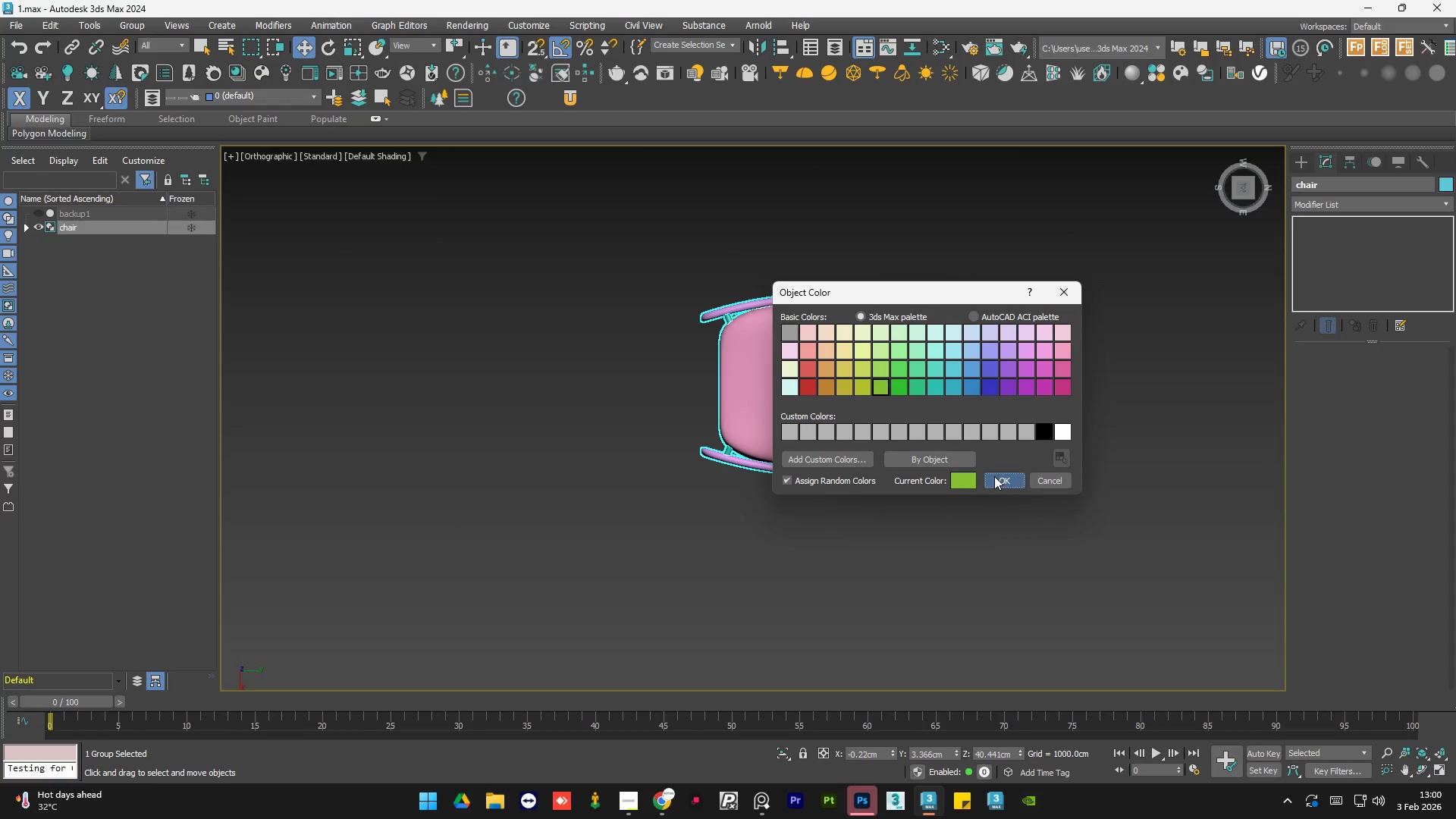 
double_click([1005, 425])
 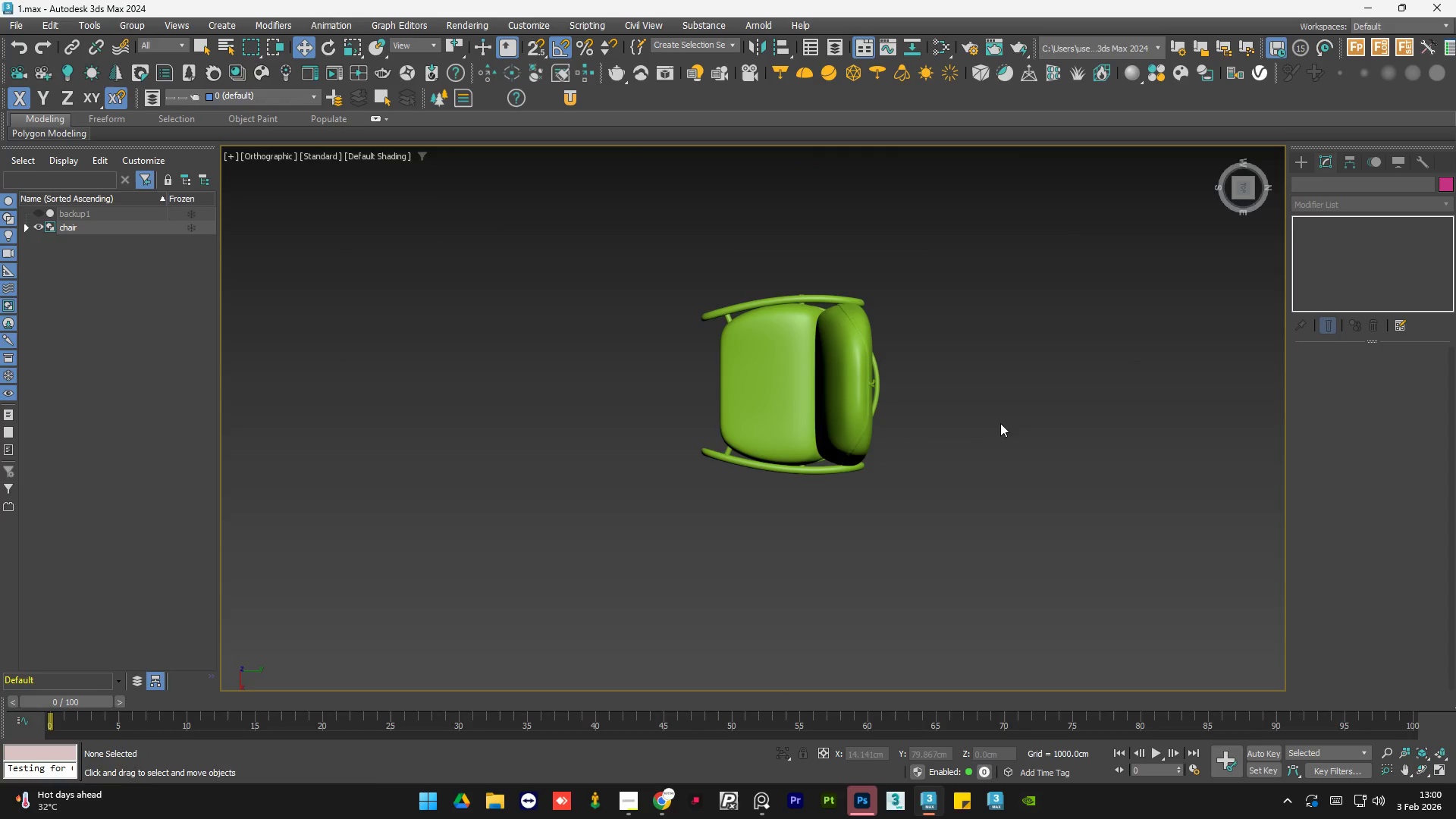 
hold_key(key=AltLeft, duration=1.52)
 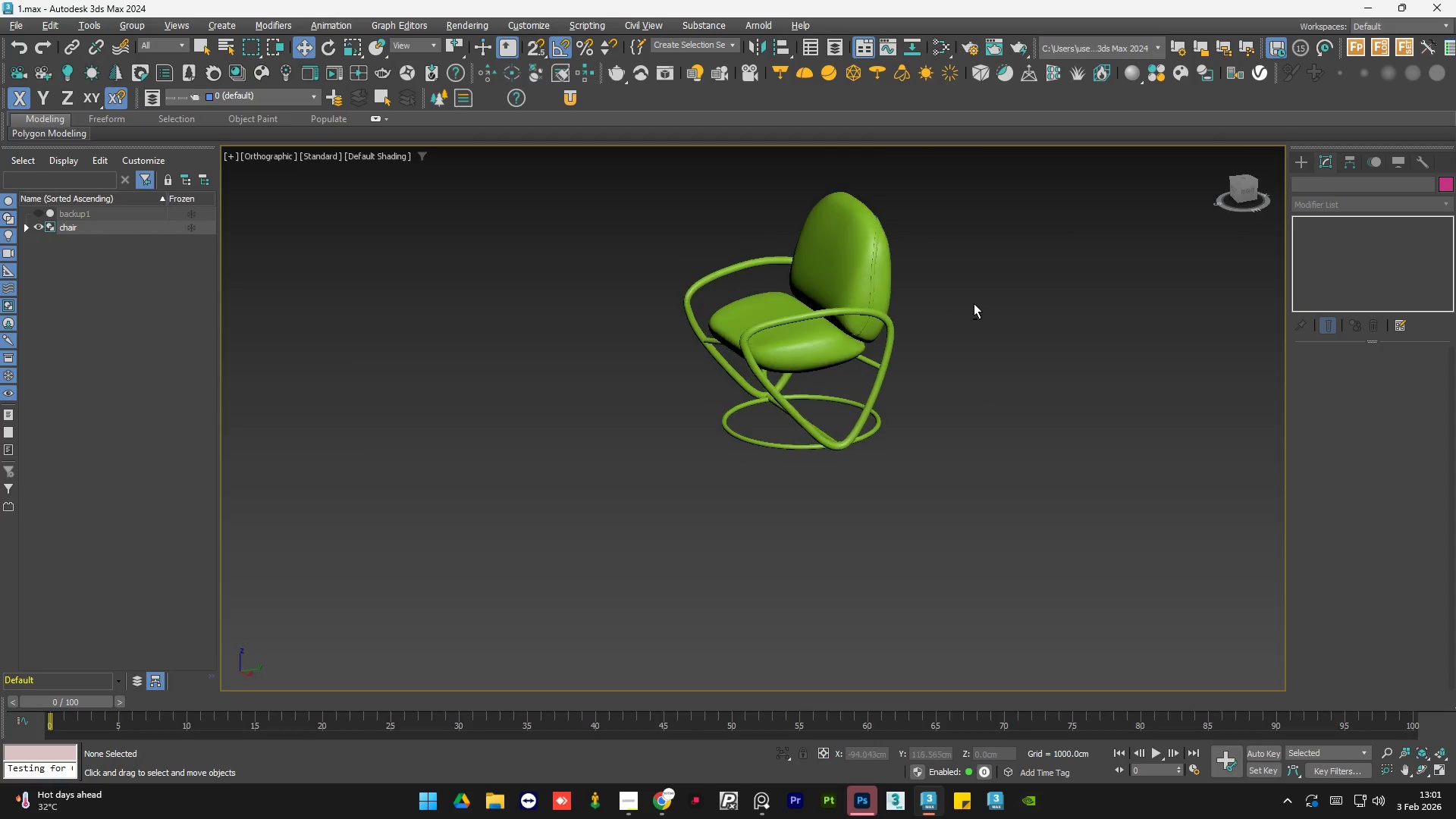 
hold_key(key=AltLeft, duration=0.58)
 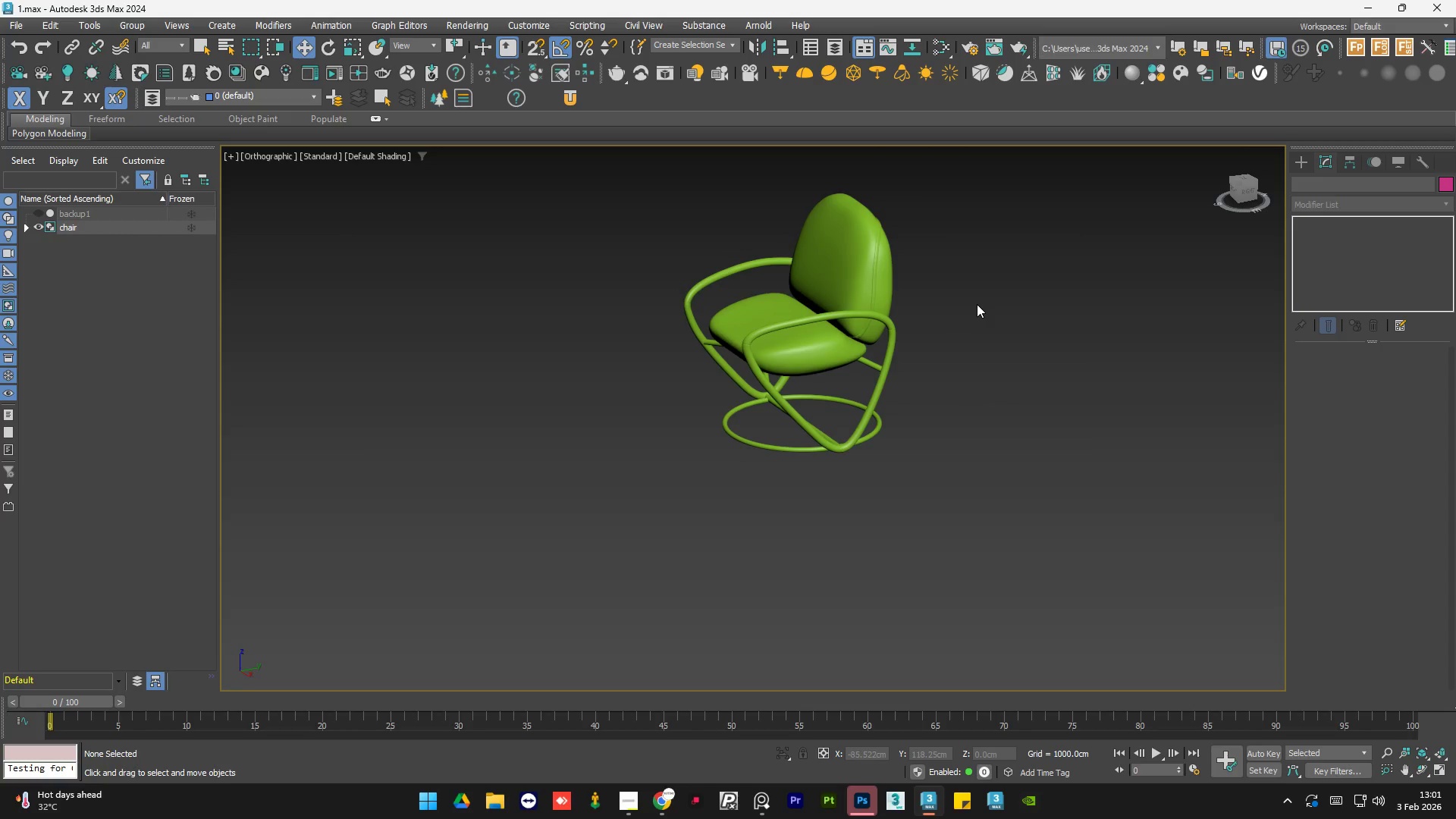 
key(Control+S)
 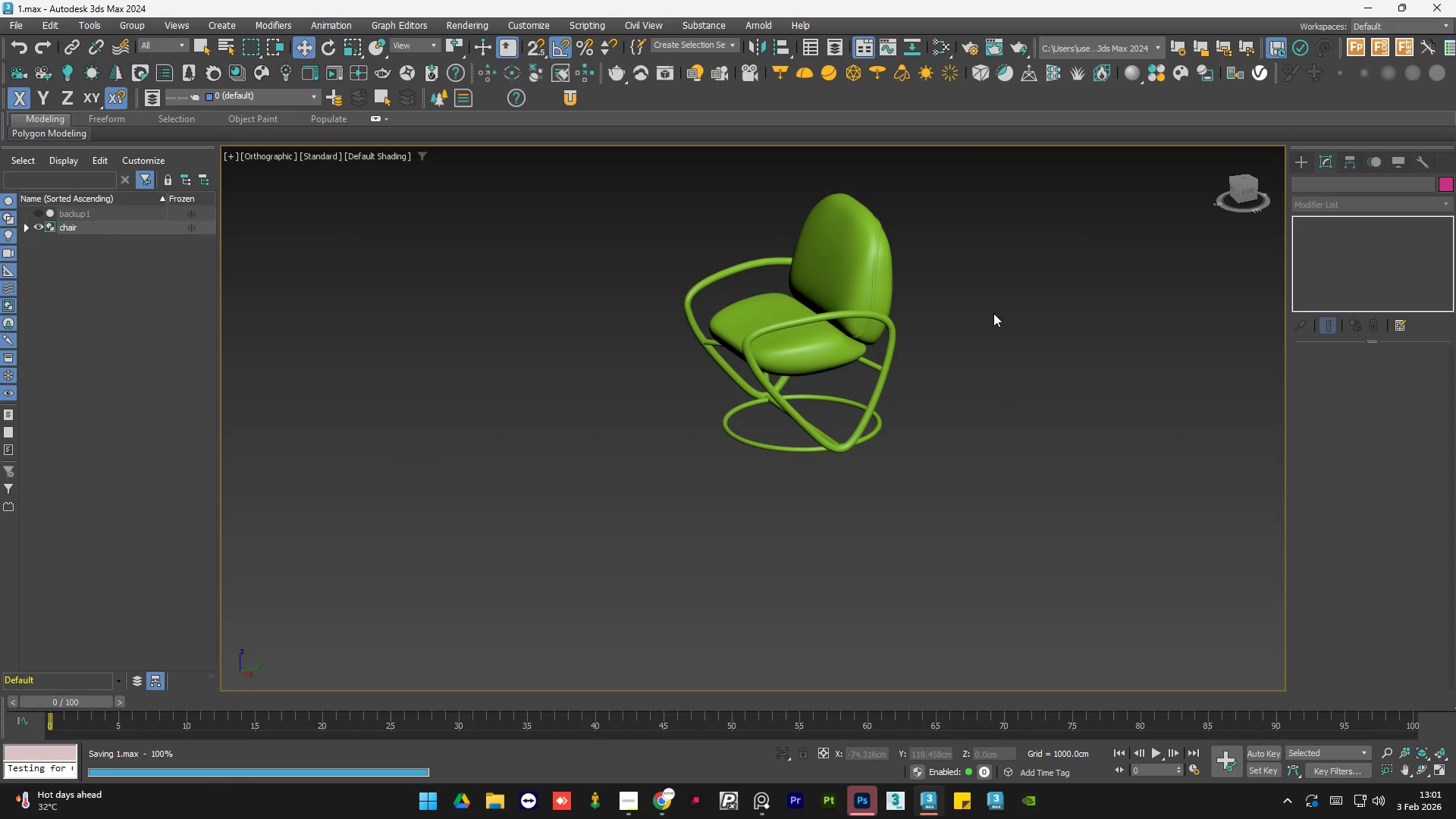 
hold_key(key=AltLeft, duration=1.5)
 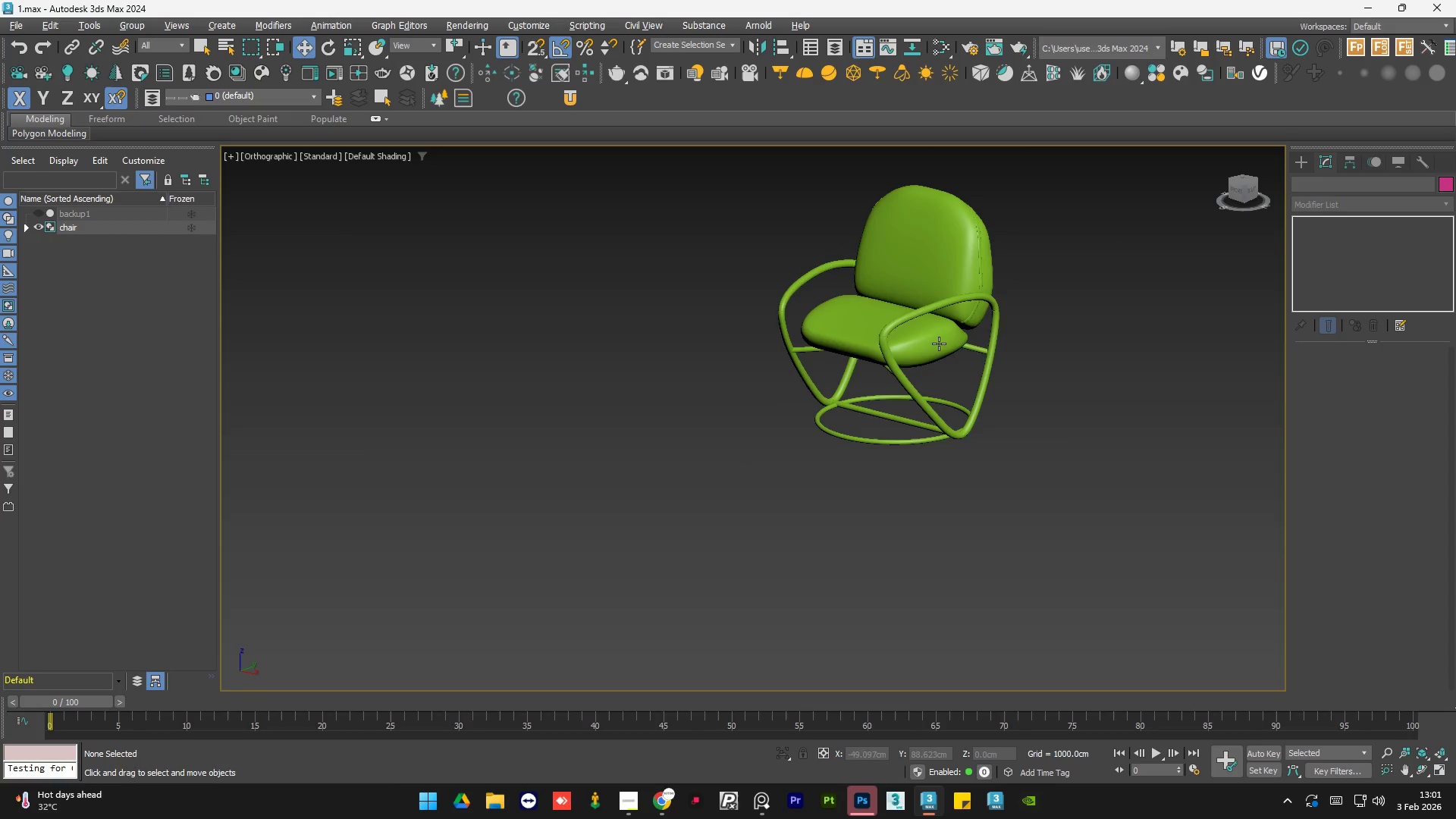 
key(Alt+AltLeft)
 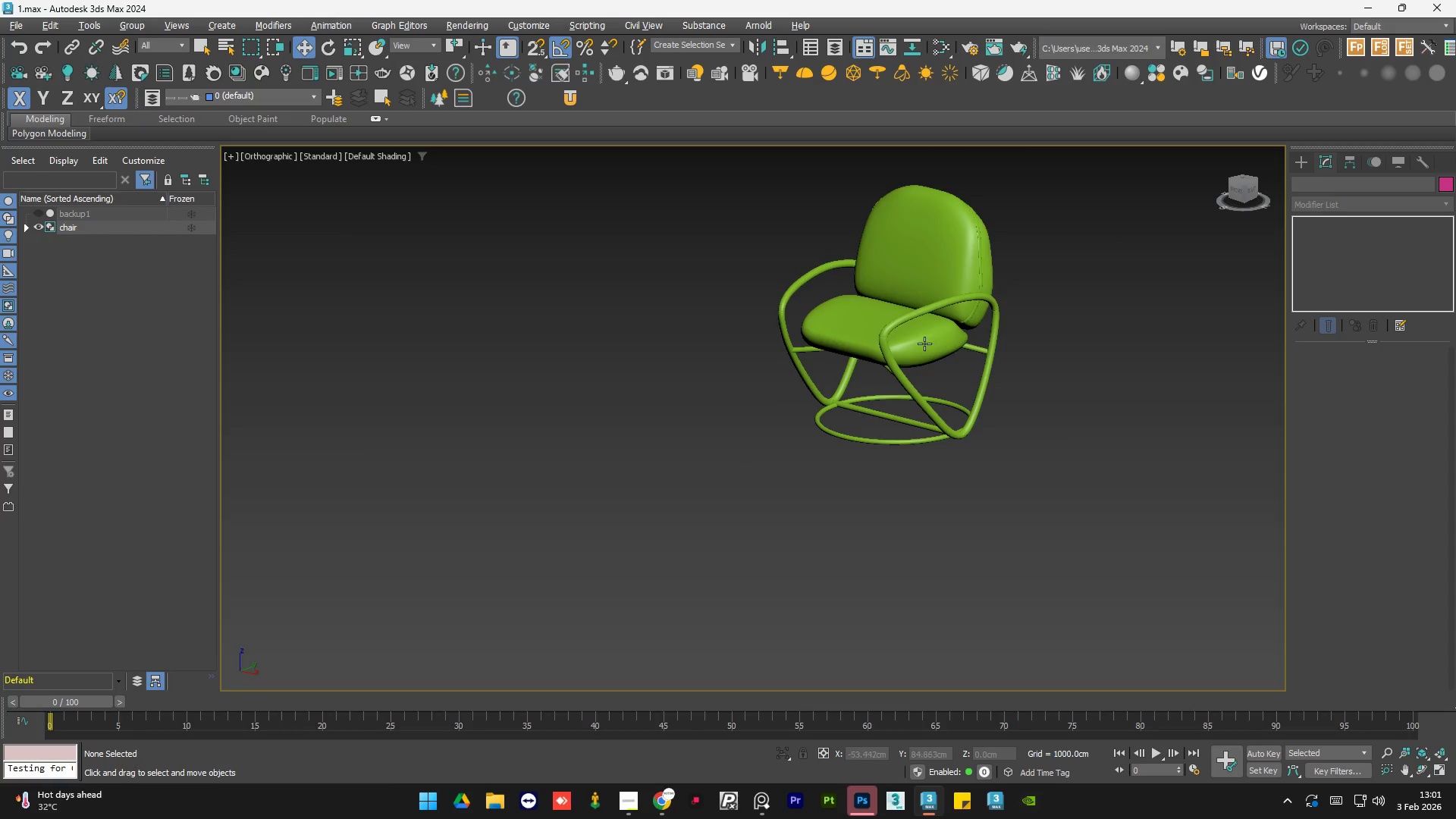 
key(Alt+AltLeft)
 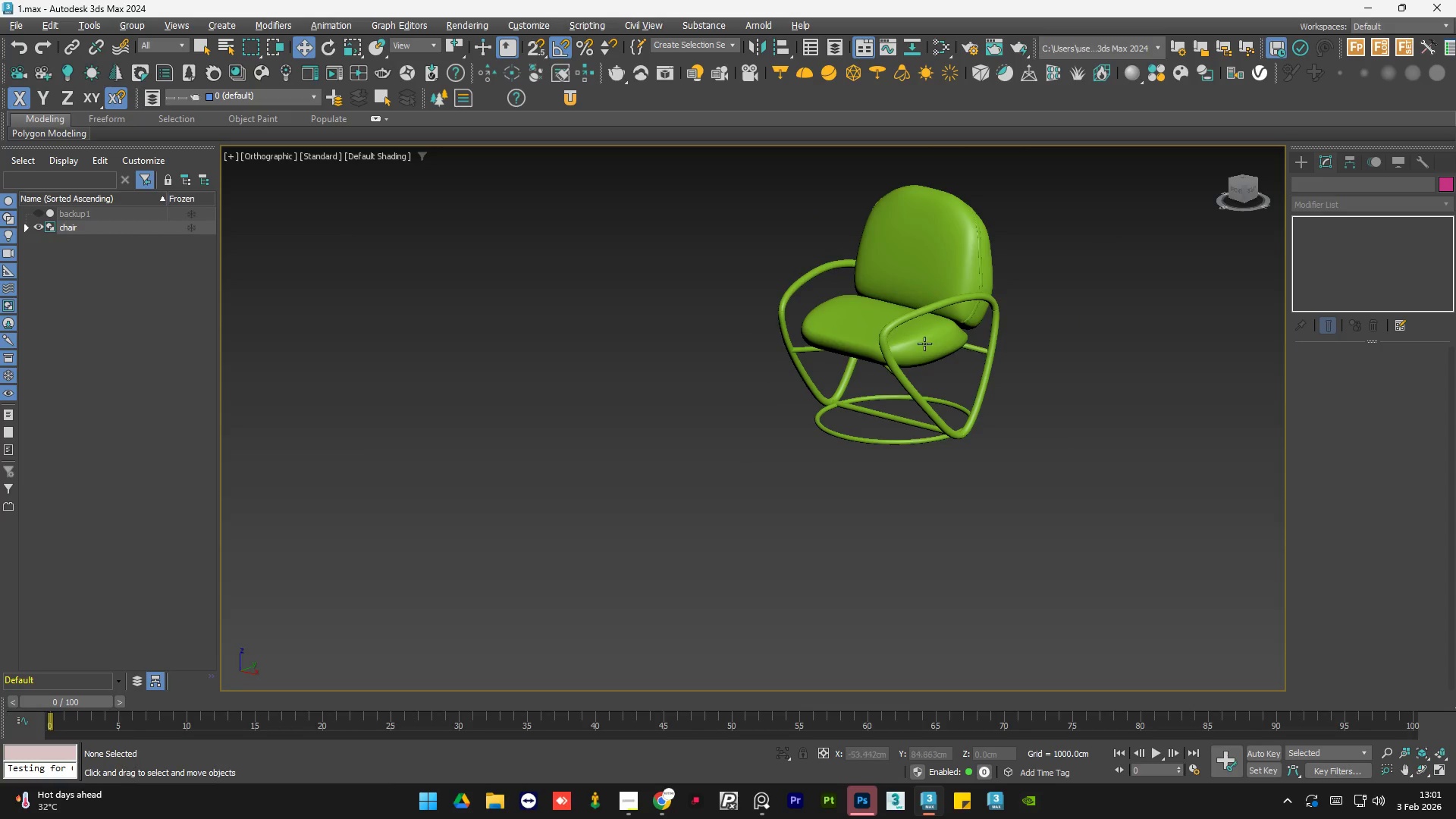 
key(Alt+AltLeft)
 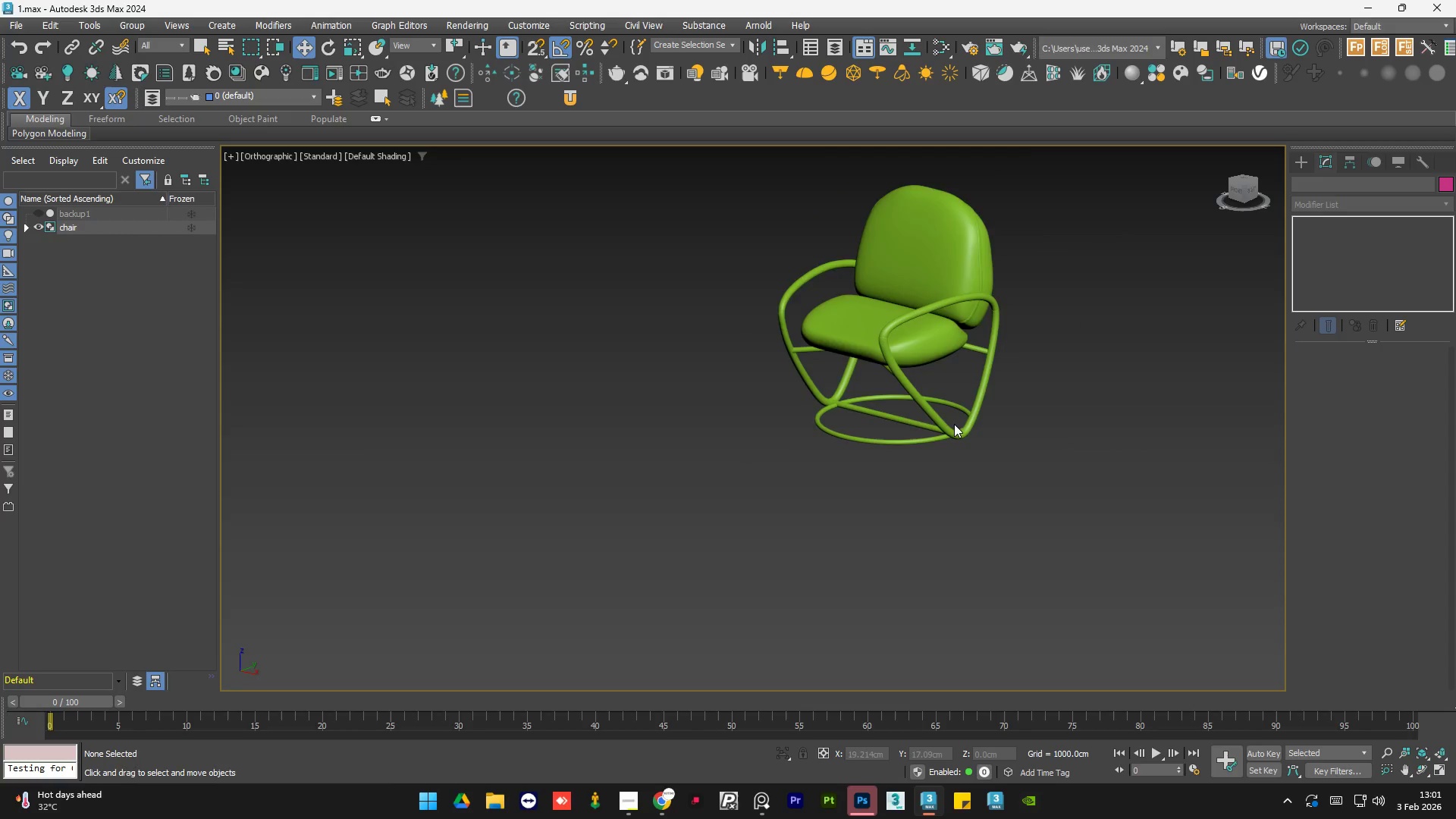 
hold_key(key=AltLeft, duration=0.92)
 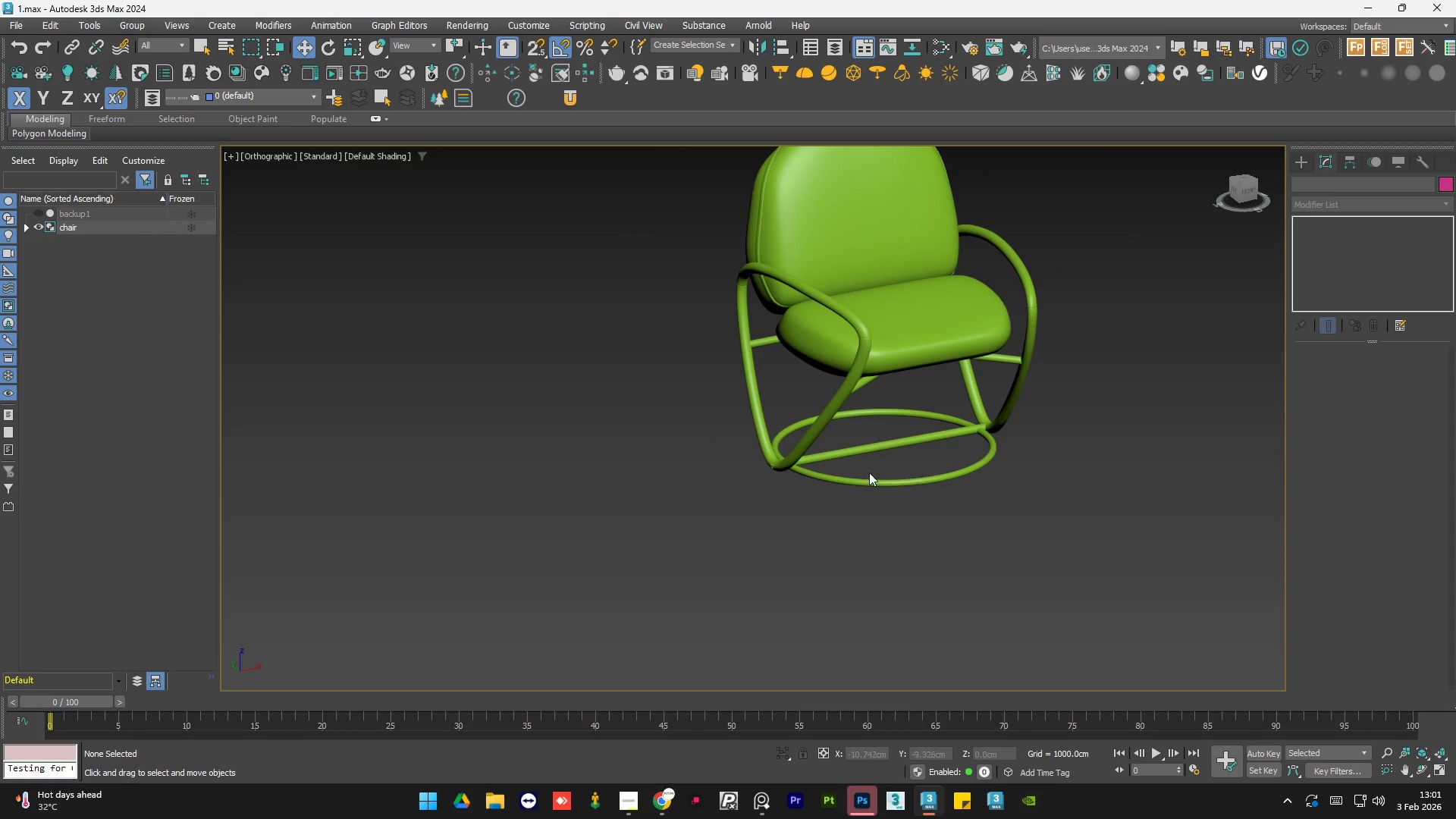 
scroll: coordinate [1040, 453], scroll_direction: up, amount: 1.0
 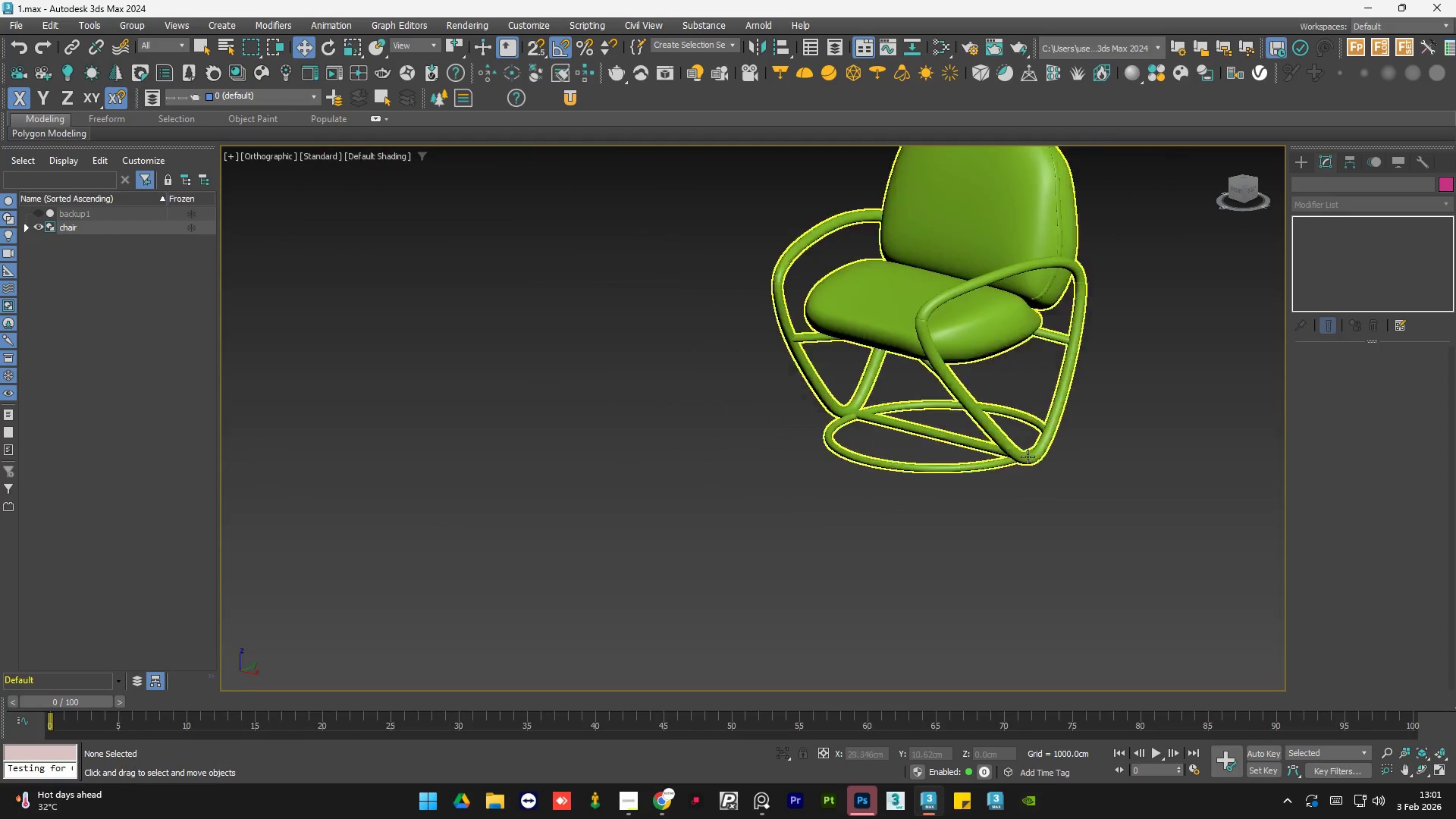 
hold_key(key=AltLeft, duration=0.91)
 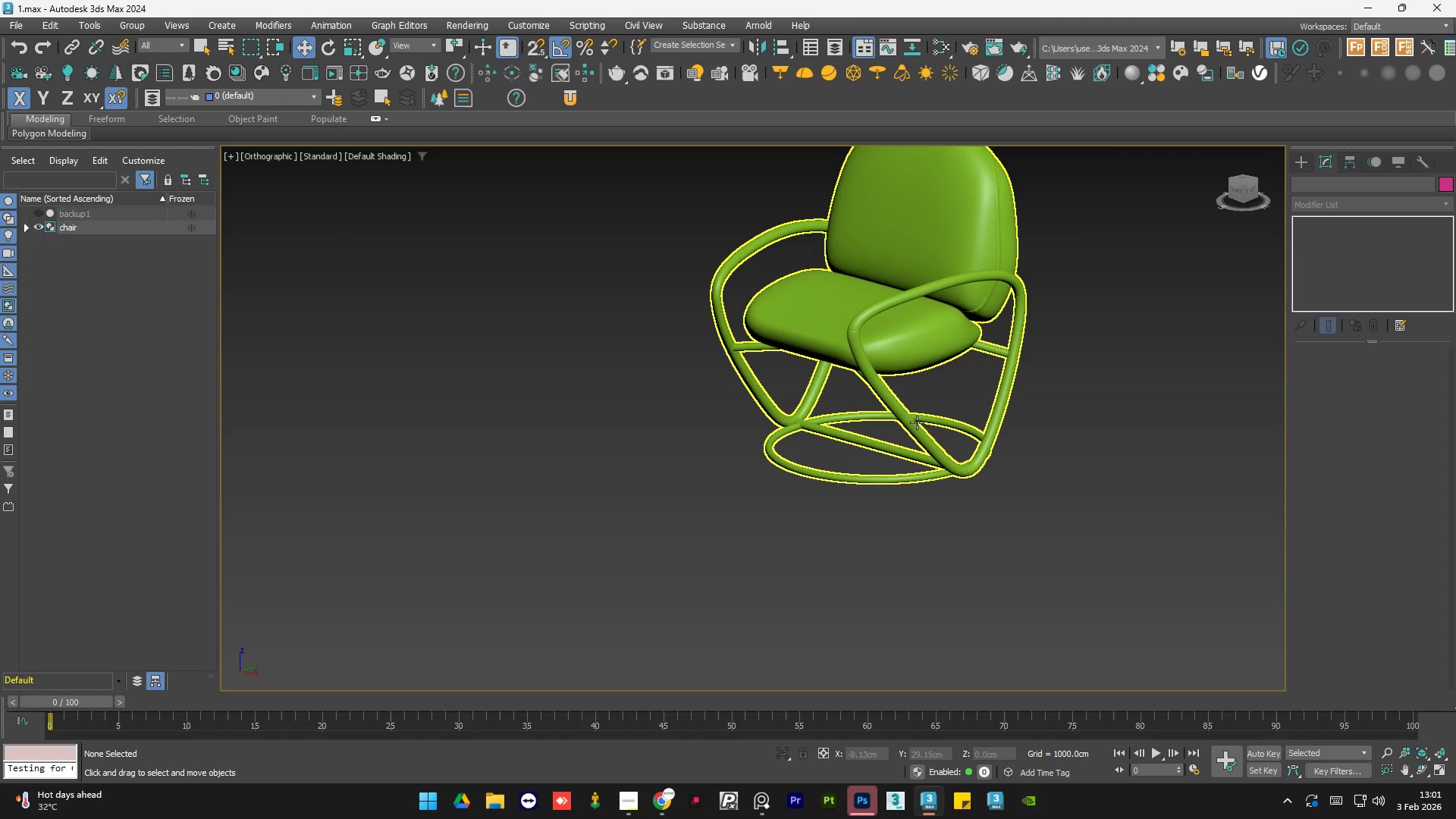 
scroll: coordinate [775, 463], scroll_direction: none, amount: 0.0
 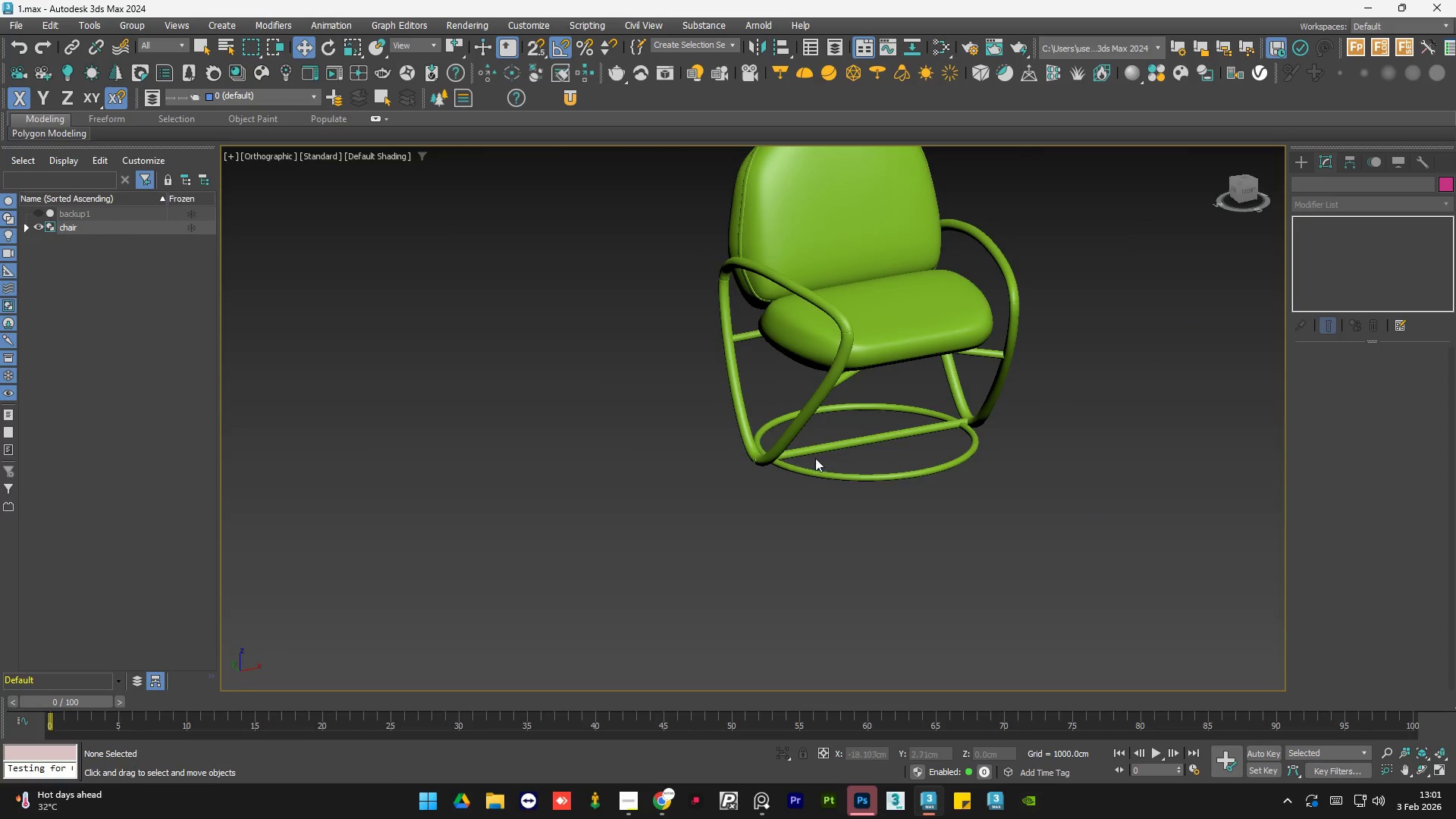 
scroll: coordinate [770, 409], scroll_direction: up, amount: 3.0
 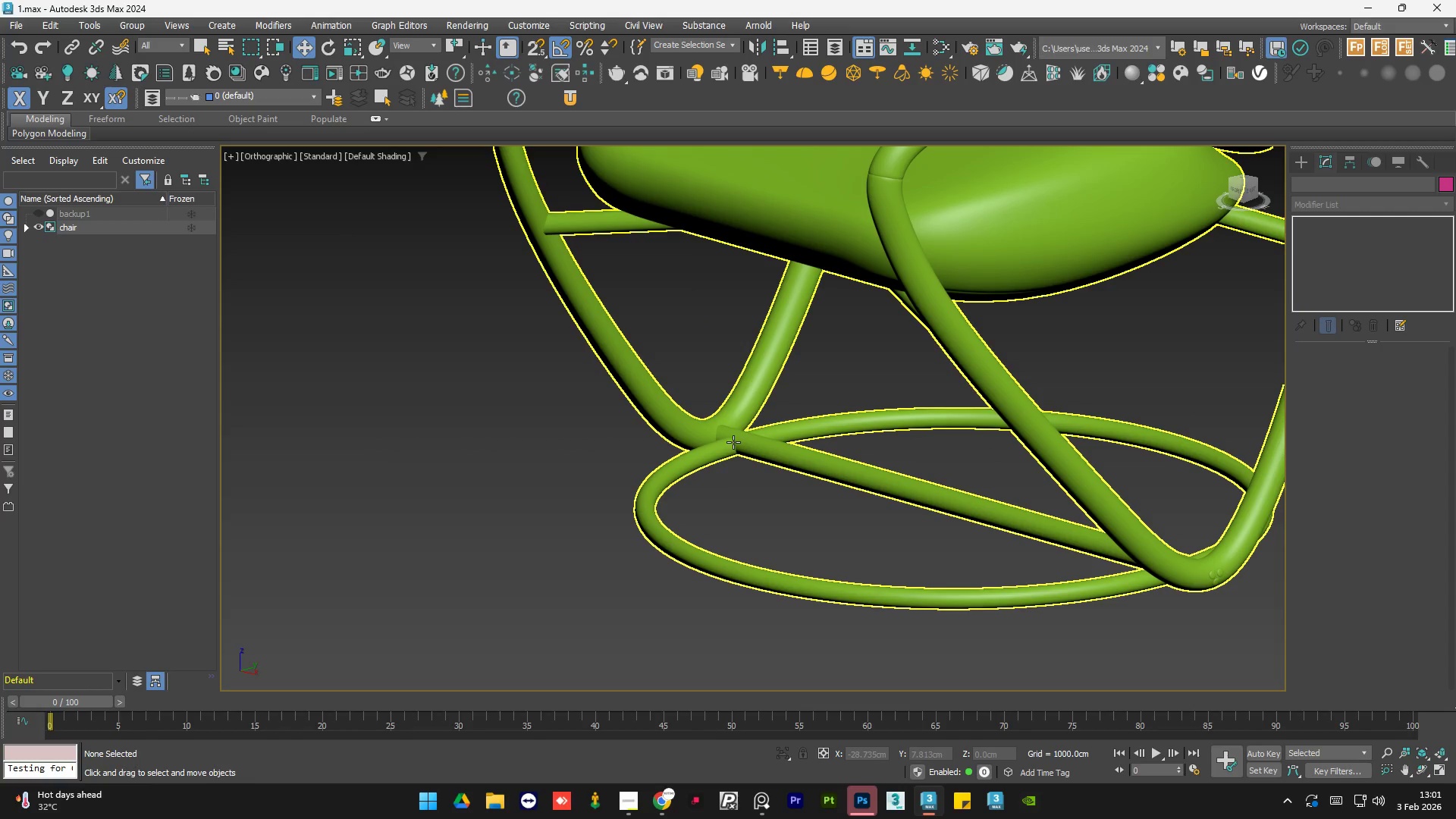 
scroll: coordinate [667, 513], scroll_direction: down, amount: 2.0
 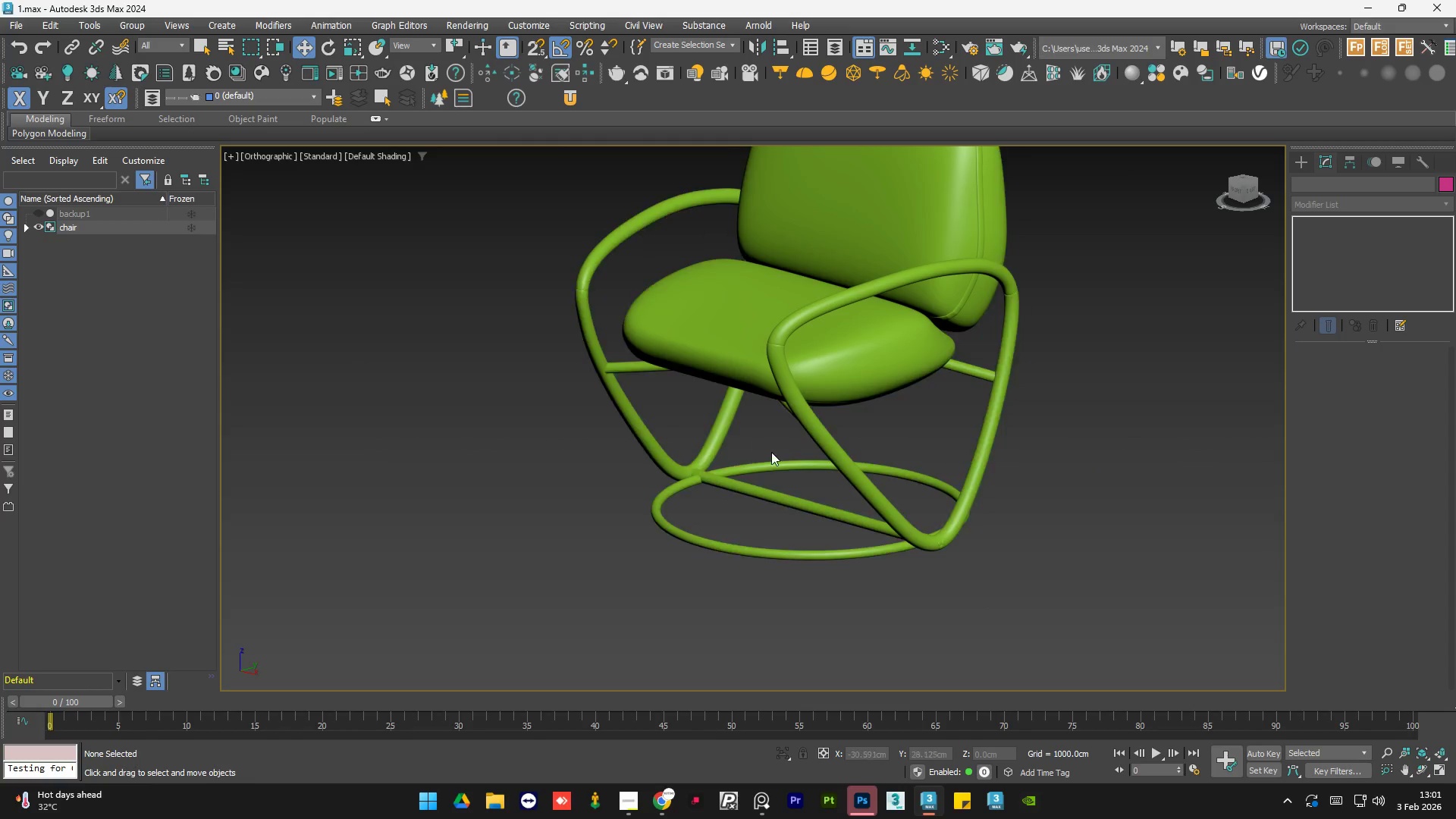 
wait(8.56)
 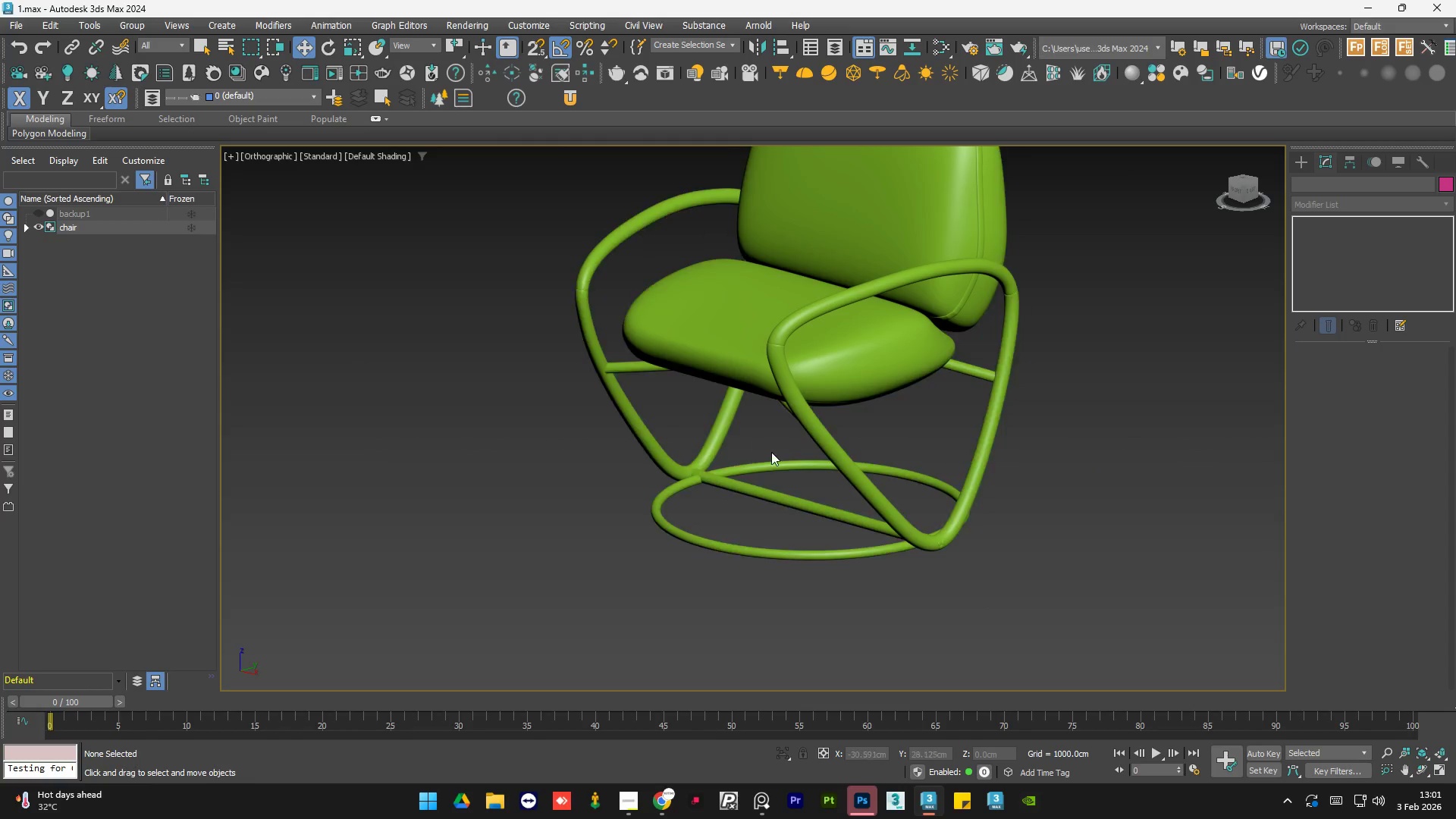 
scroll: coordinate [877, 450], scroll_direction: down, amount: 1.0
 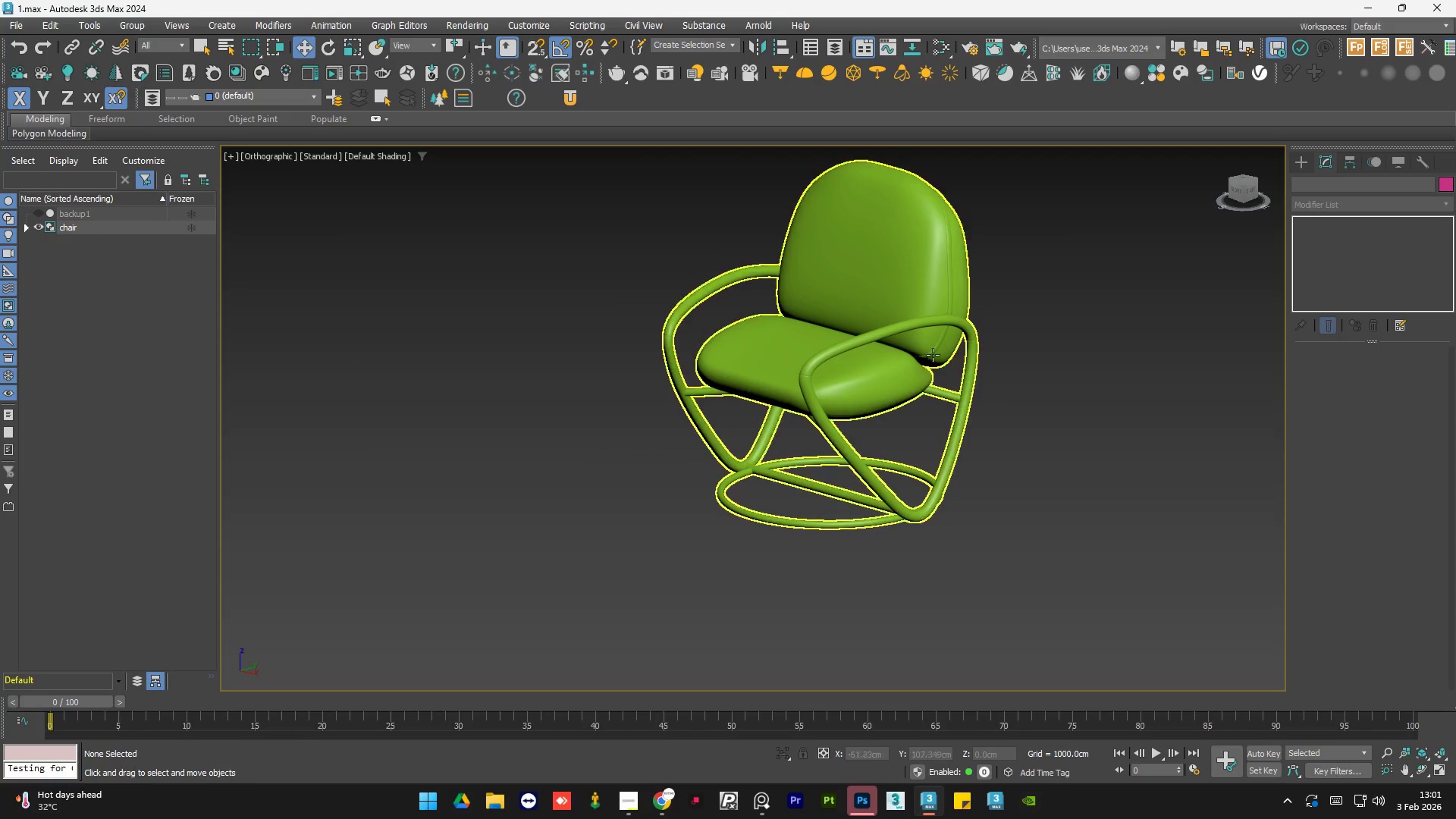 
scroll: coordinate [912, 510], scroll_direction: up, amount: 1.0
 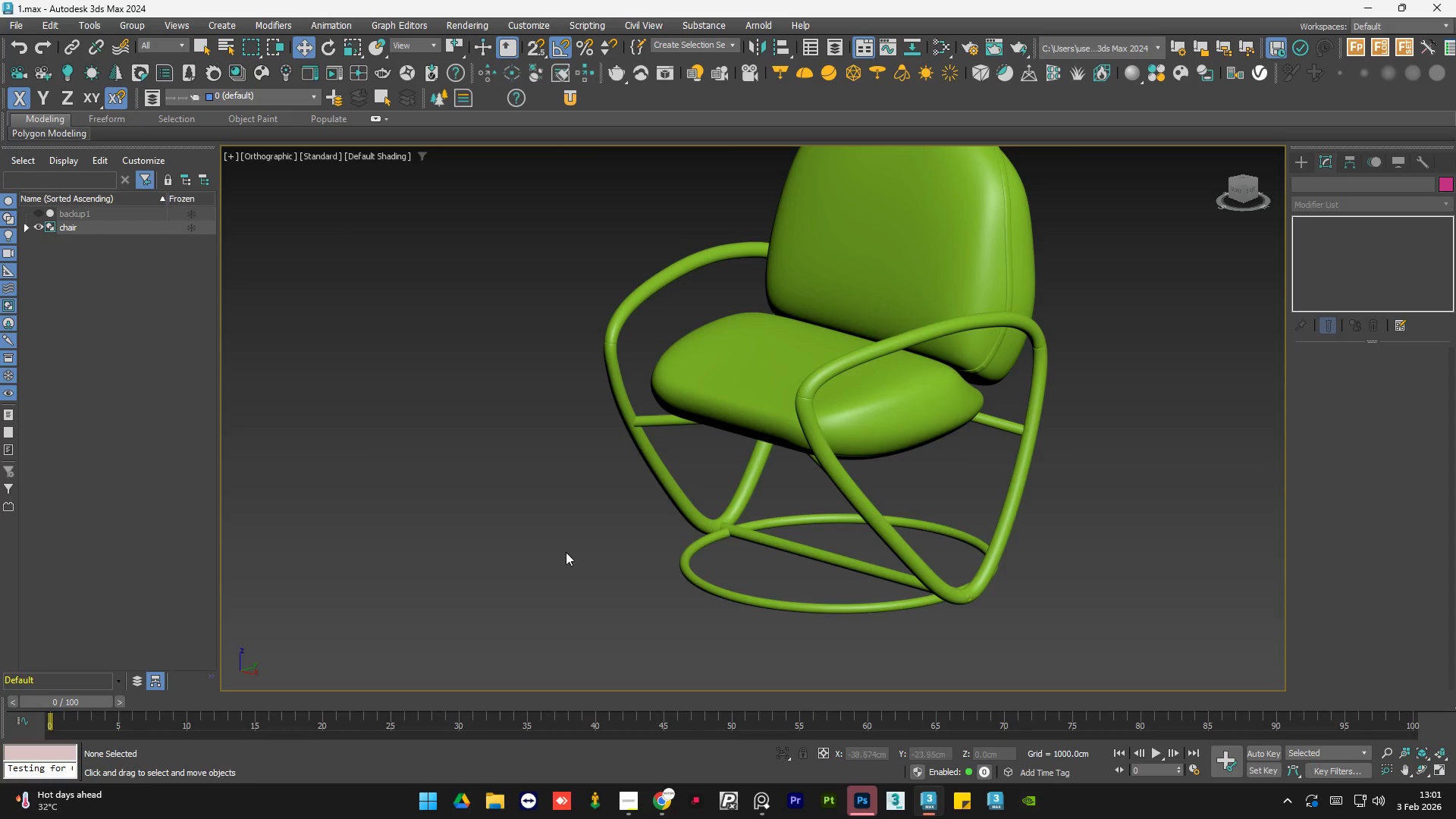 
scroll: coordinate [814, 560], scroll_direction: down, amount: 1.0
 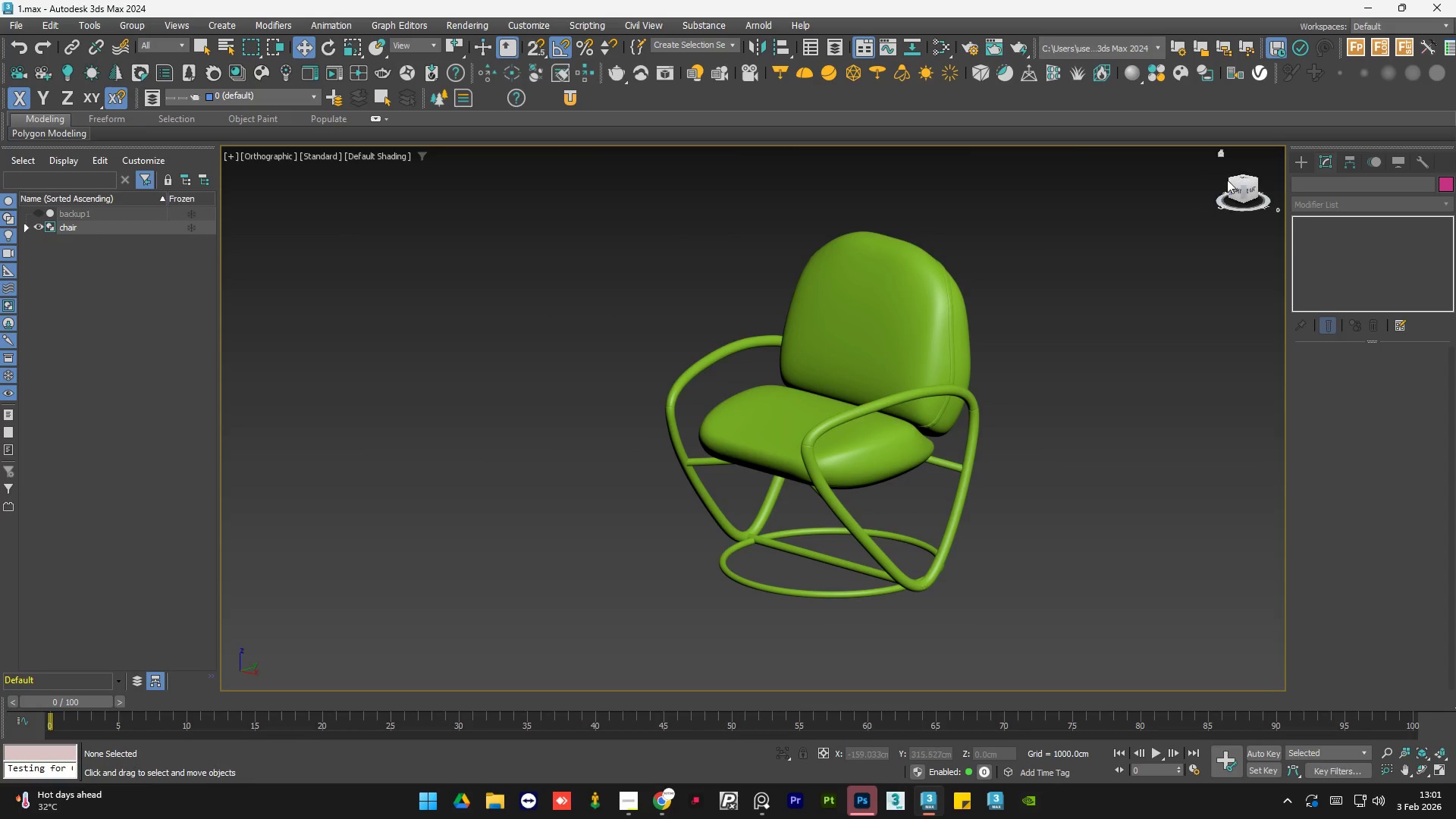 
left_click([1246, 177])
 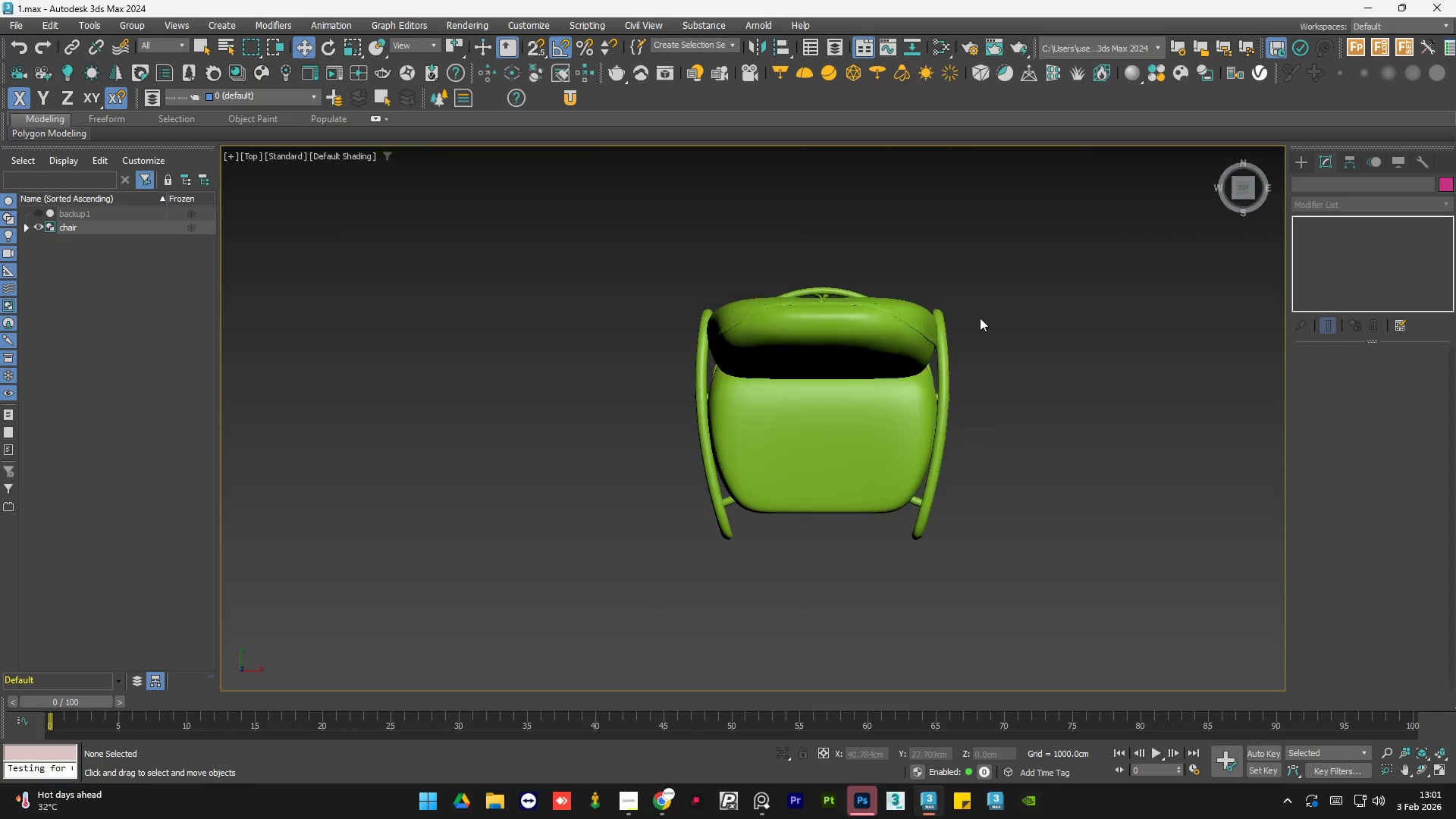 
scroll: coordinate [683, 278], scroll_direction: down, amount: 3.0
 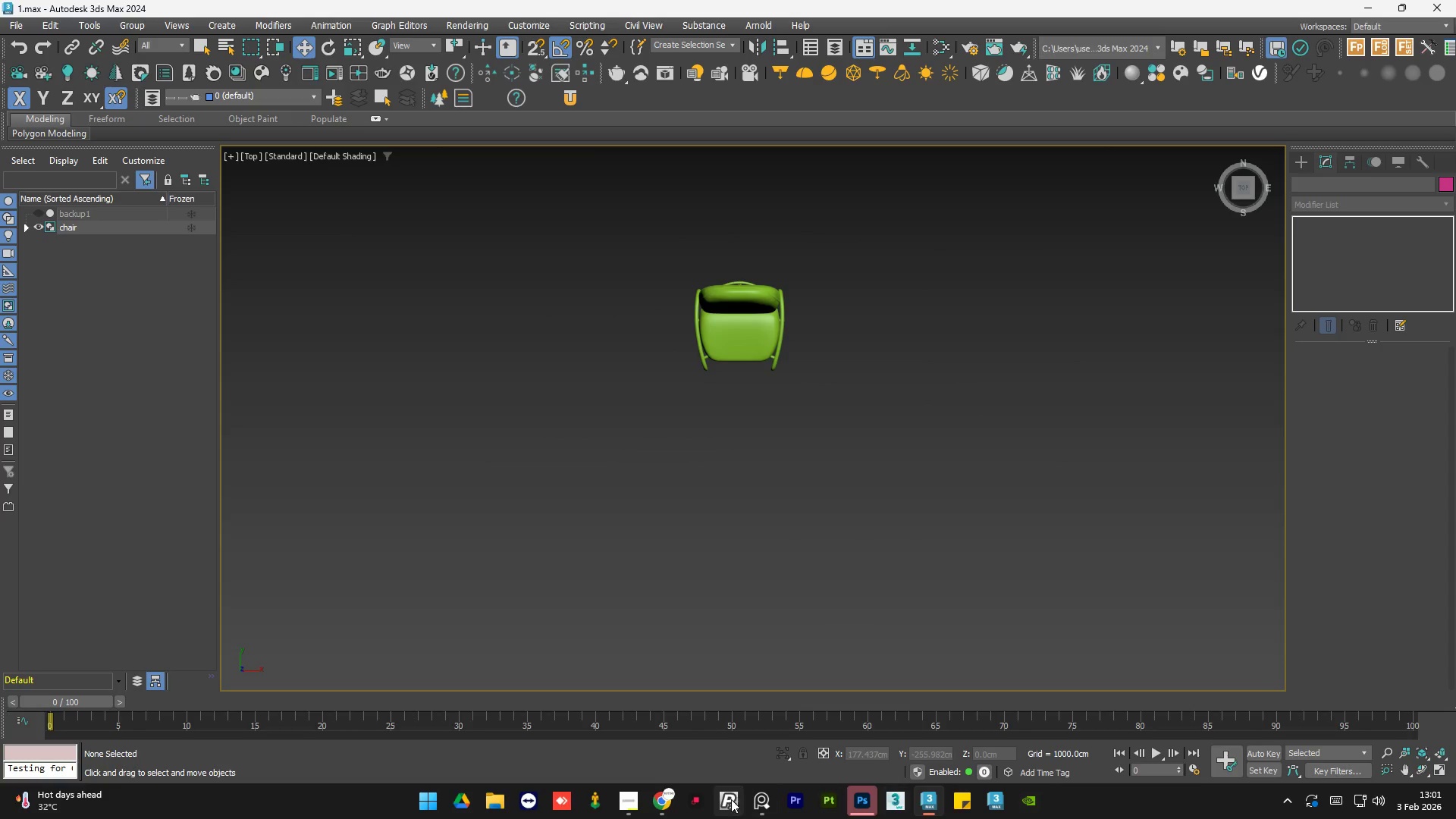 
left_click([761, 814])
 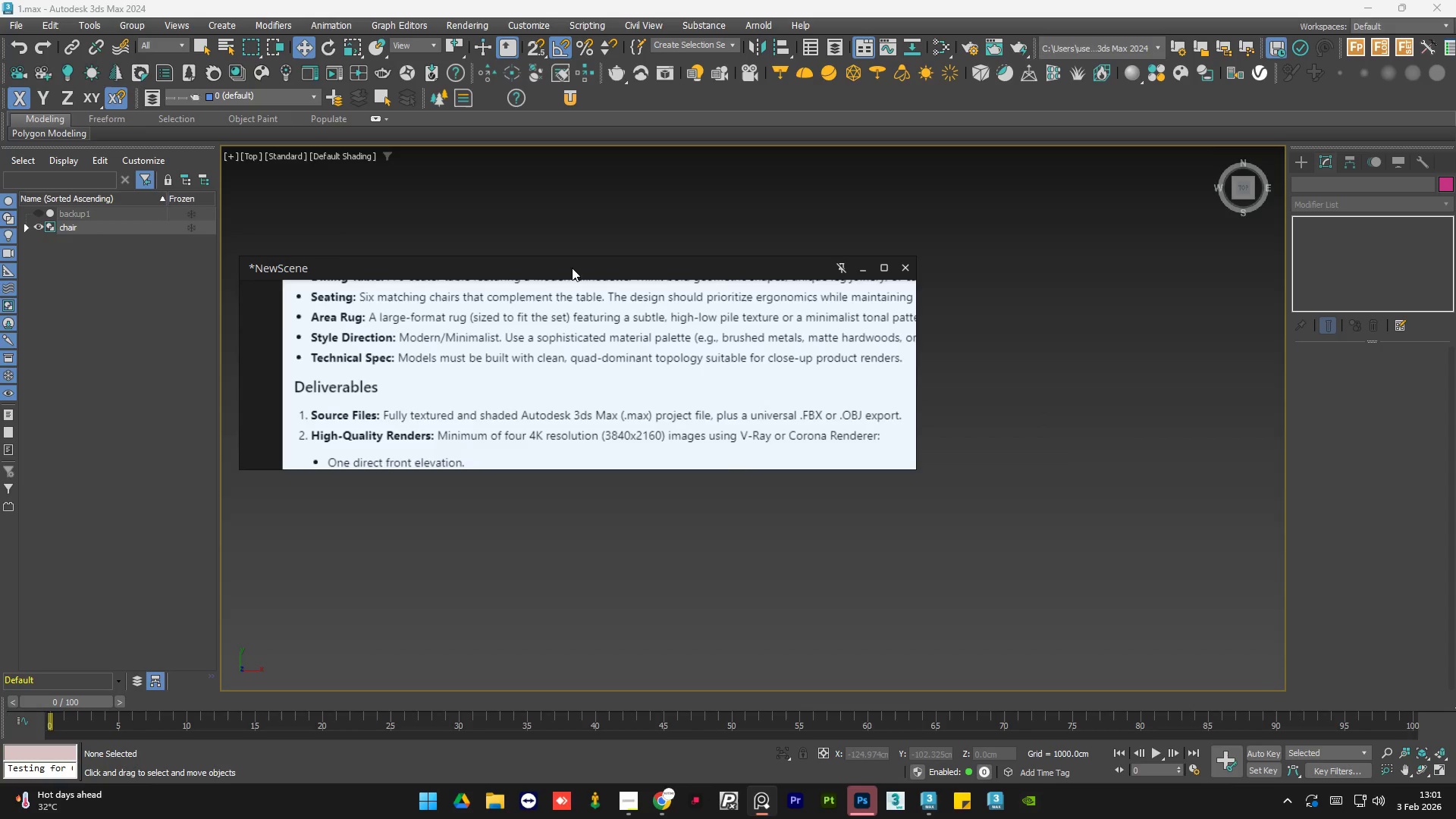 
left_click_drag(start_coordinate=[572, 267], to_coordinate=[381, 303])
 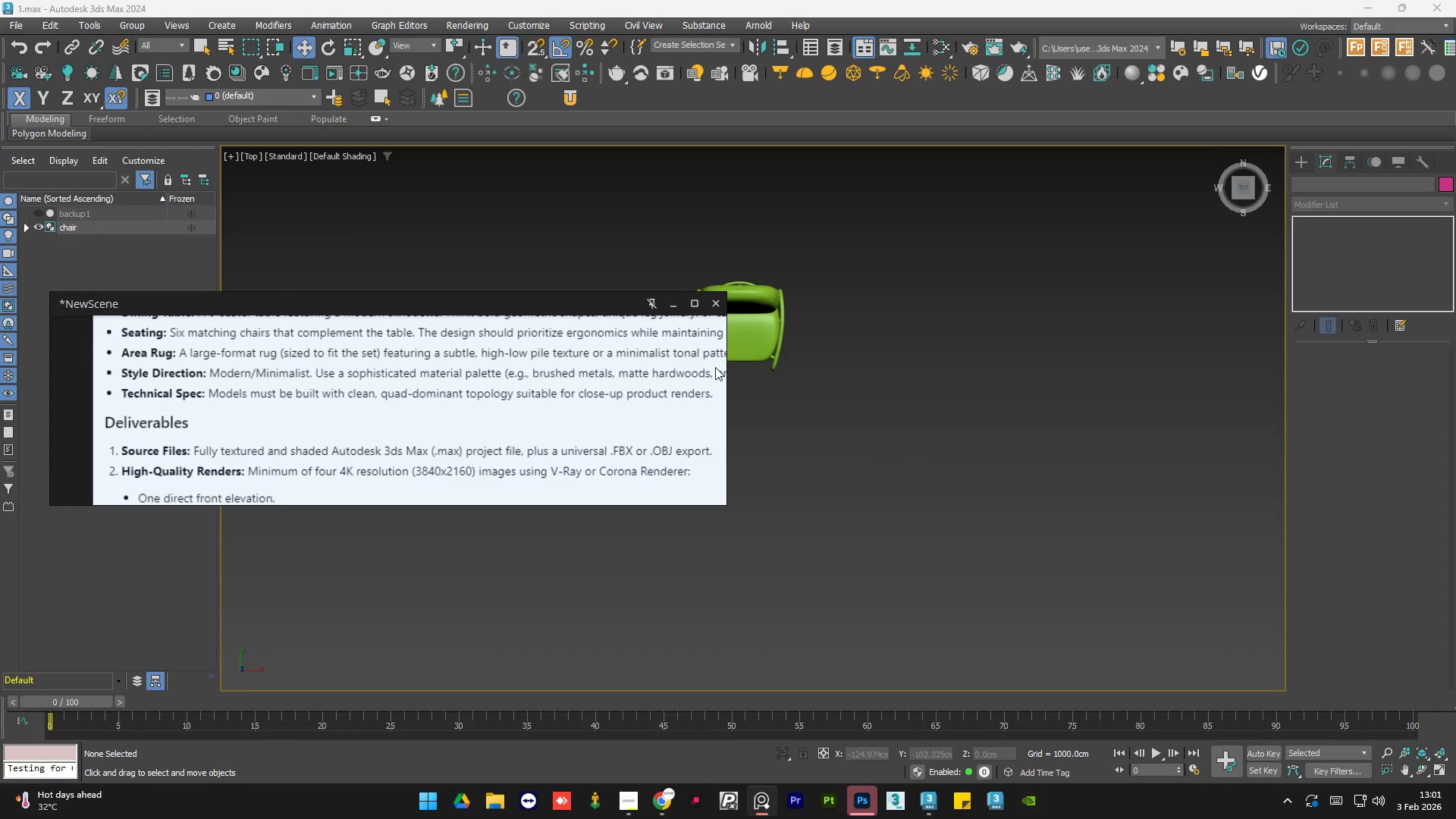 
left_click_drag(start_coordinate=[722, 369], to_coordinate=[352, 372])
 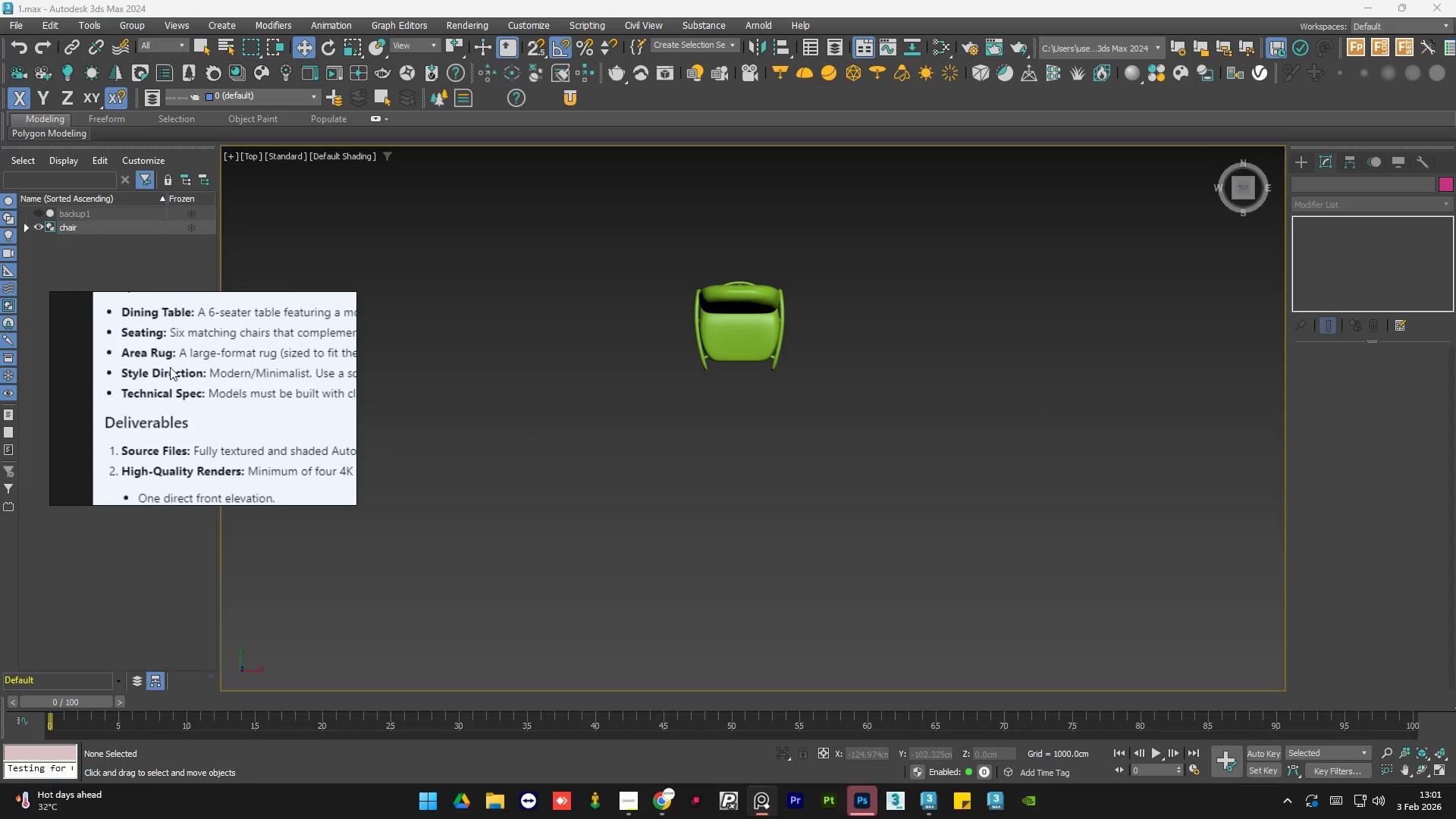 
scroll: coordinate [221, 375], scroll_direction: down, amount: 4.0
 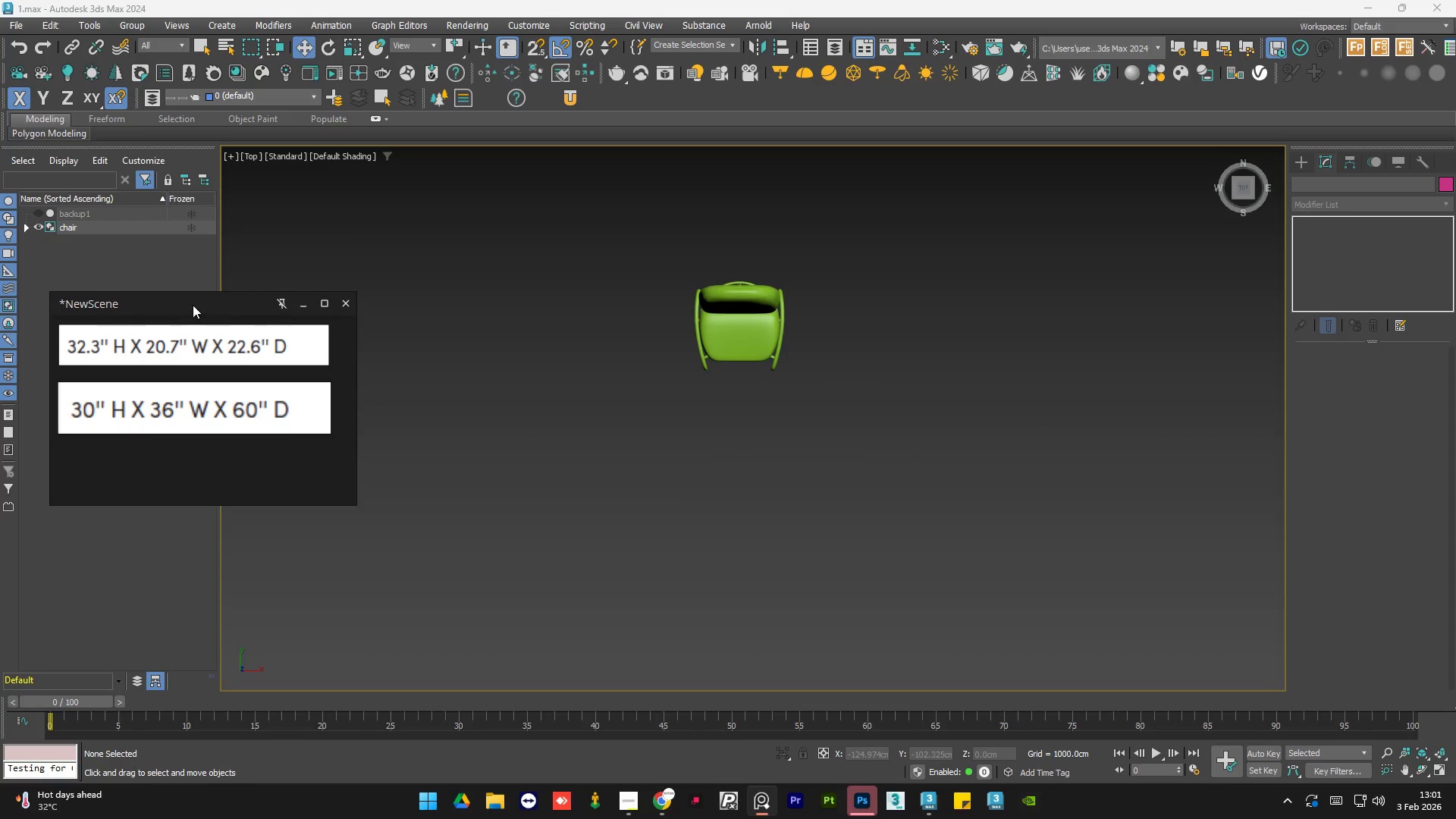 
left_click_drag(start_coordinate=[192, 305], to_coordinate=[180, 292])
 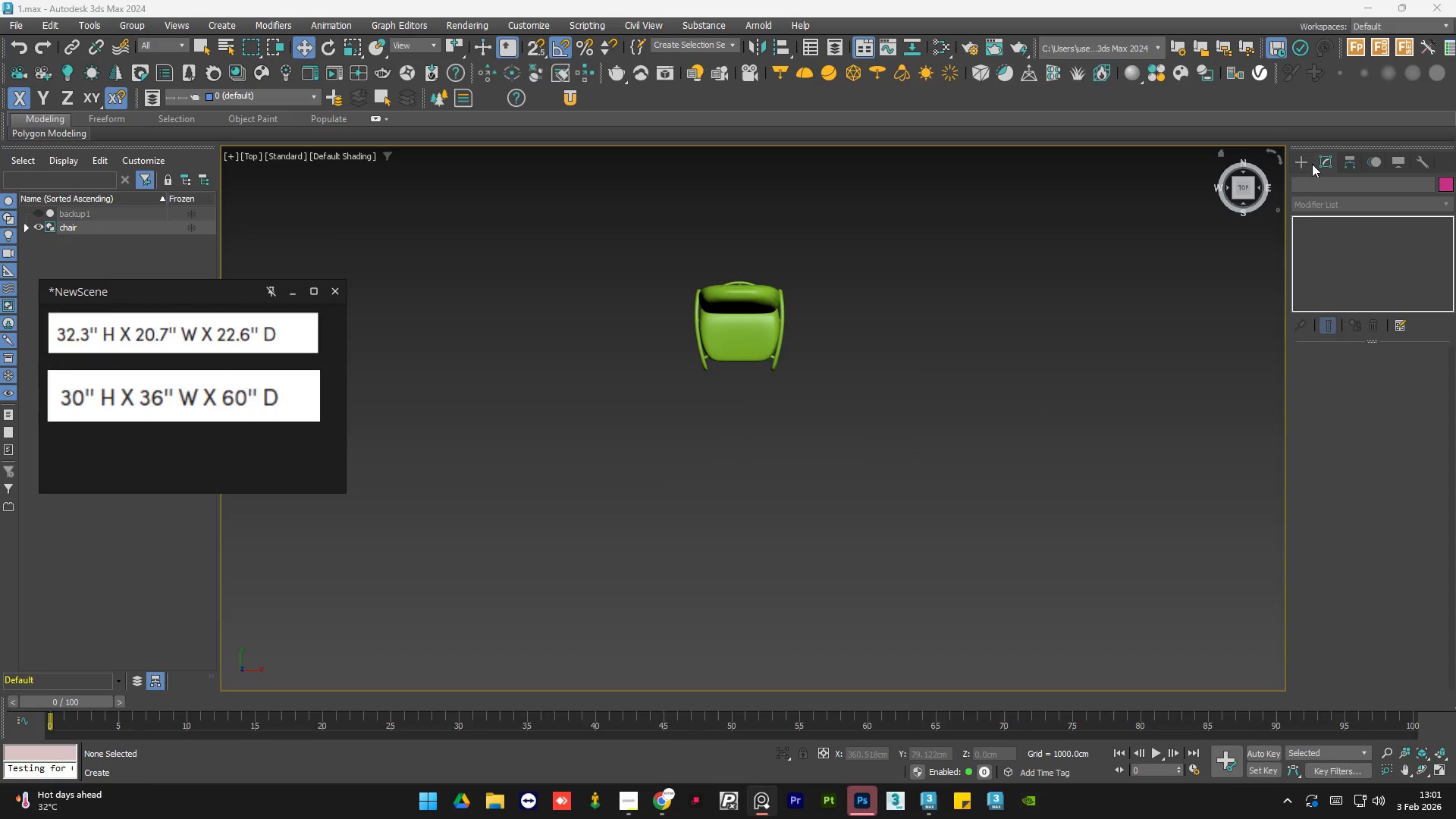 
left_click([1305, 163])
 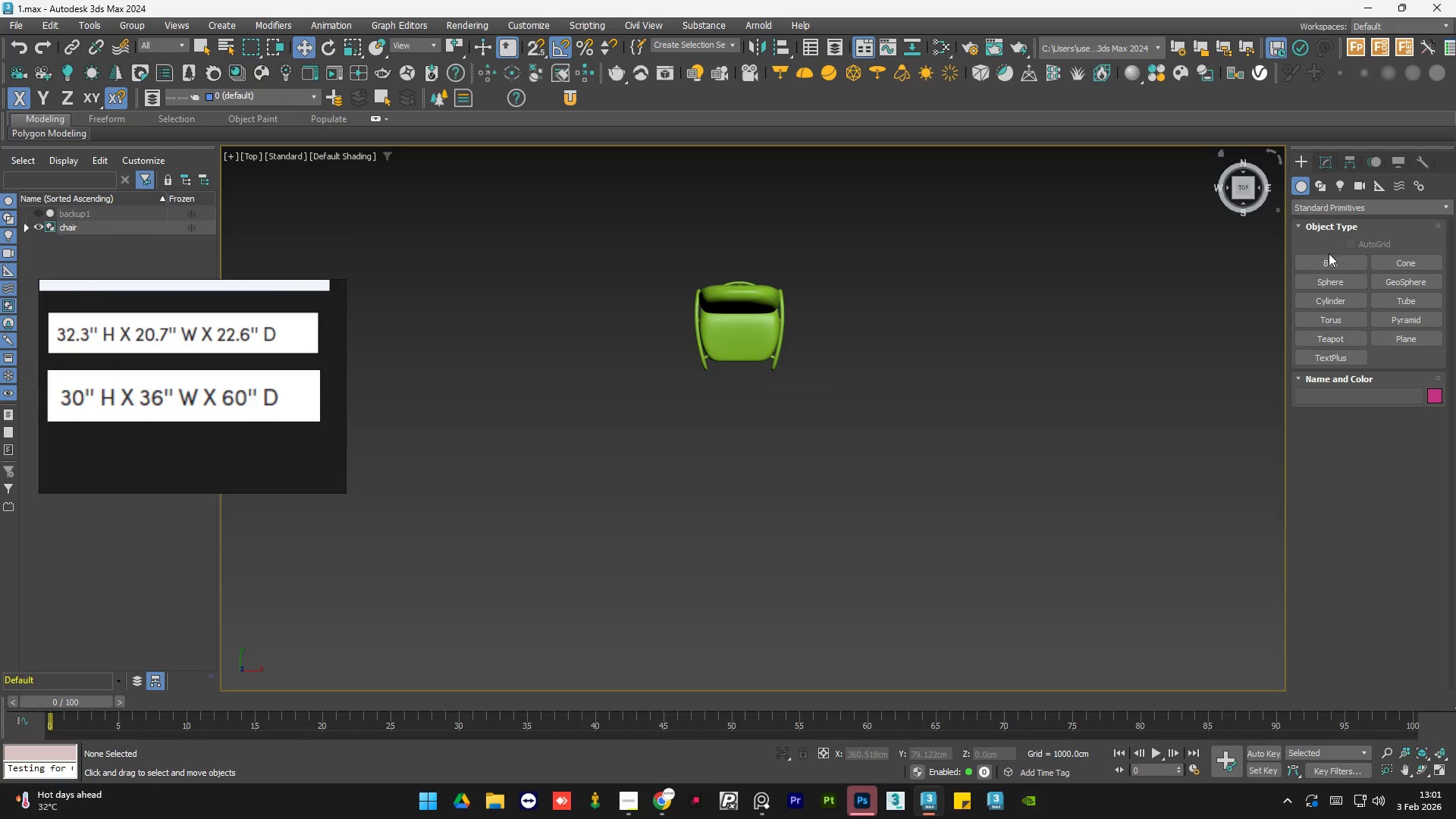 
left_click([1330, 258])
 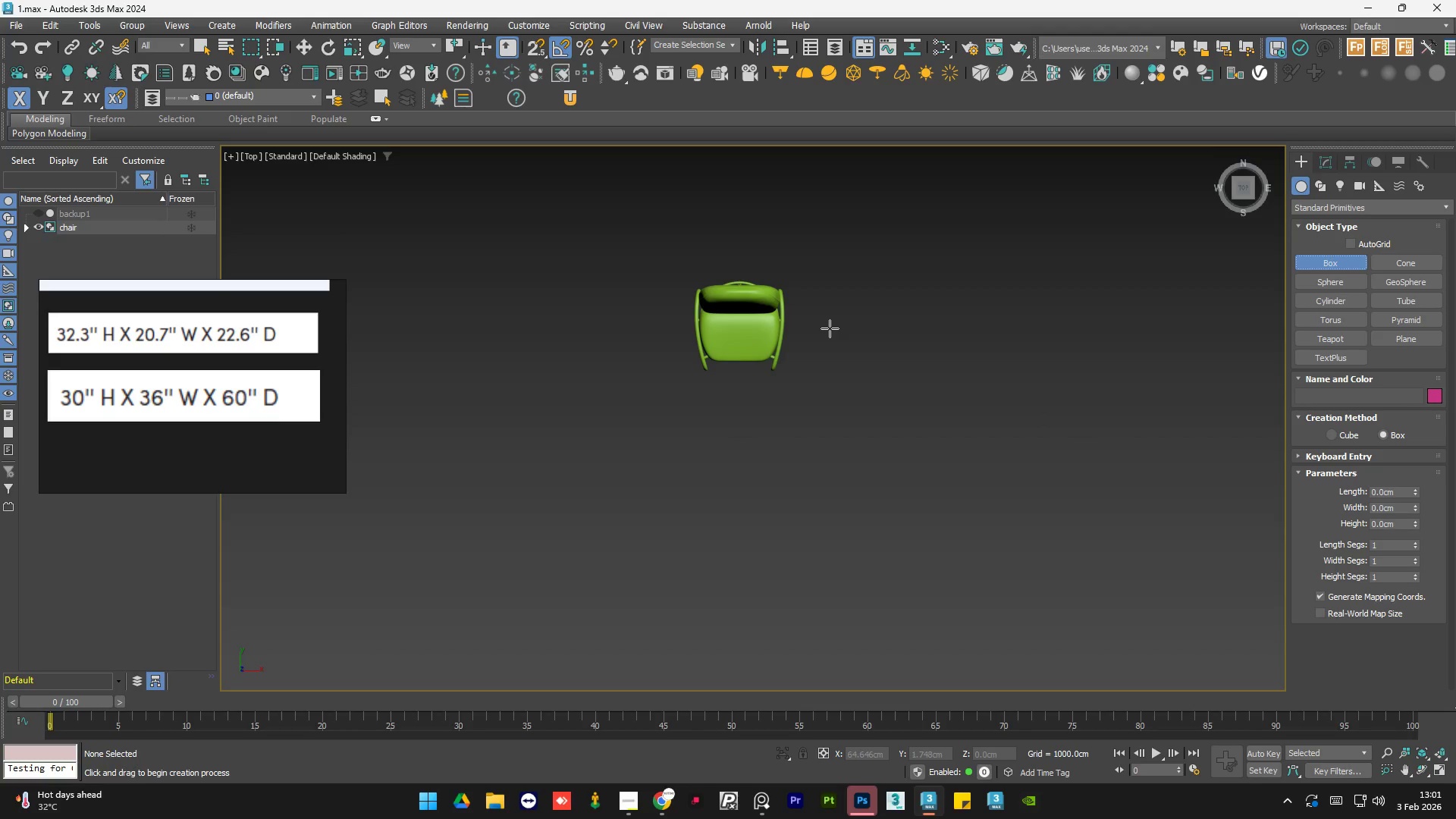 
left_click_drag(start_coordinate=[830, 328], to_coordinate=[653, 447])
 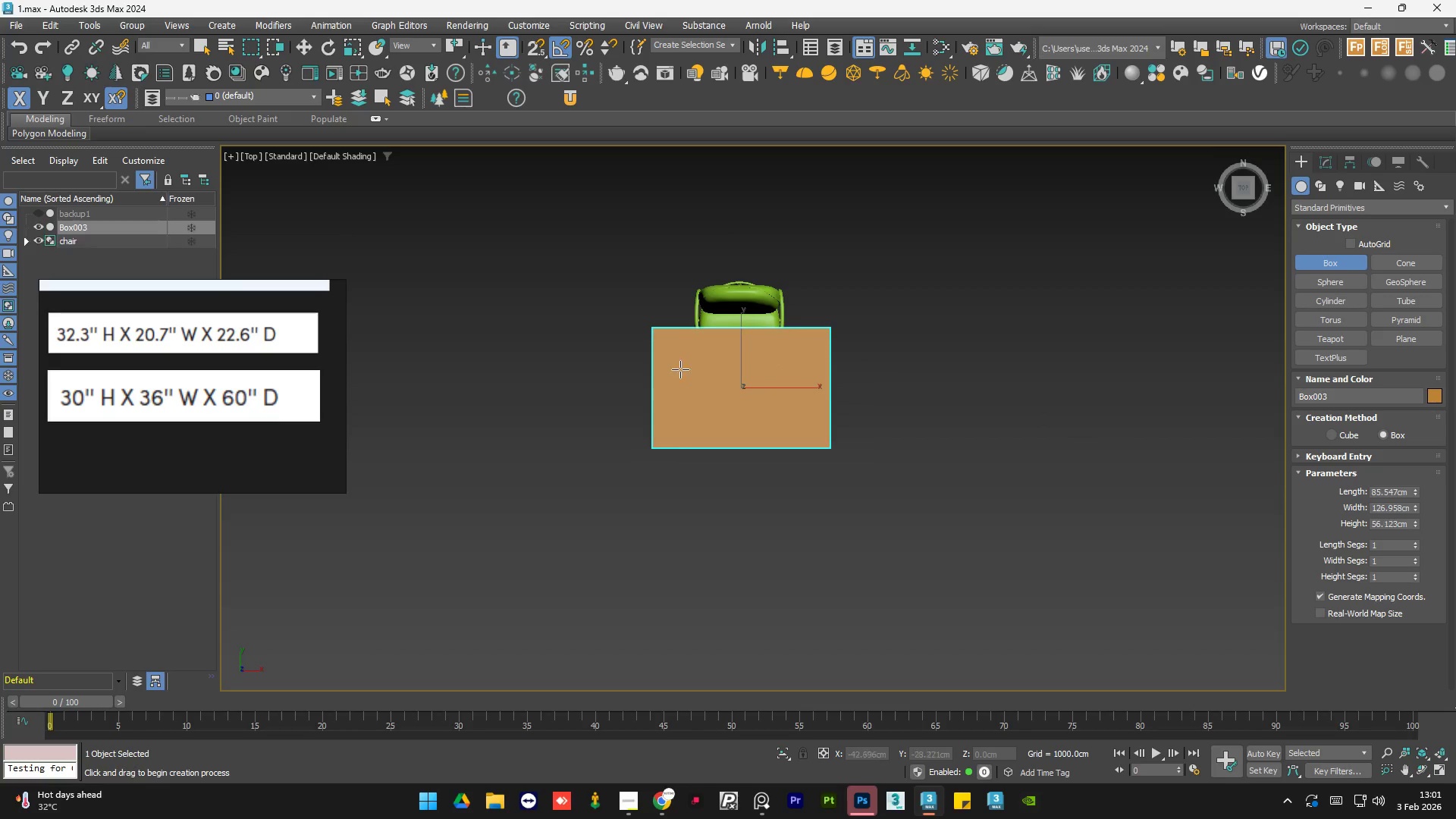 
left_click([681, 367])
 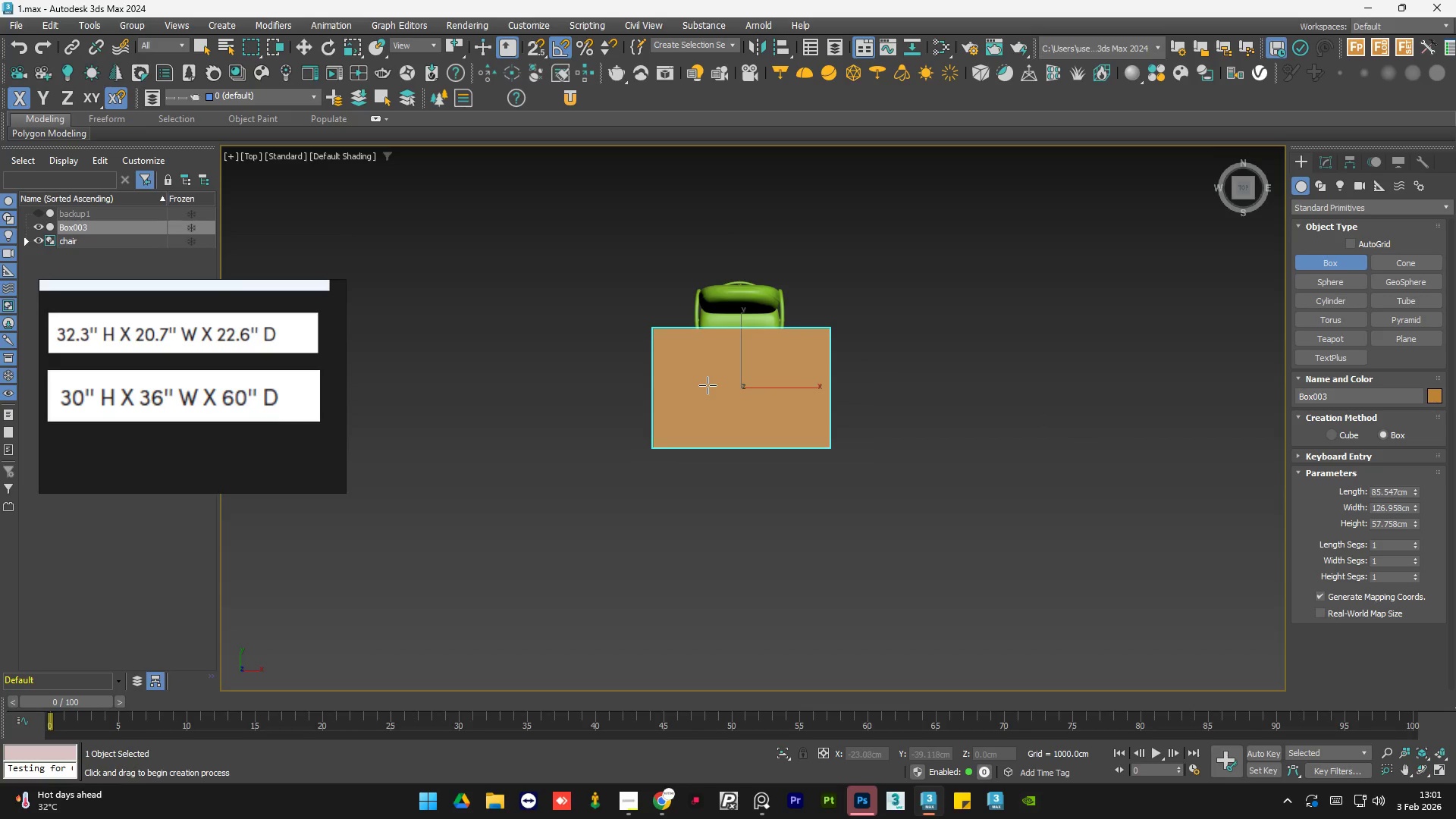 
key(W)
 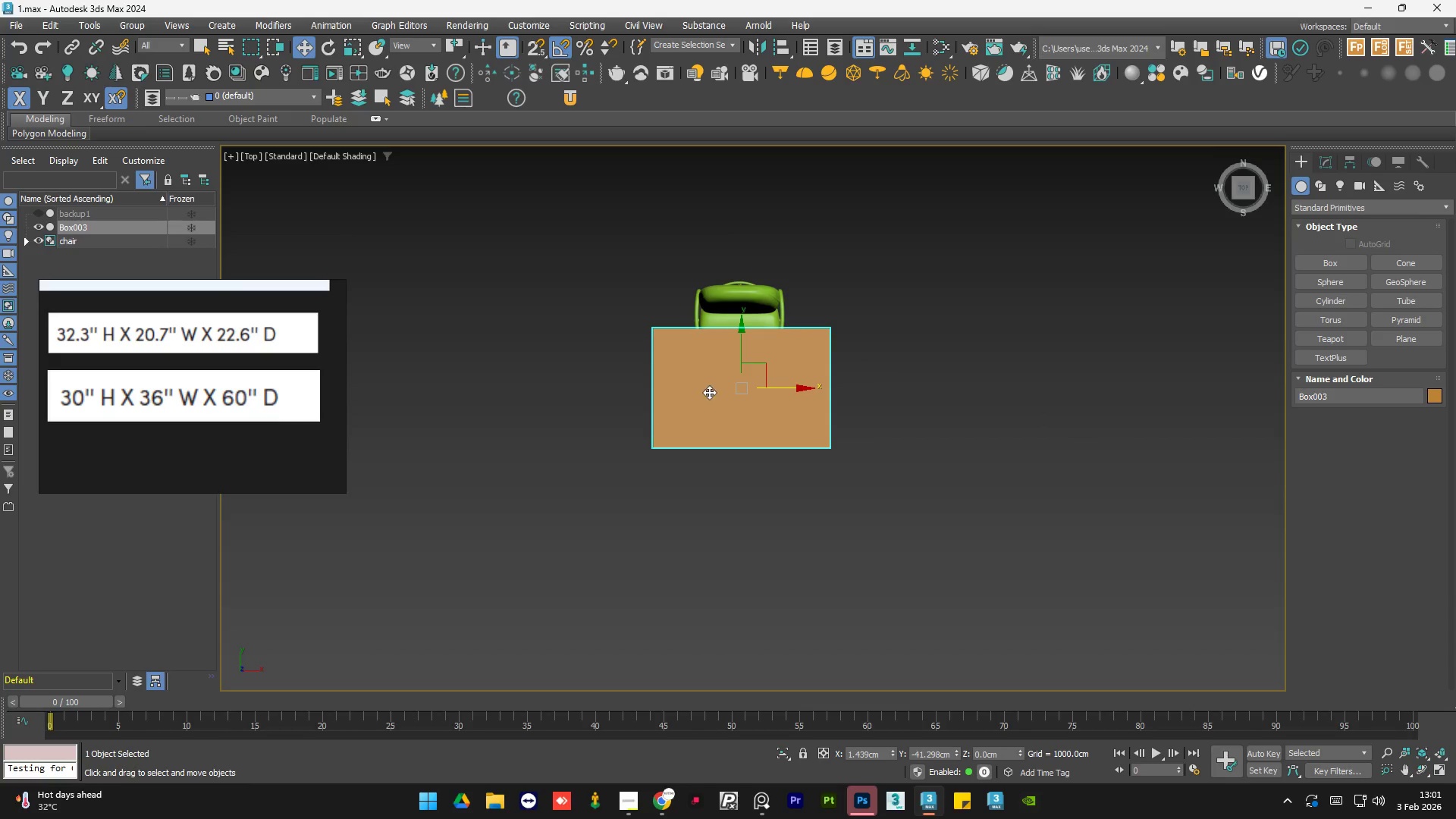 
hold_key(key=AltLeft, duration=0.7)
 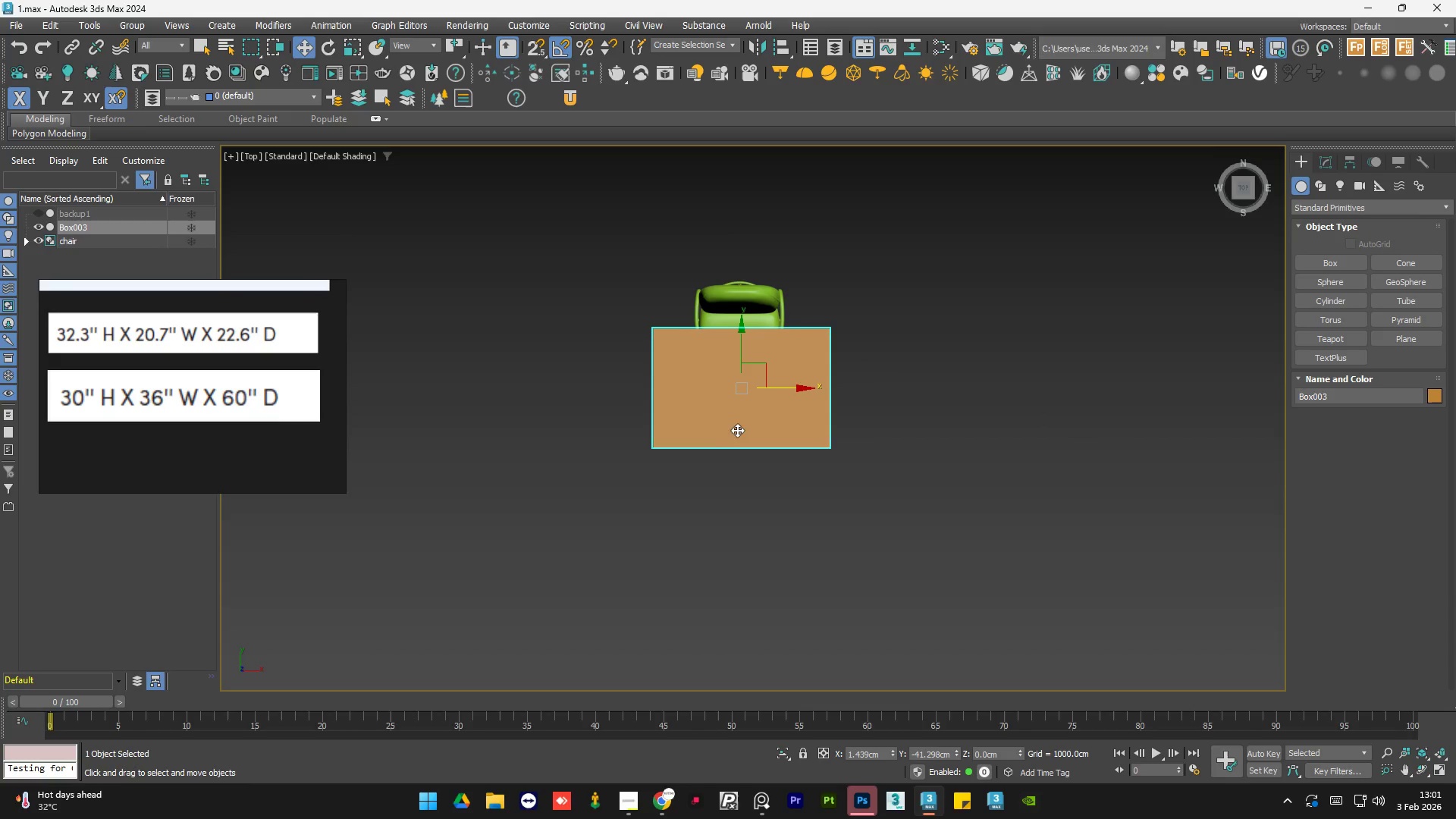 
hold_key(key=AltLeft, duration=0.83)
 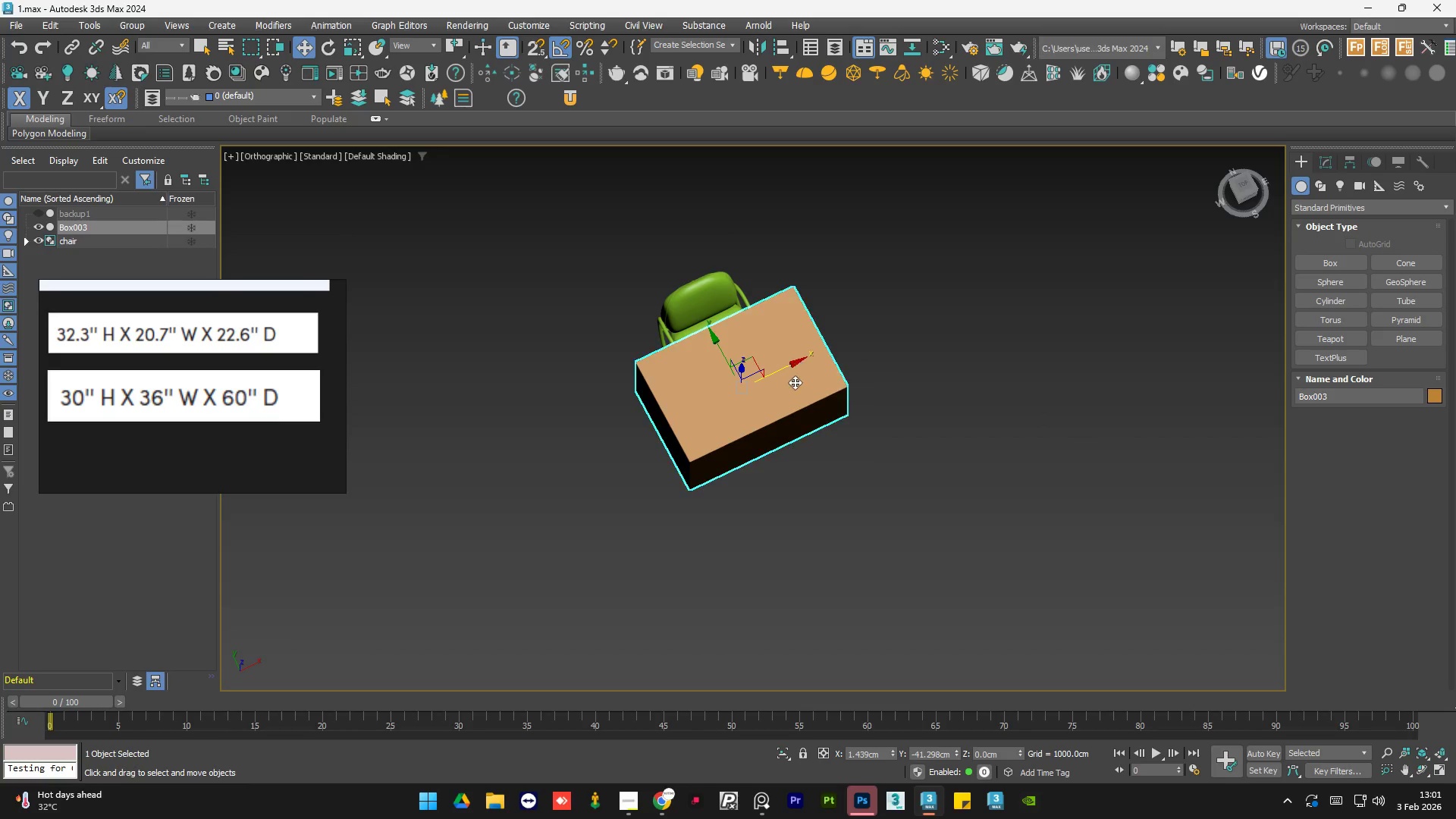 
hold_key(key=AltLeft, duration=0.84)
 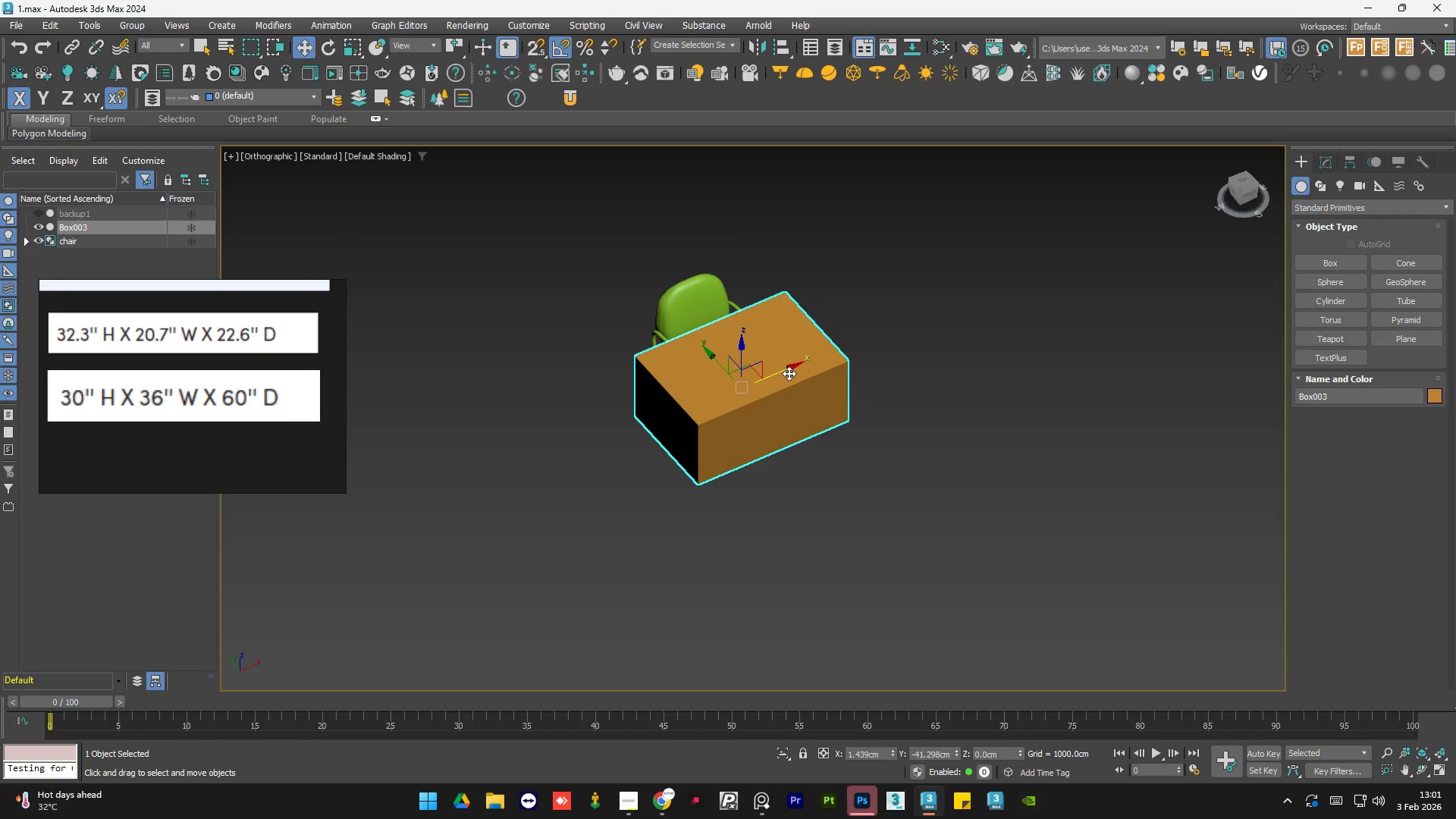 
key(LaunchApp2)
 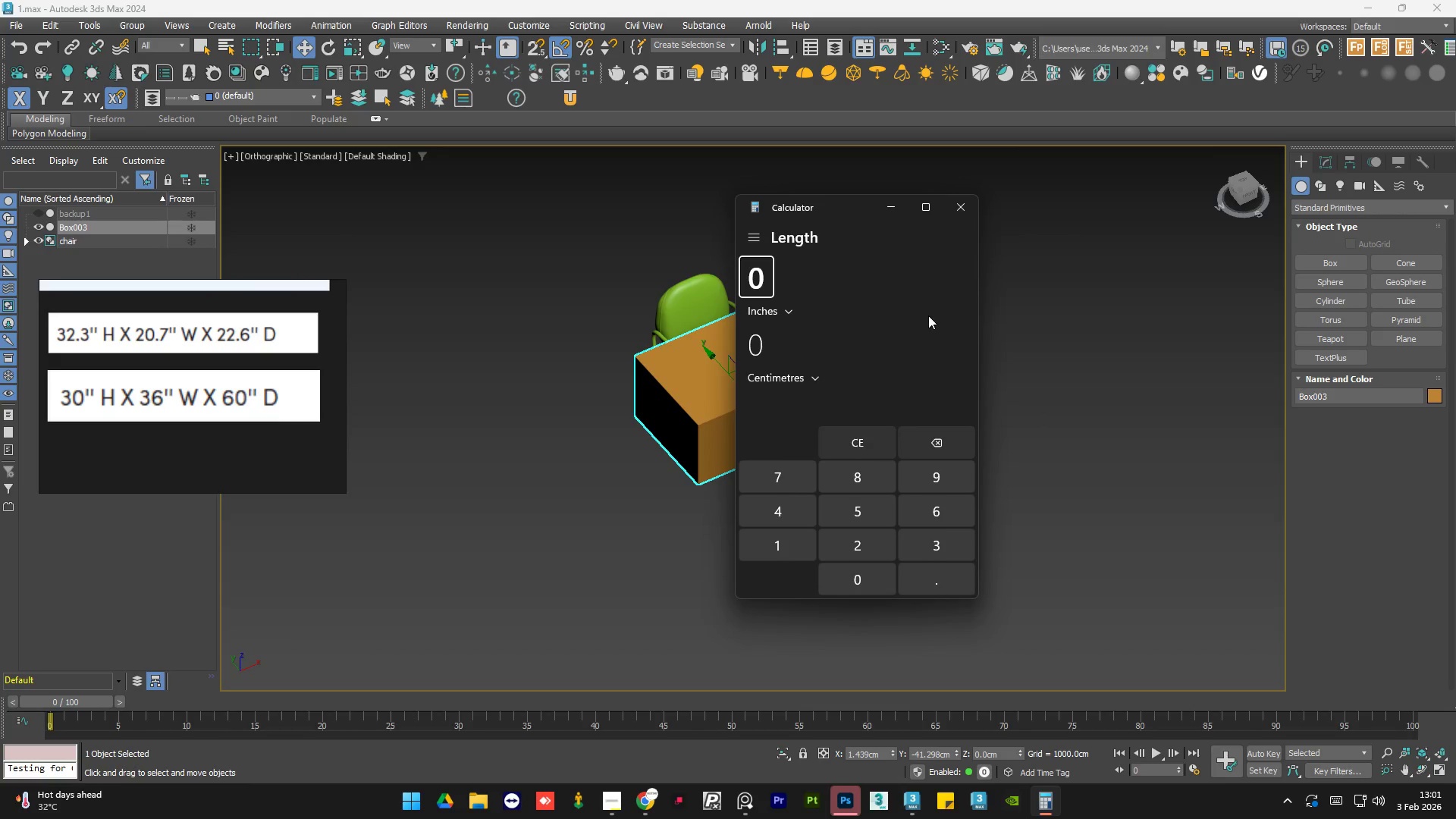 
left_click_drag(start_coordinate=[805, 211], to_coordinate=[946, 230])
 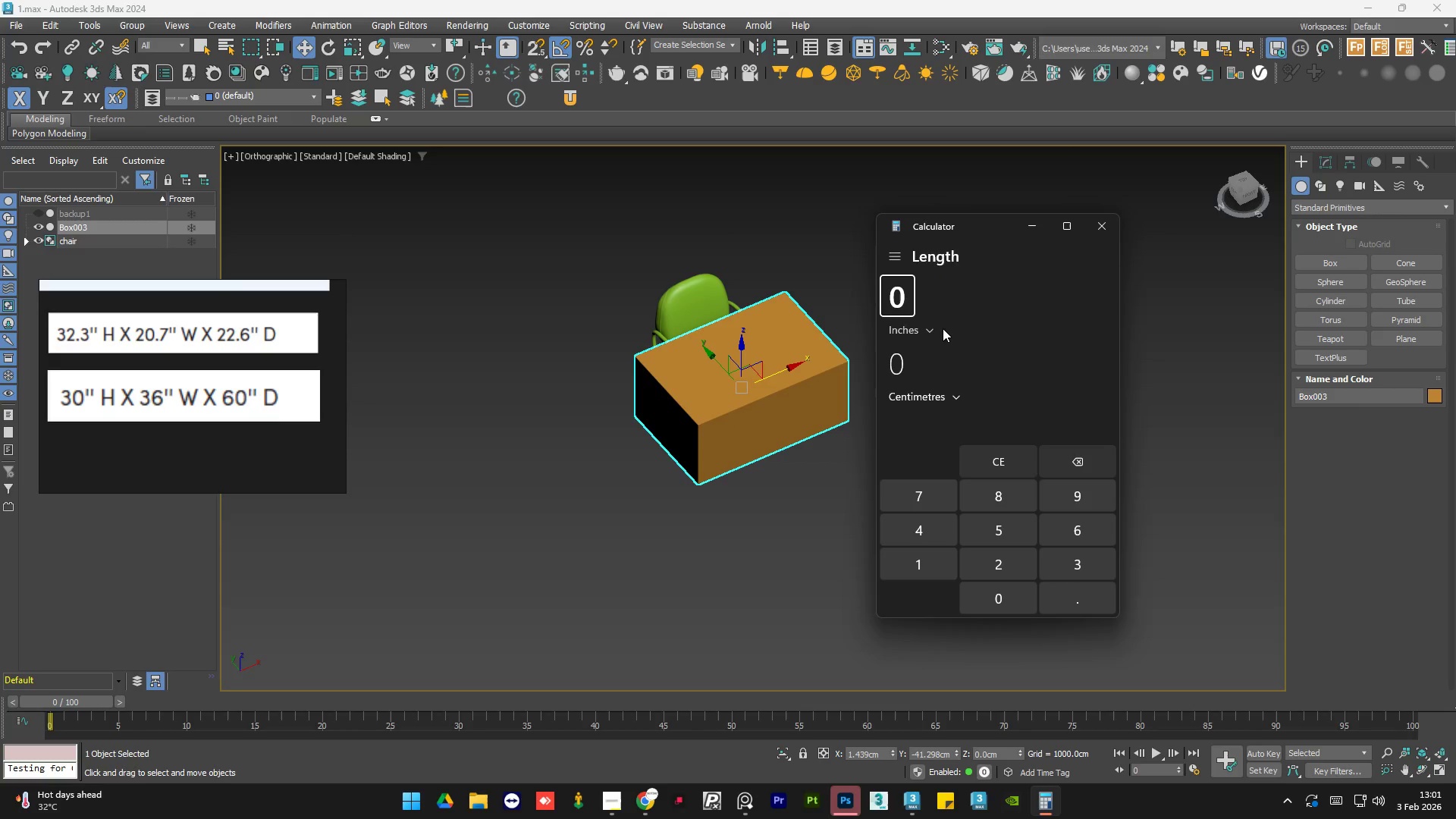 
key(Numpad3)
 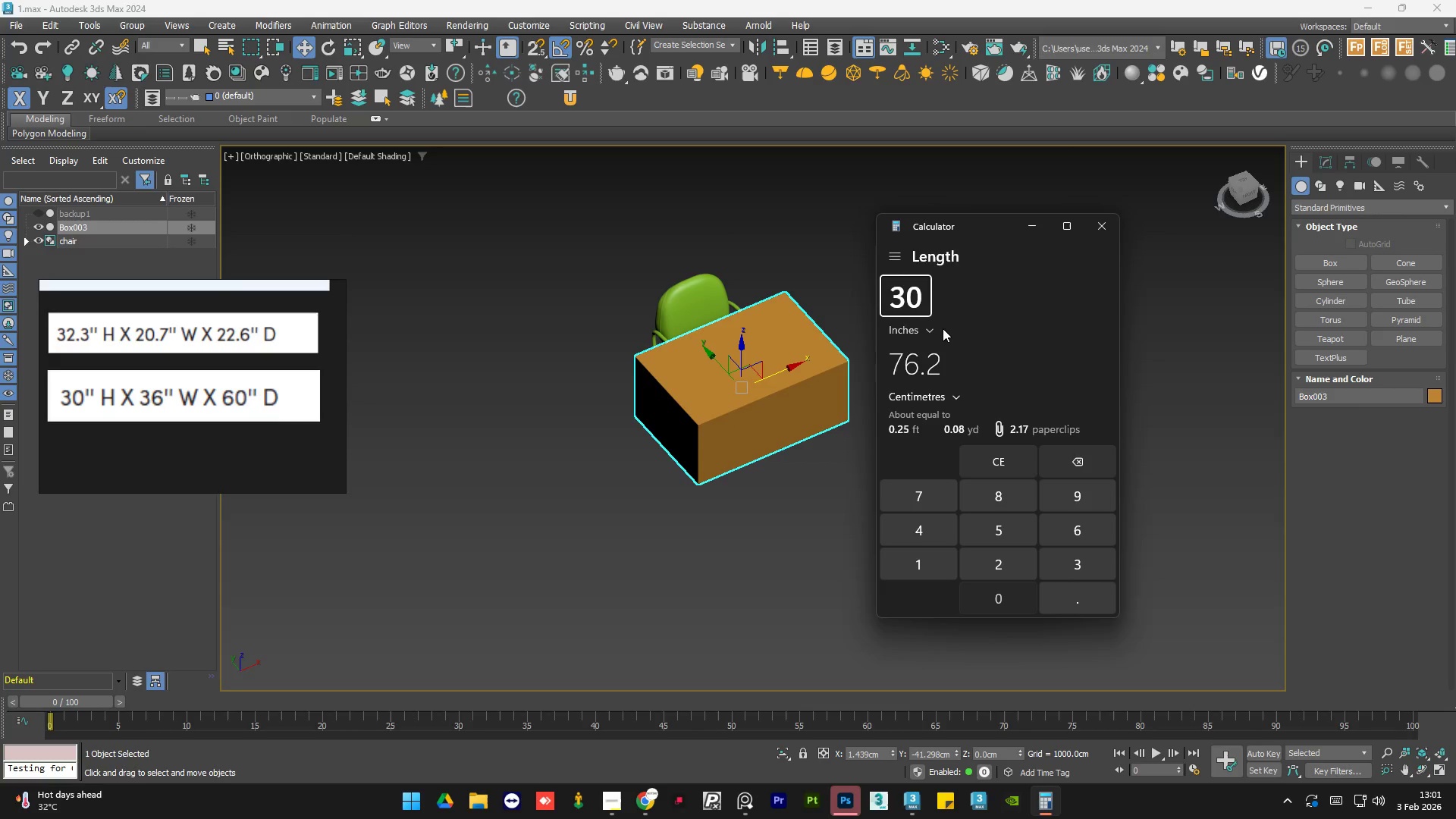 
key(Numpad0)
 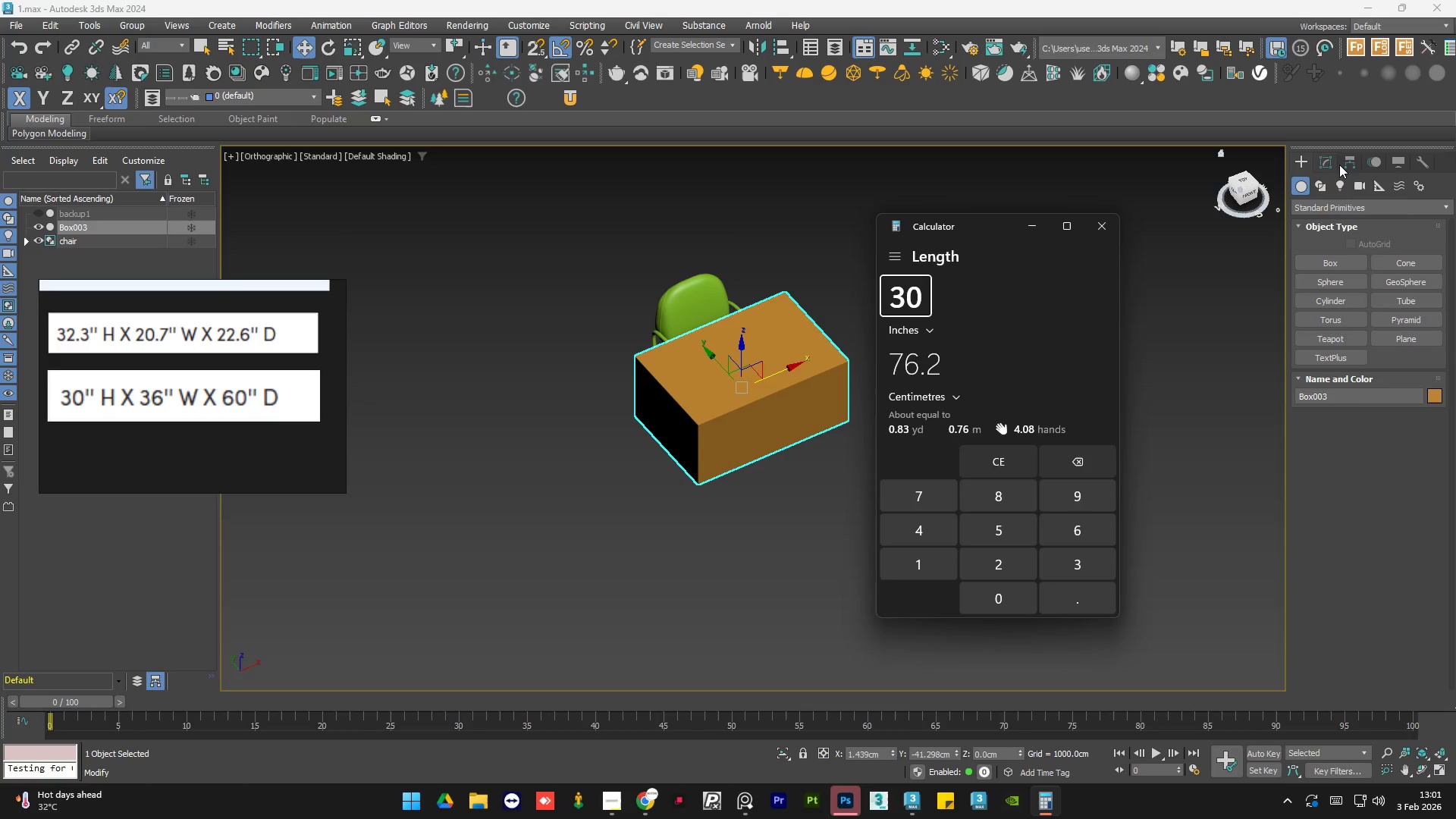 
double_click([1326, 165])
 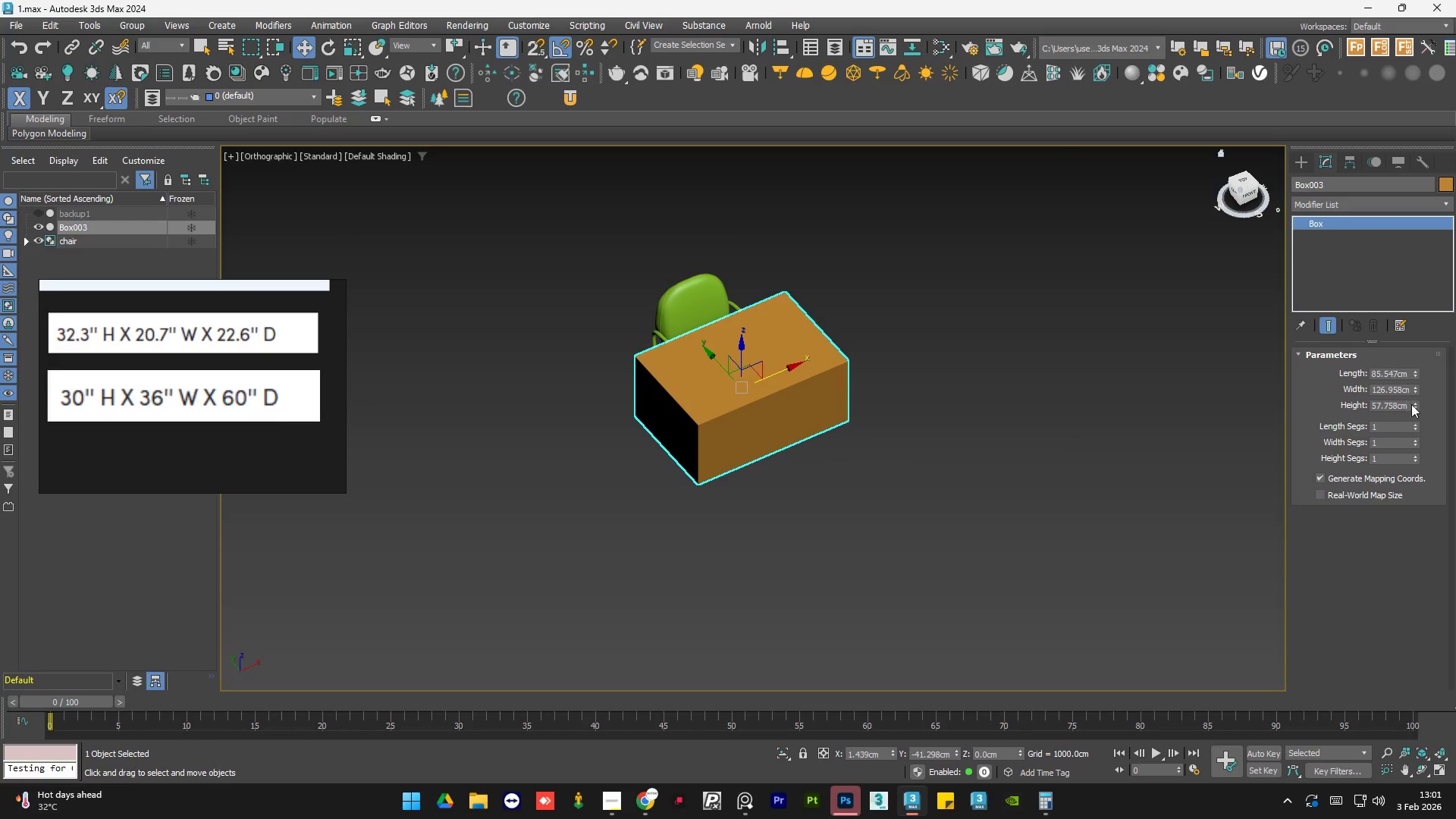 
left_click_drag(start_coordinate=[1413, 403], to_coordinate=[1415, 394])
 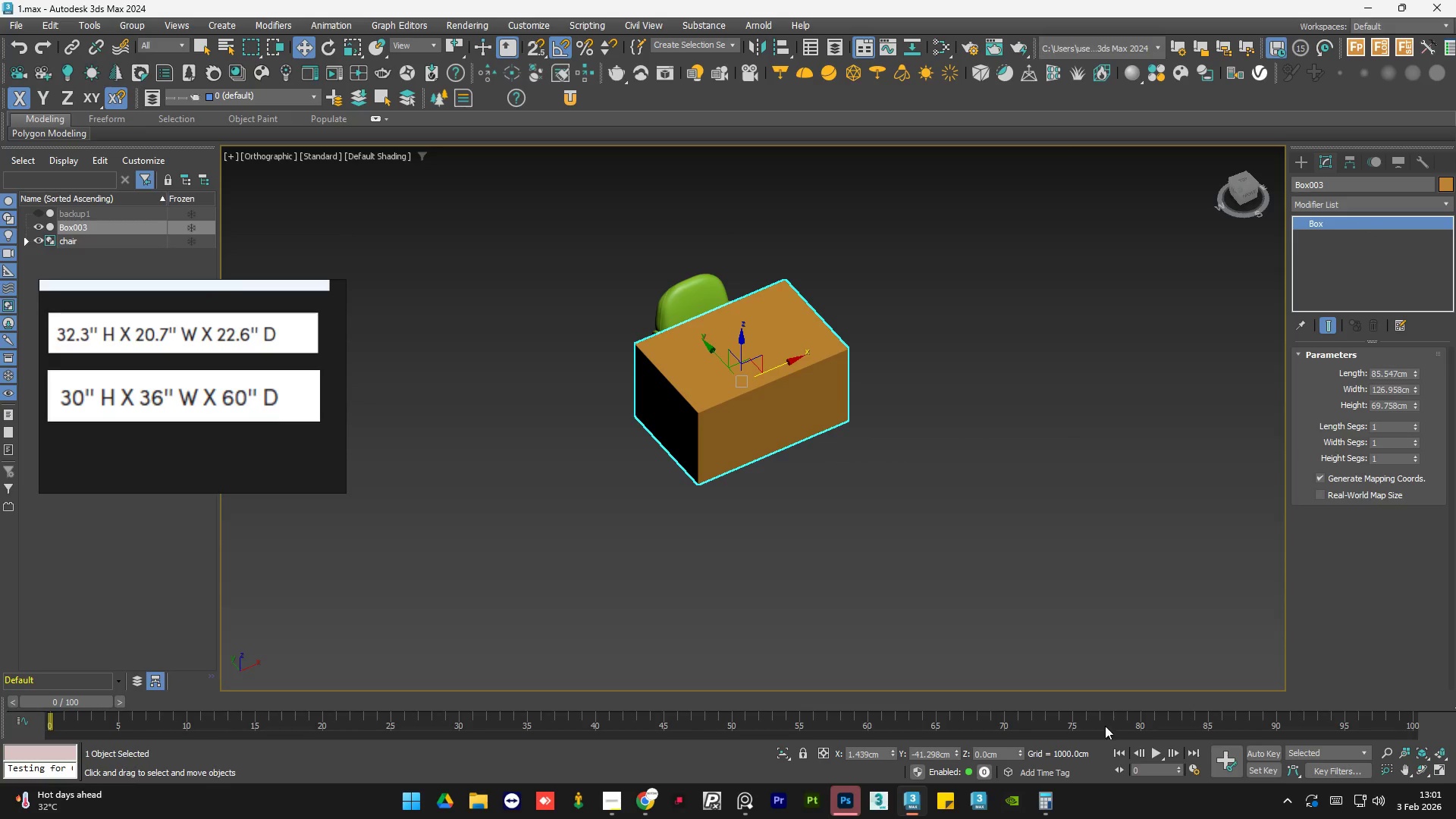 
left_click([1051, 790])
 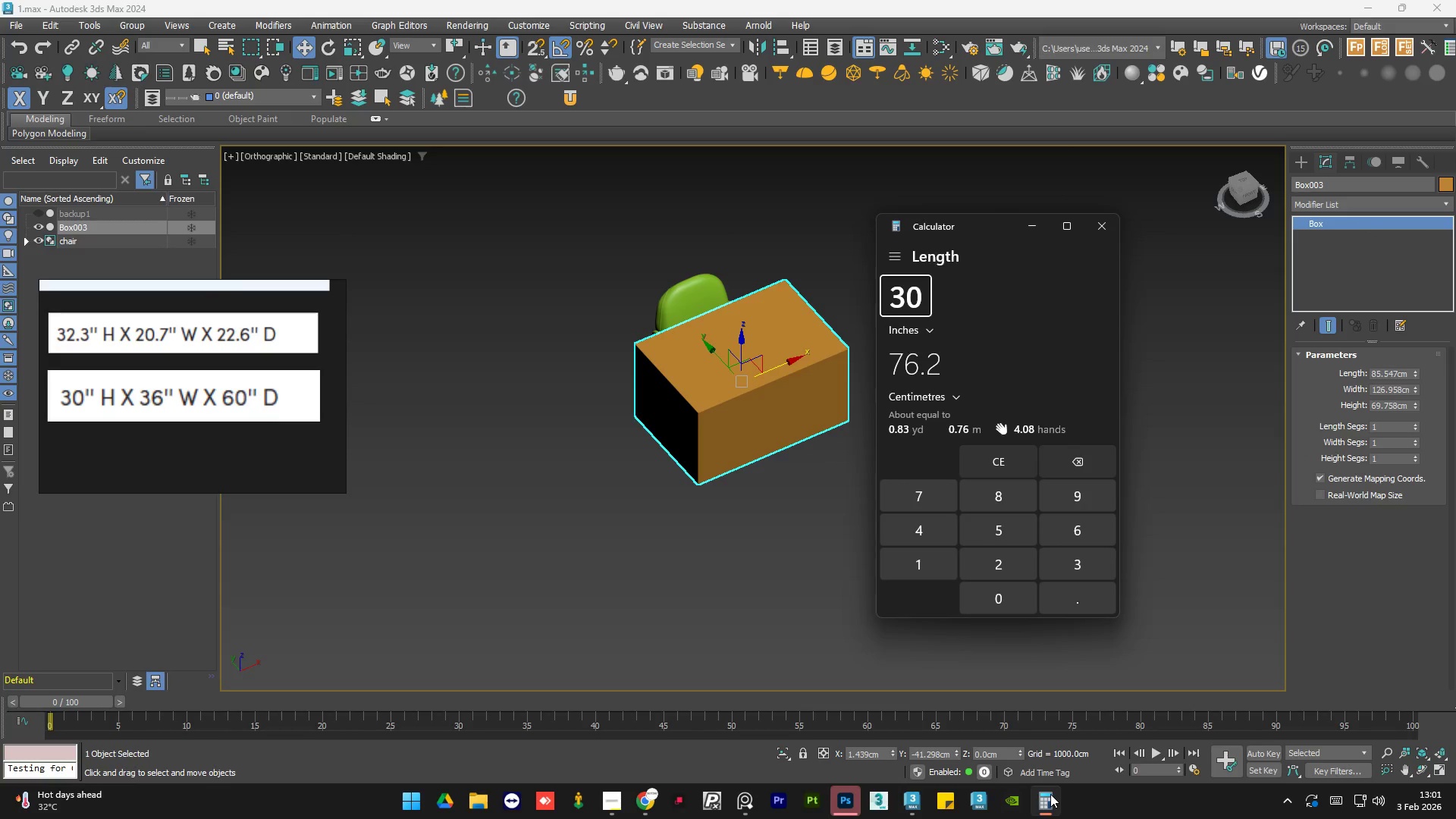 
left_click([1050, 794])
 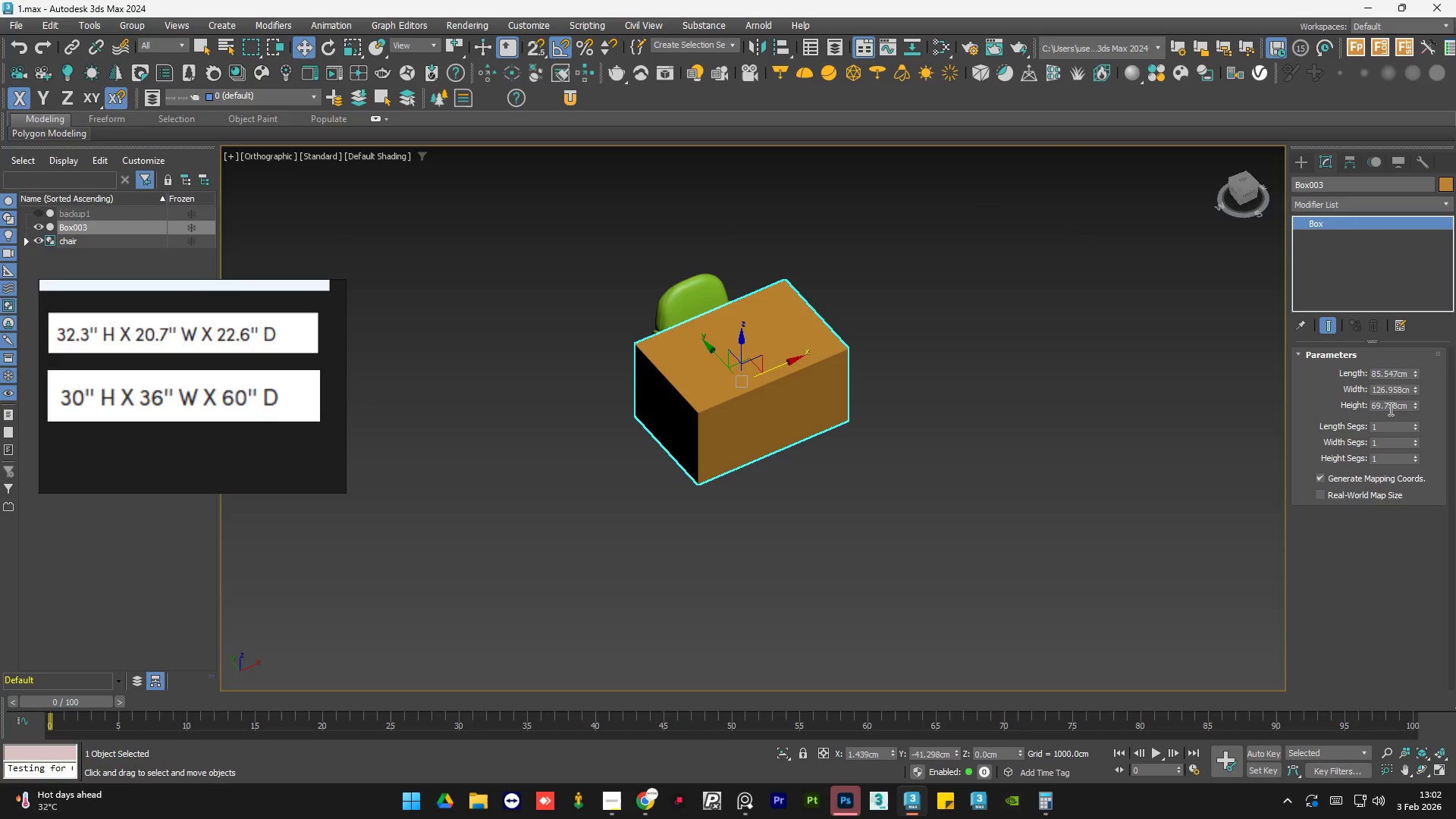 
double_click([1392, 406])
 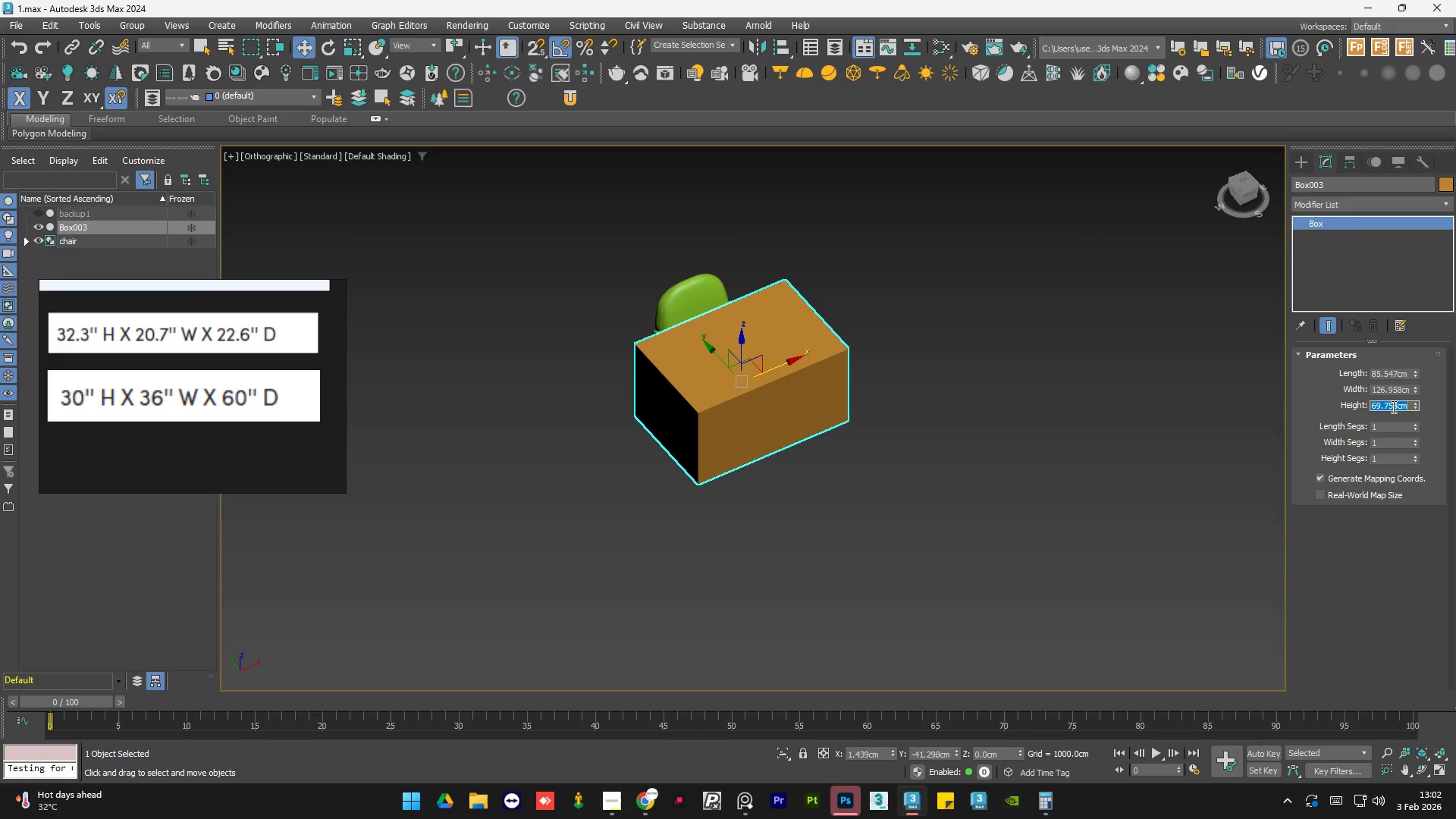 
key(Numpad7)
 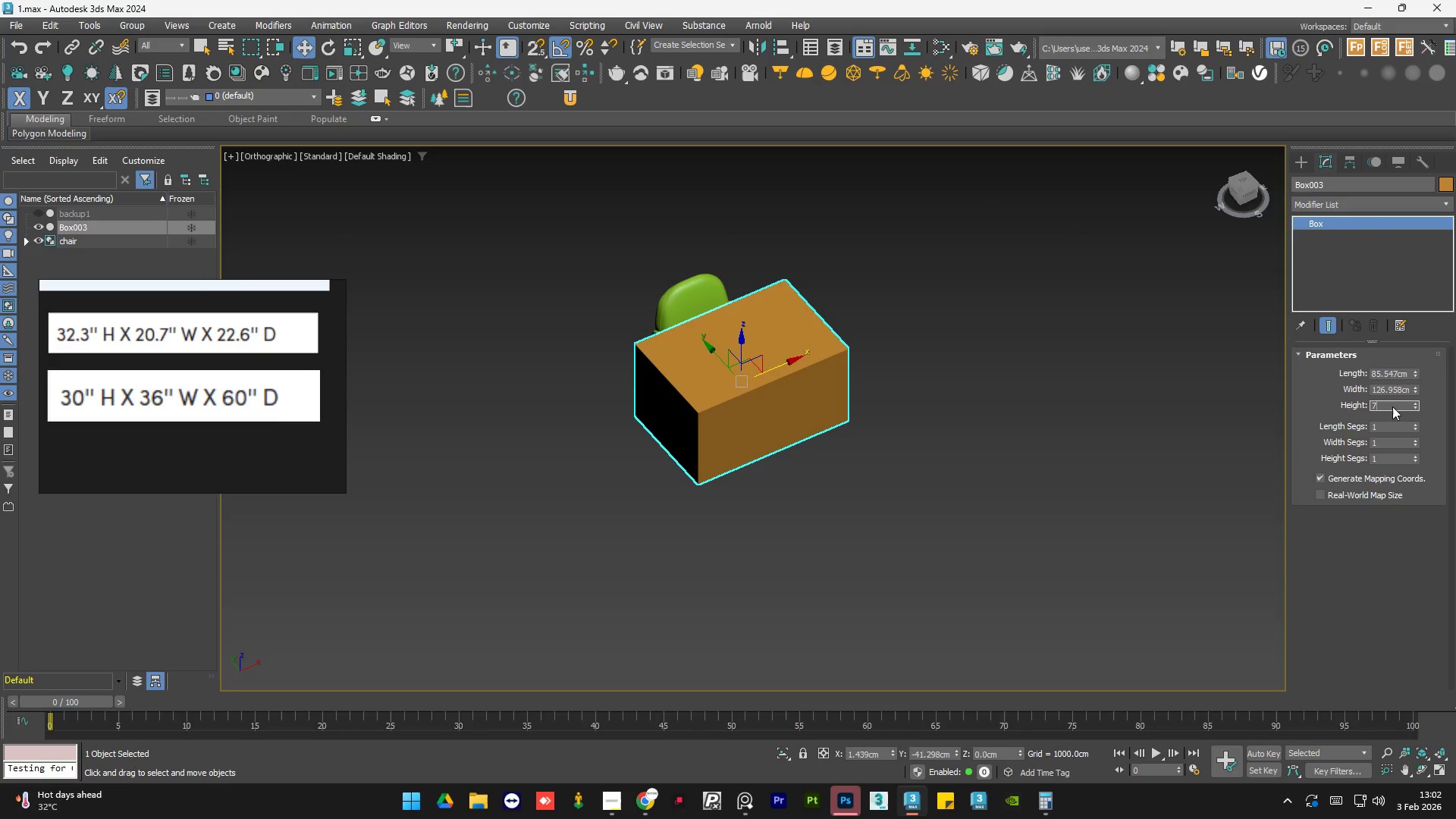 
key(Numpad6)
 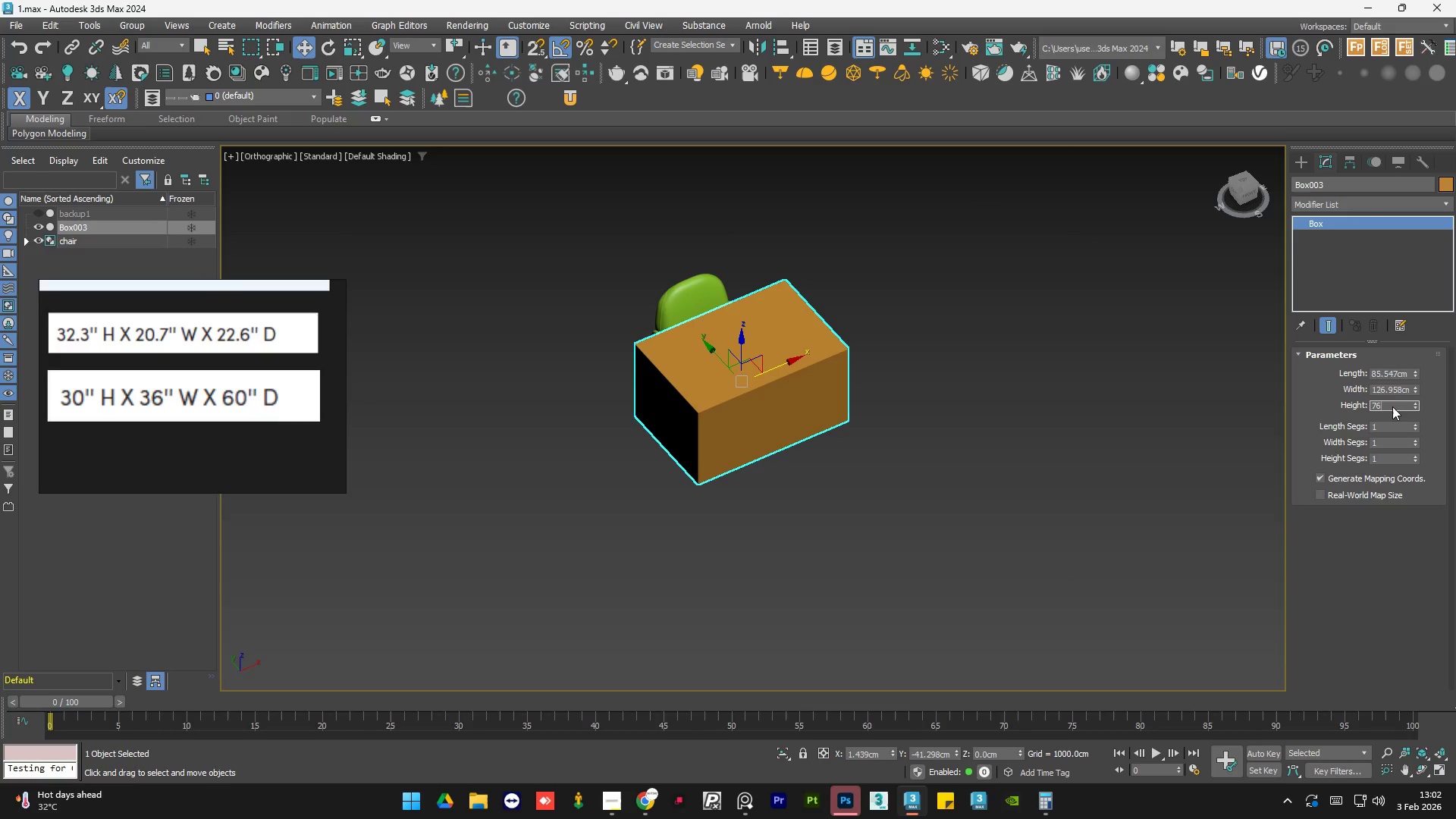 
key(NumpadDecimal)
 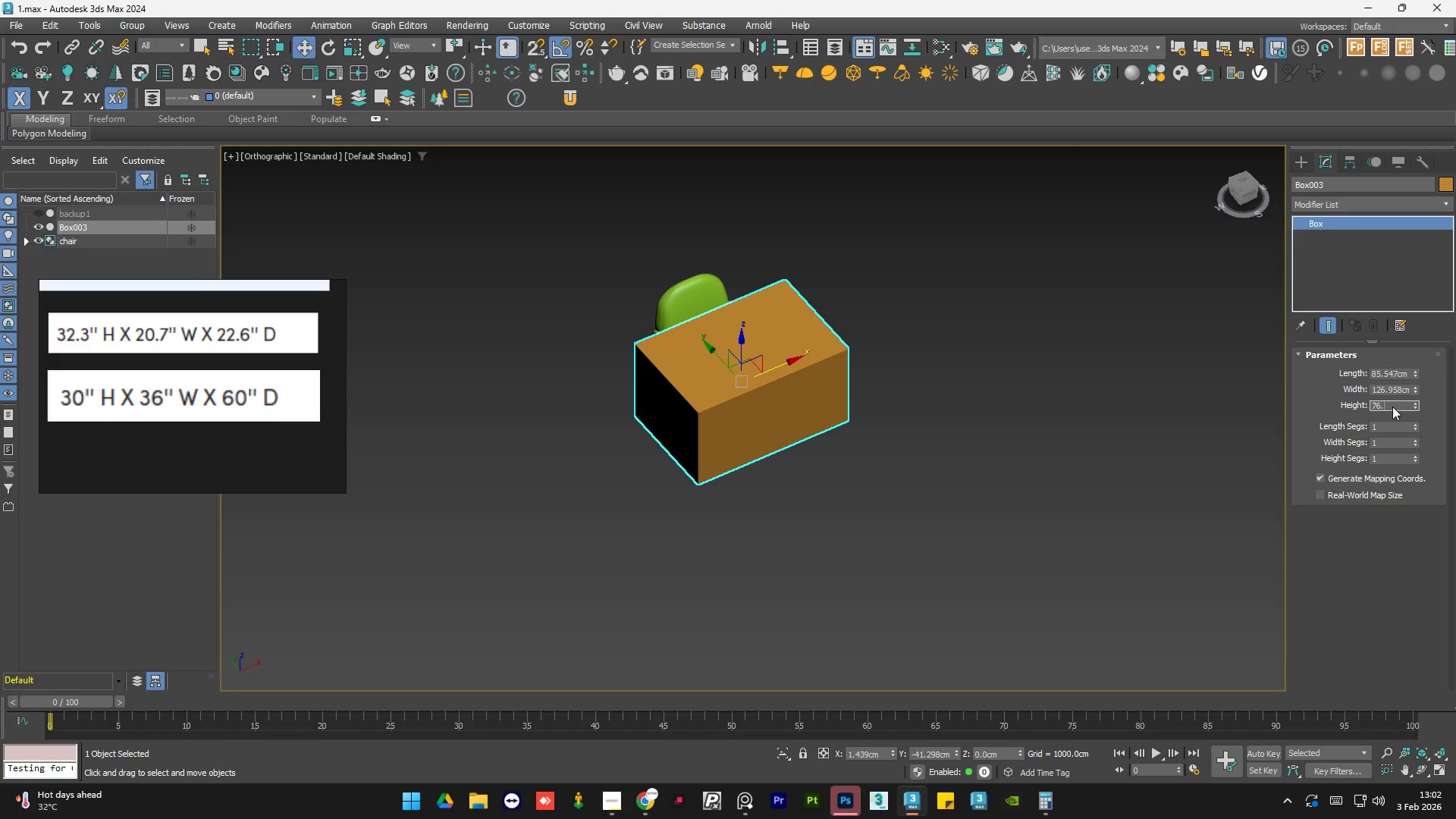 
key(Numpad2)
 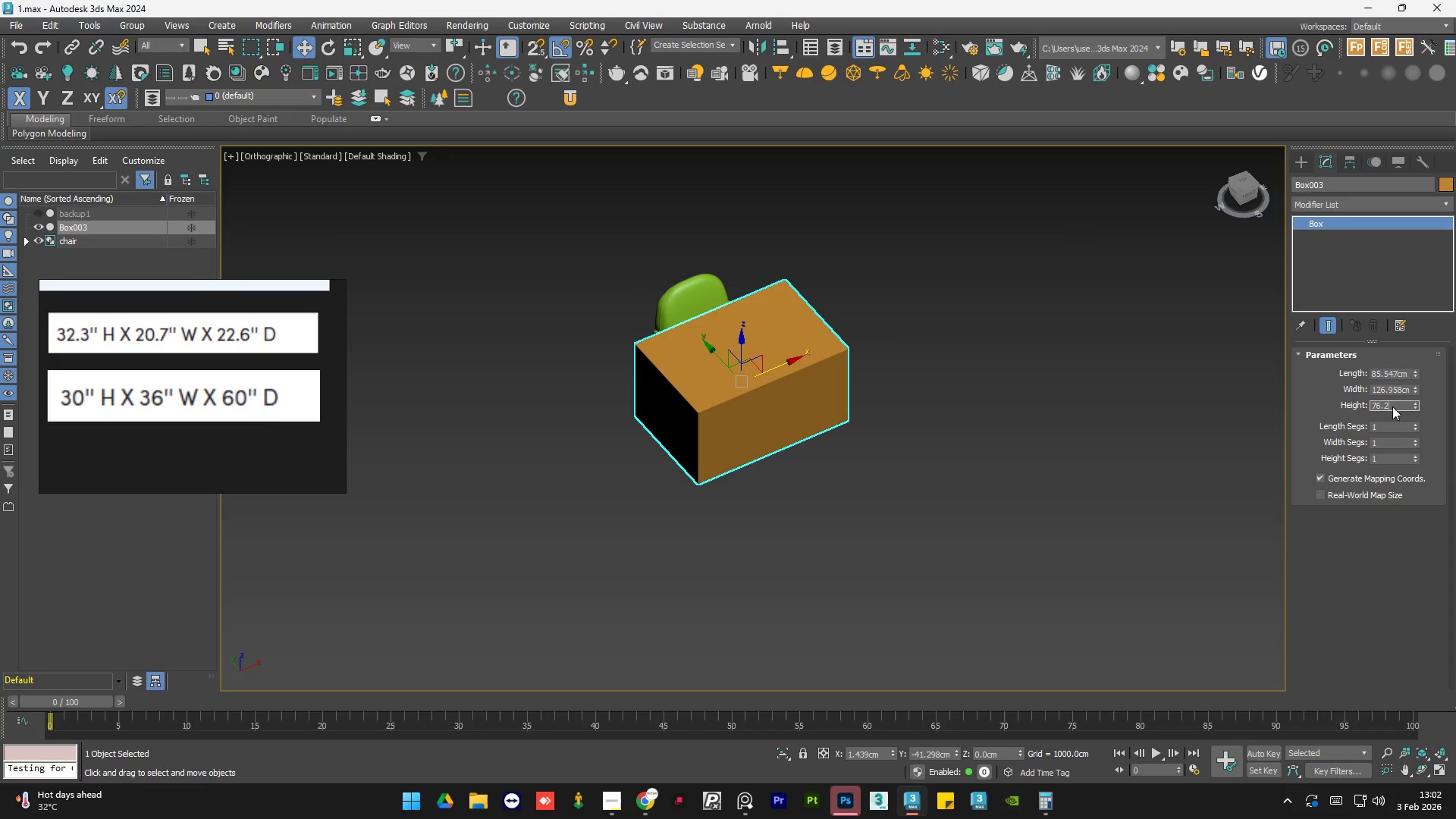 
key(NumpadEnter)
 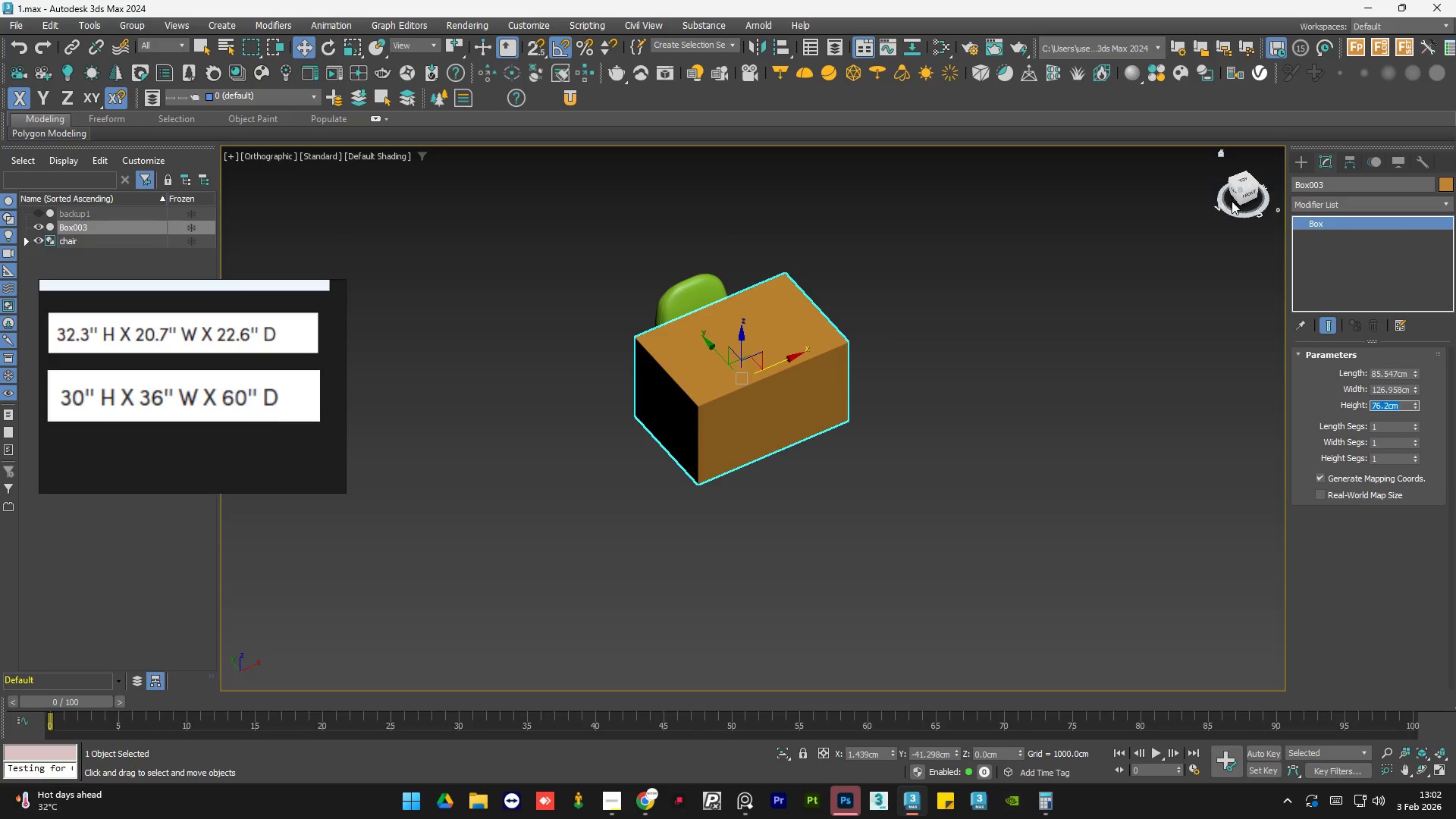 
left_click([1235, 196])
 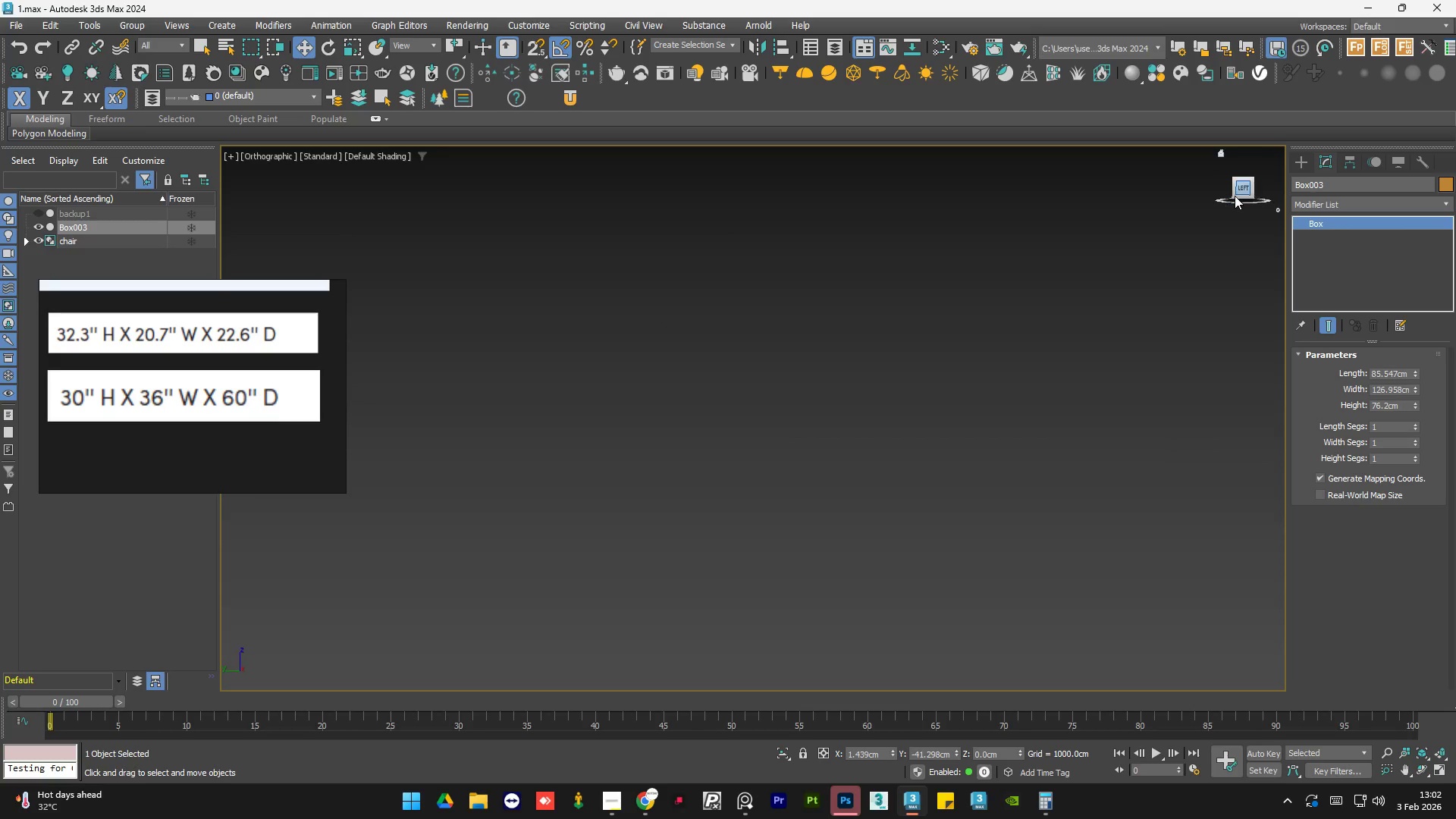 
key(Z)
 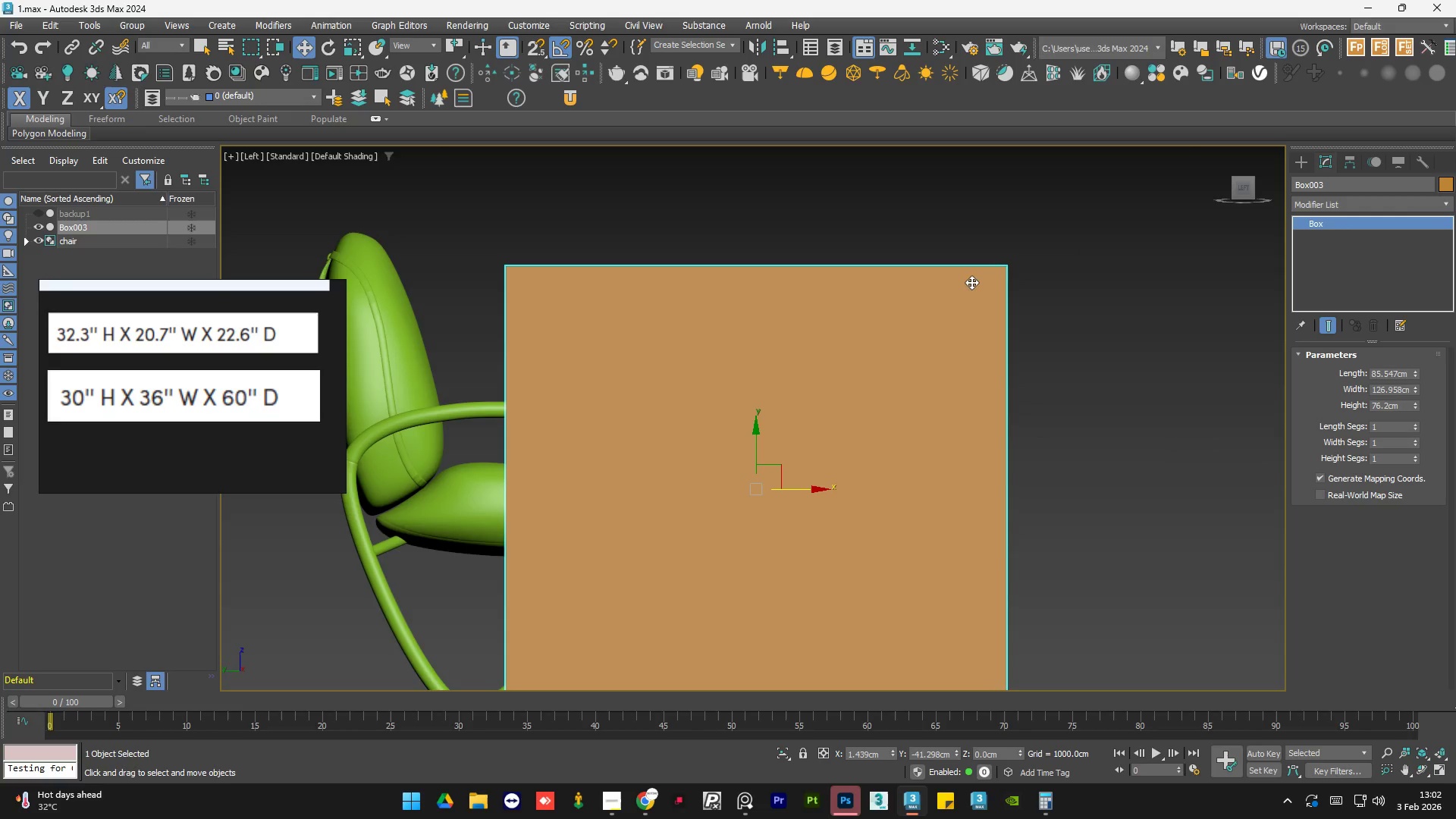 
scroll: coordinate [943, 305], scroll_direction: down, amount: 1.0
 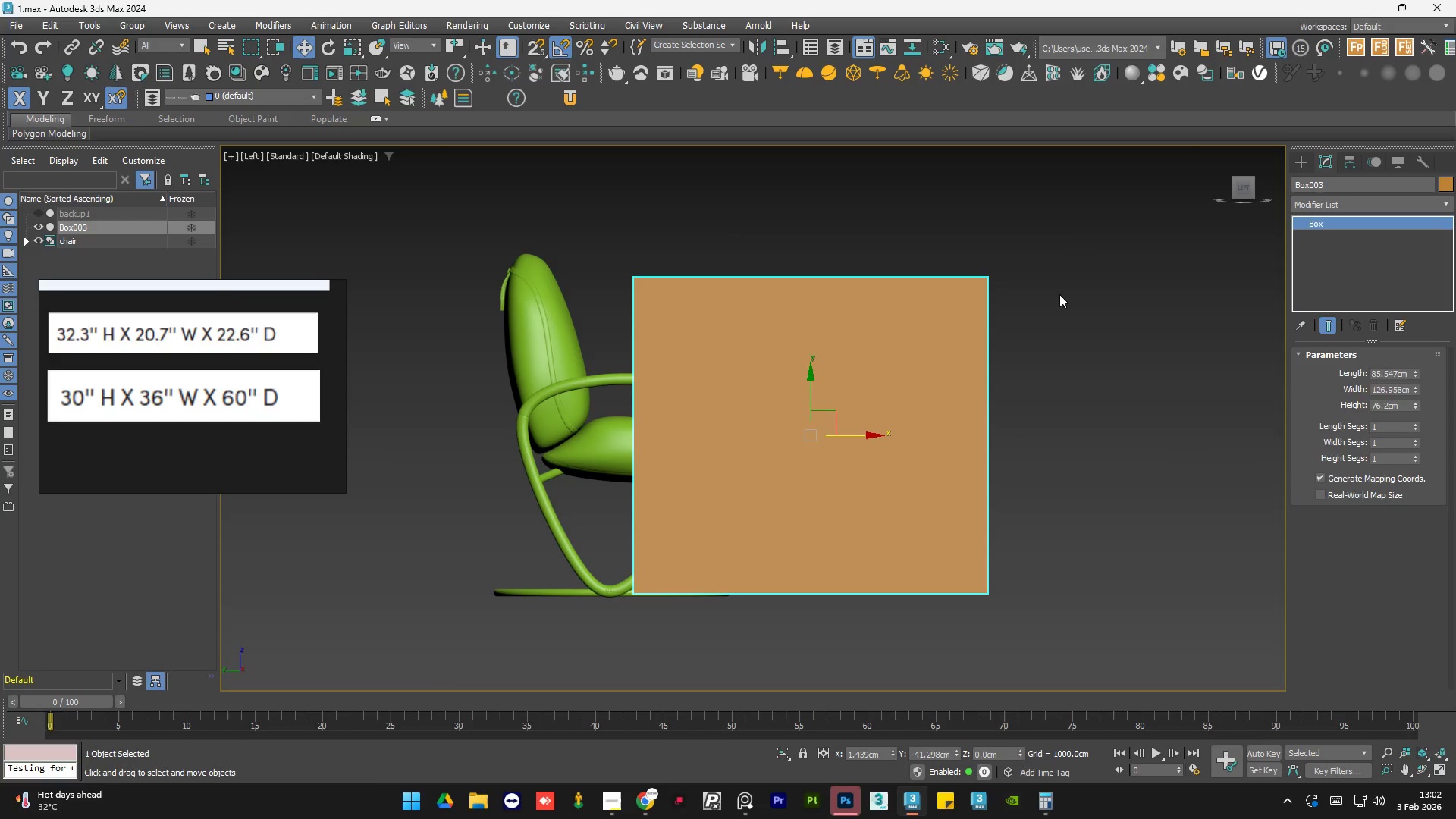 
double_click([894, 309])
 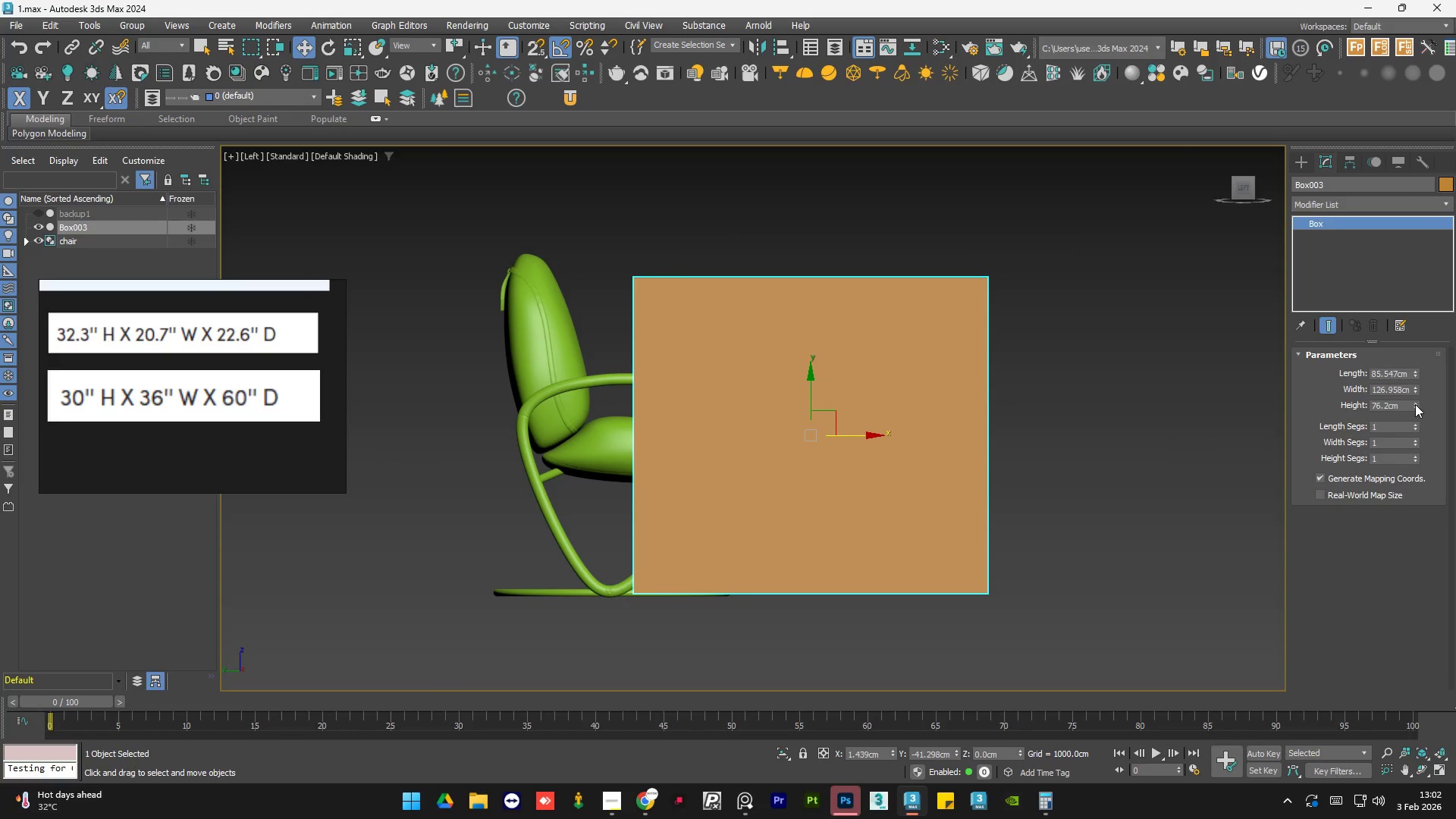 
left_click_drag(start_coordinate=[1415, 404], to_coordinate=[1415, 413])
 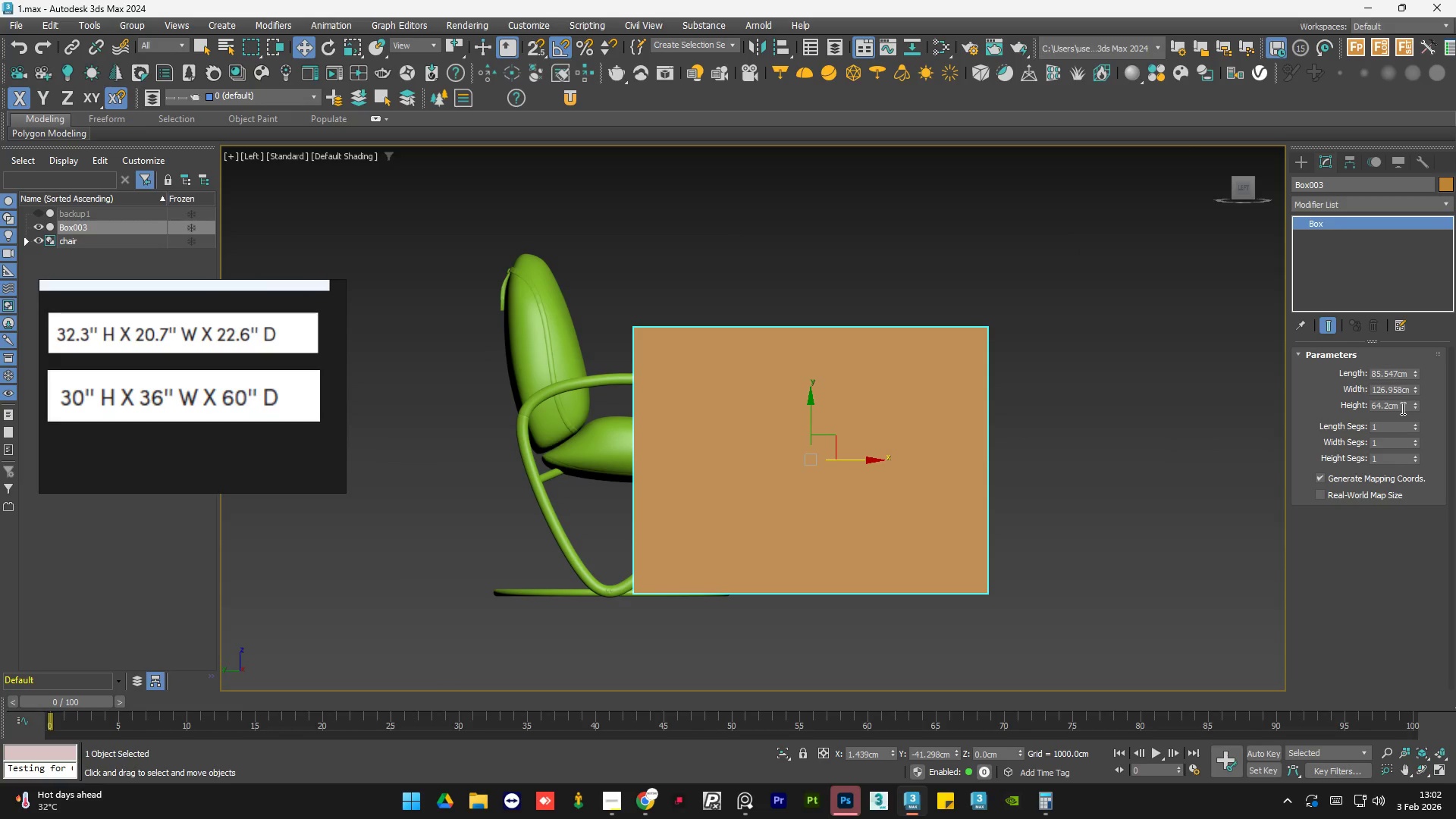 
double_click([1401, 408])
 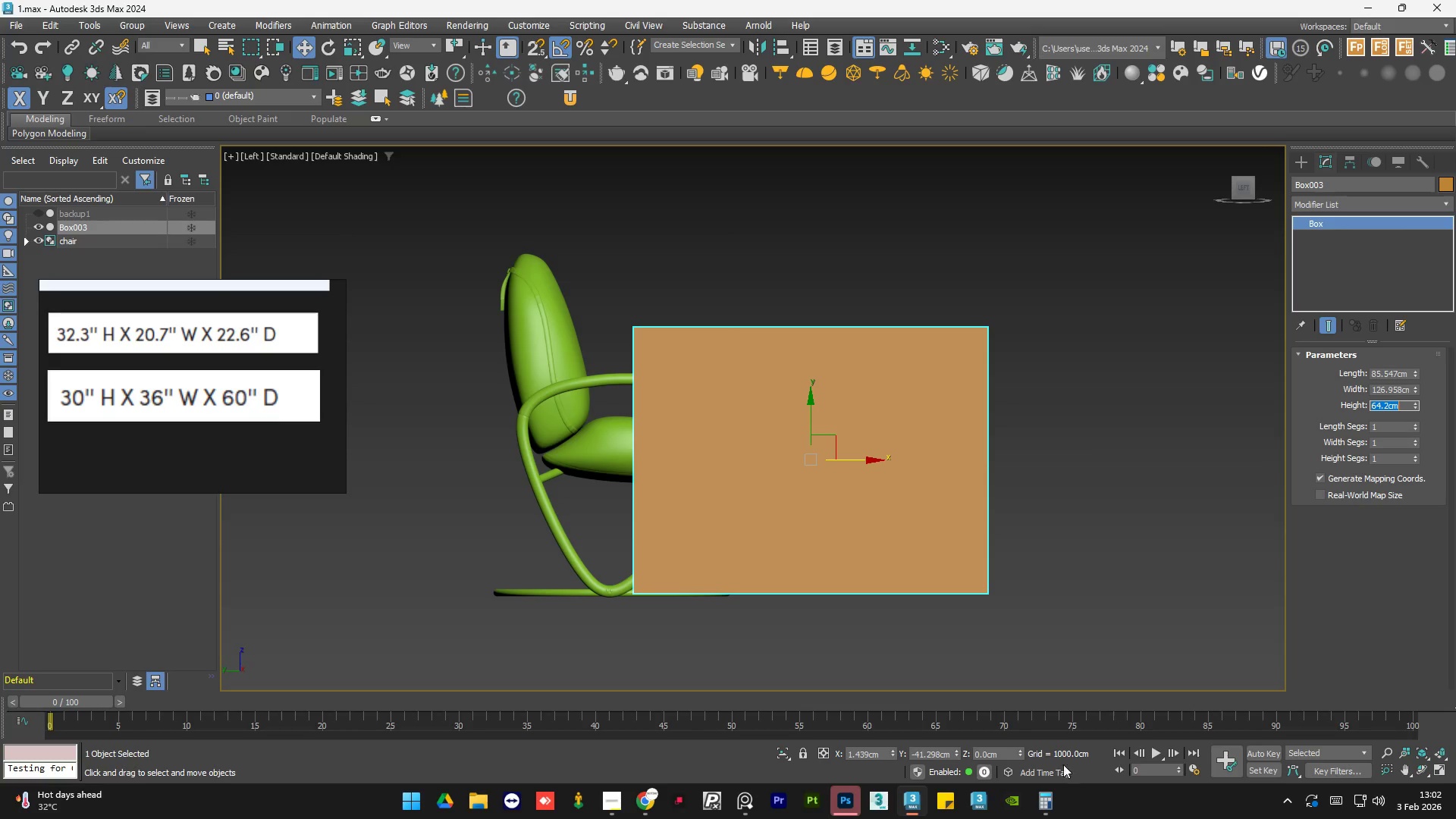 
left_click([1050, 801])
 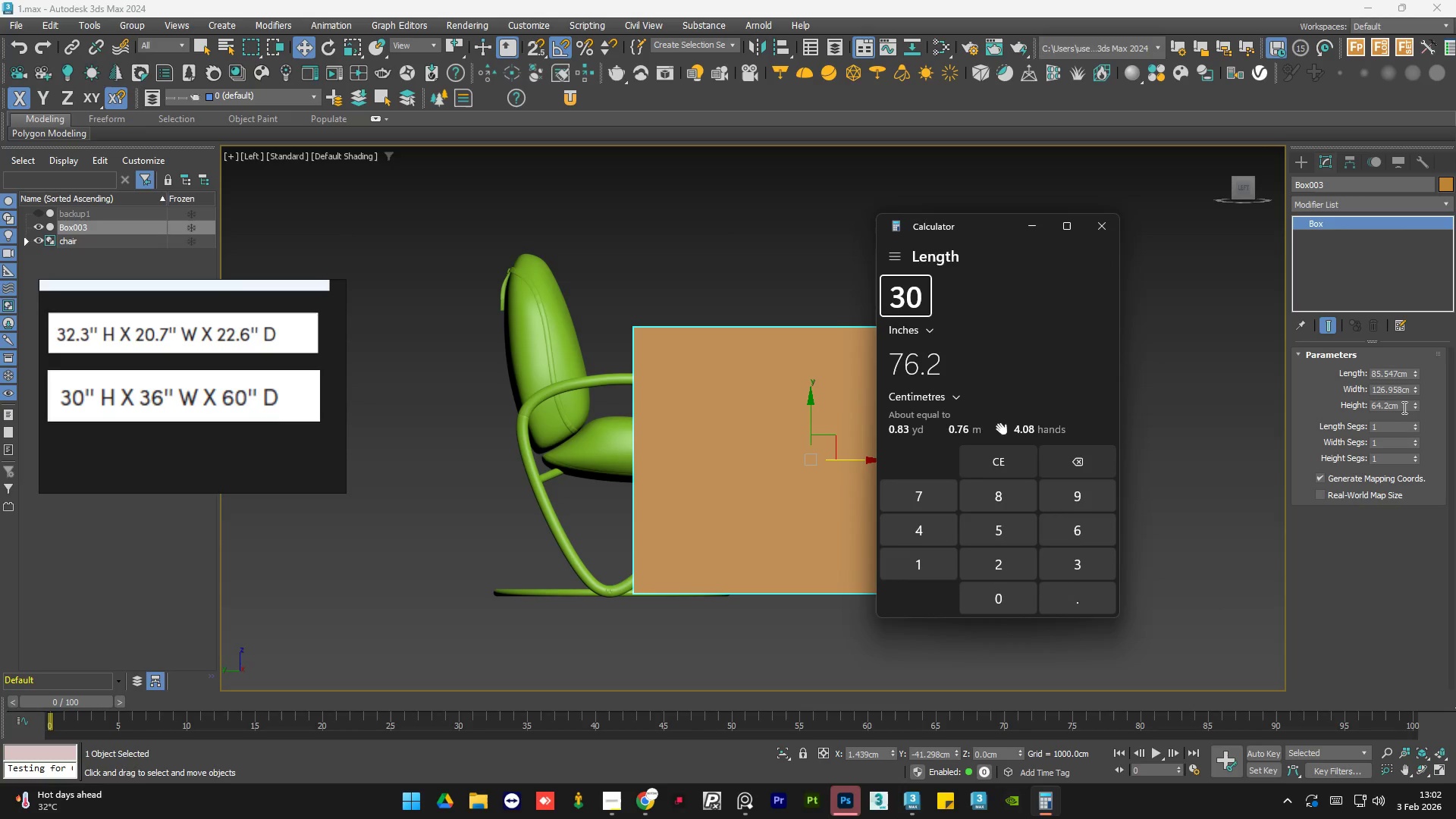 
double_click([1404, 406])
 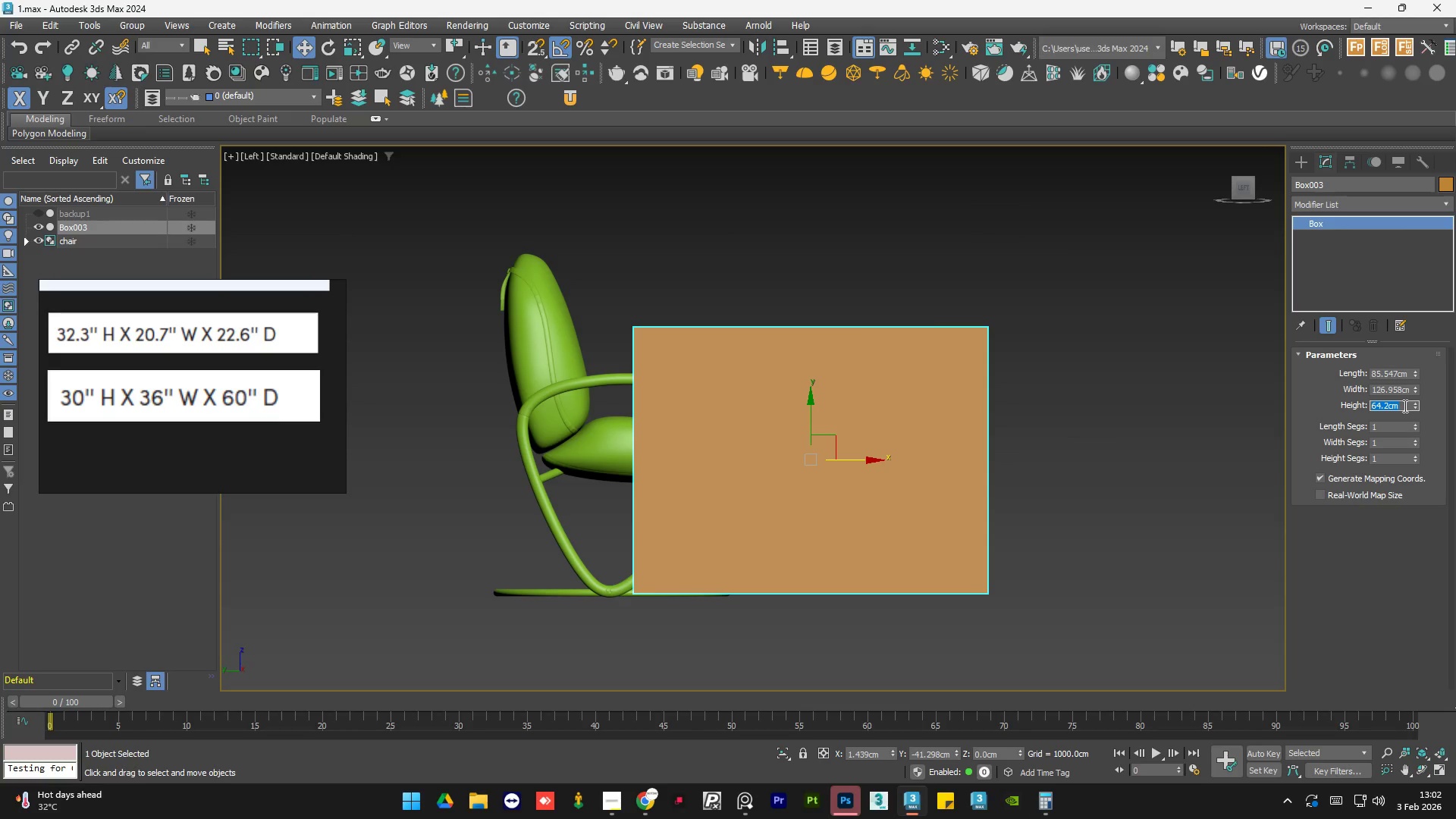 
key(Numpad7)
 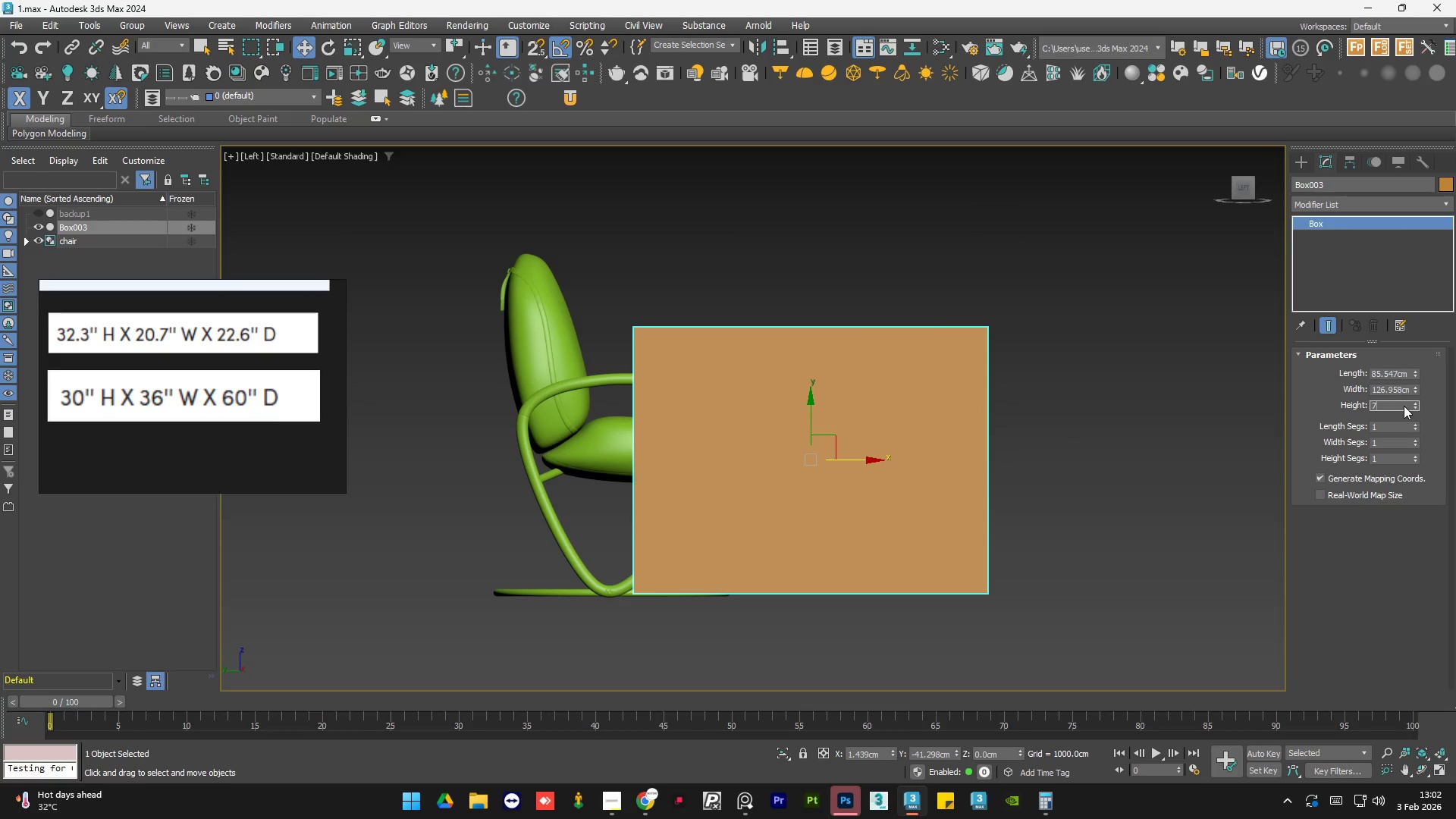 
key(Numpad6)
 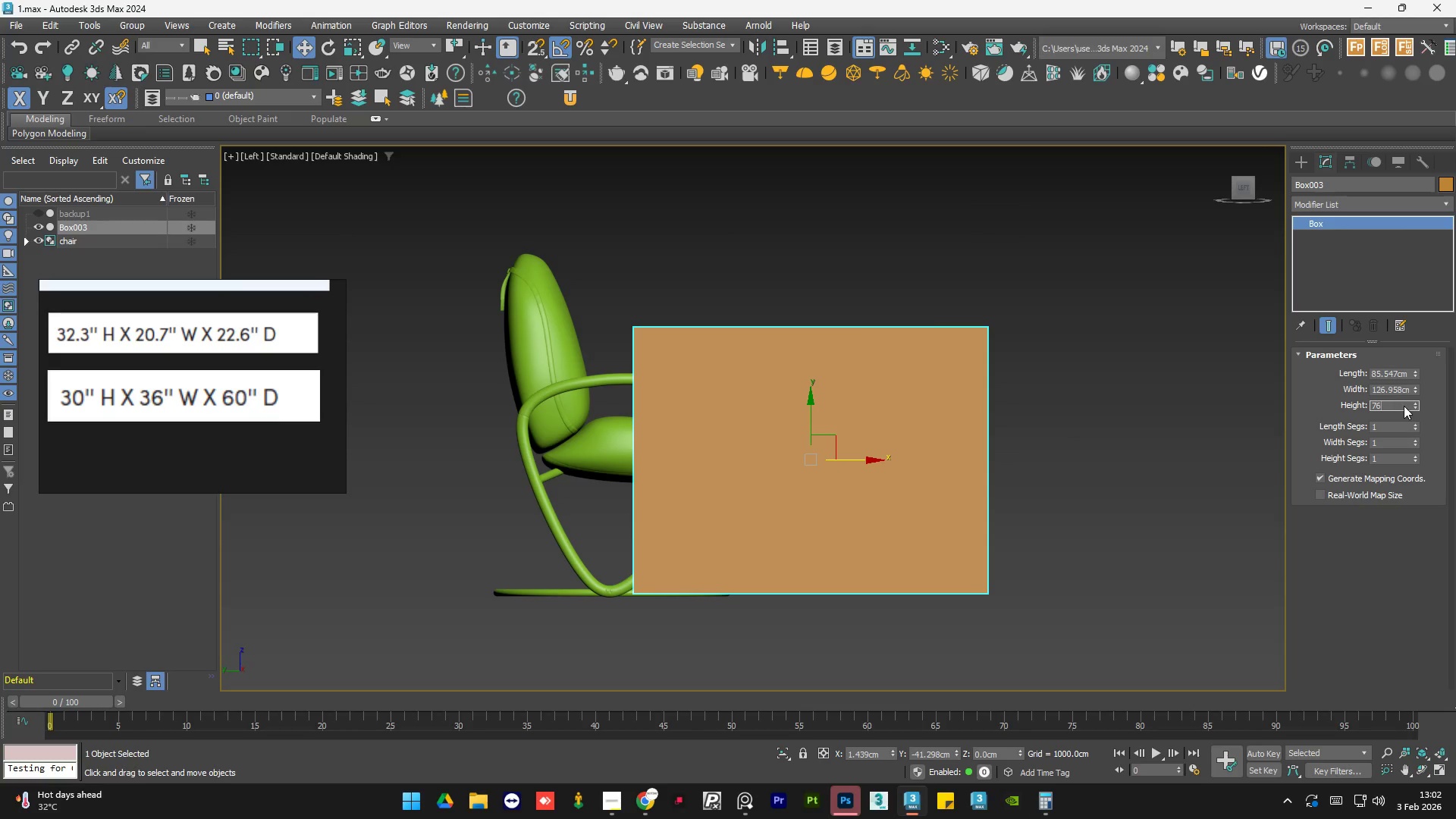 
key(NumpadDecimal)
 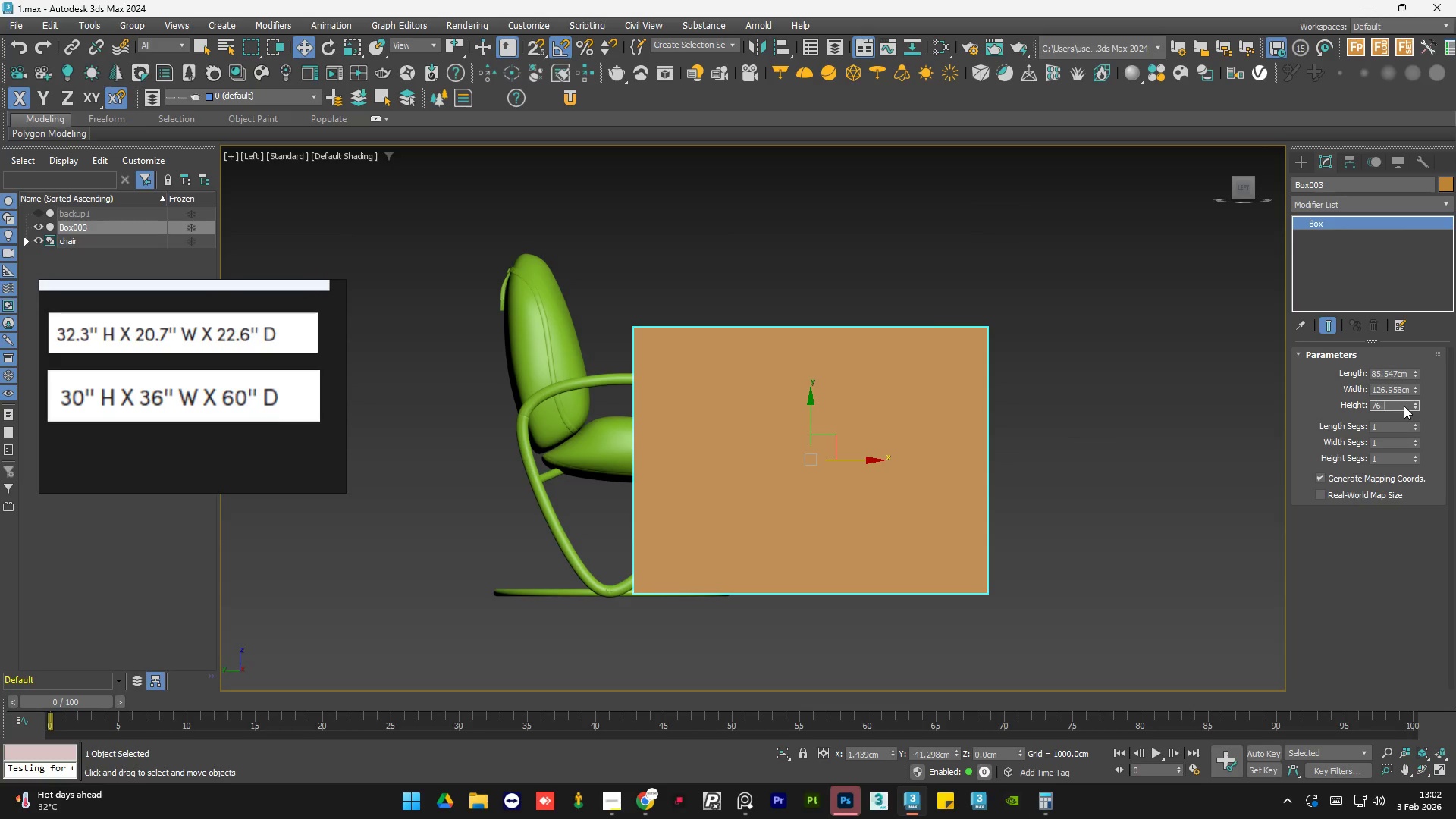 
key(Numpad2)
 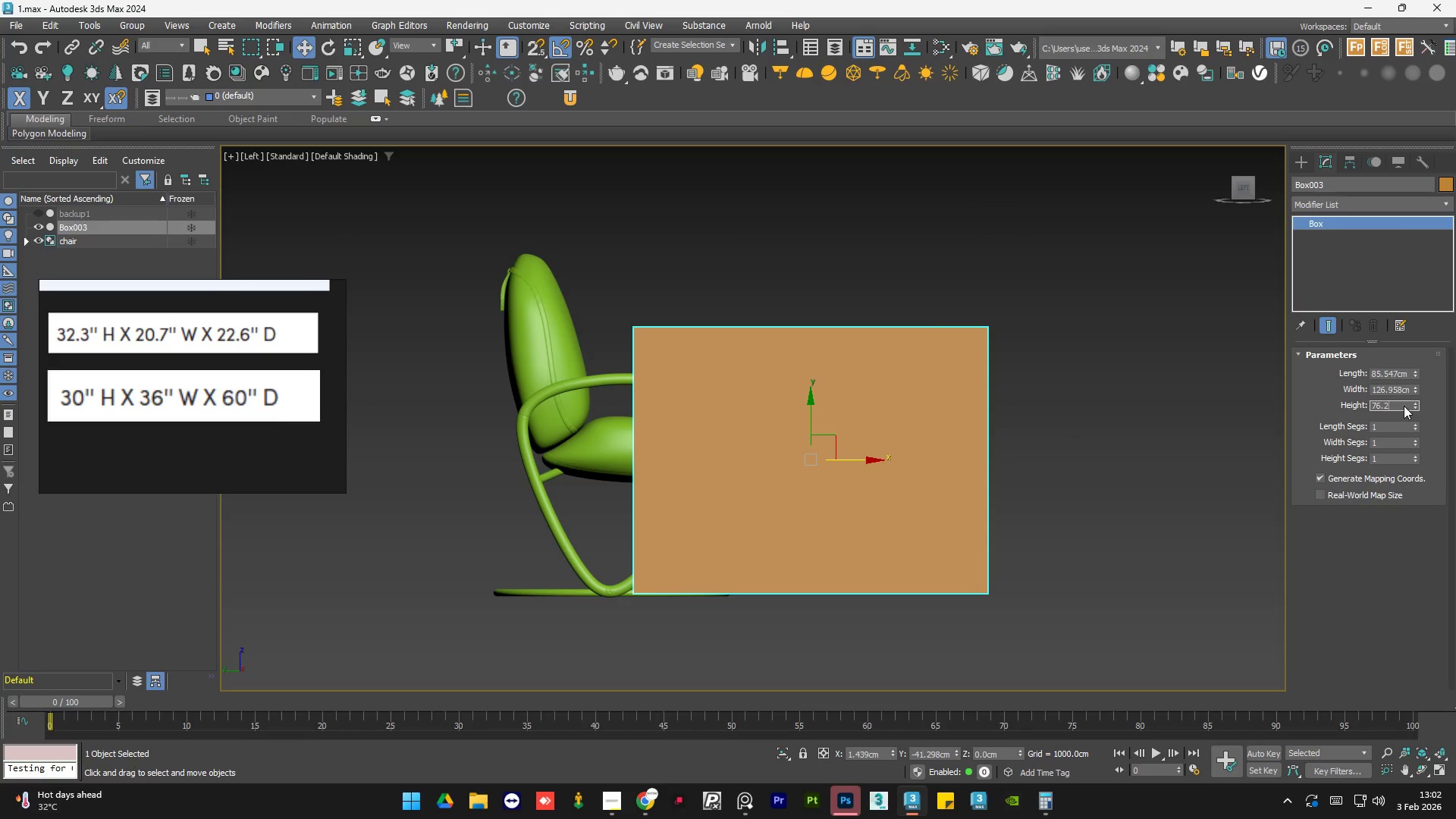 
key(NumpadEnter)
 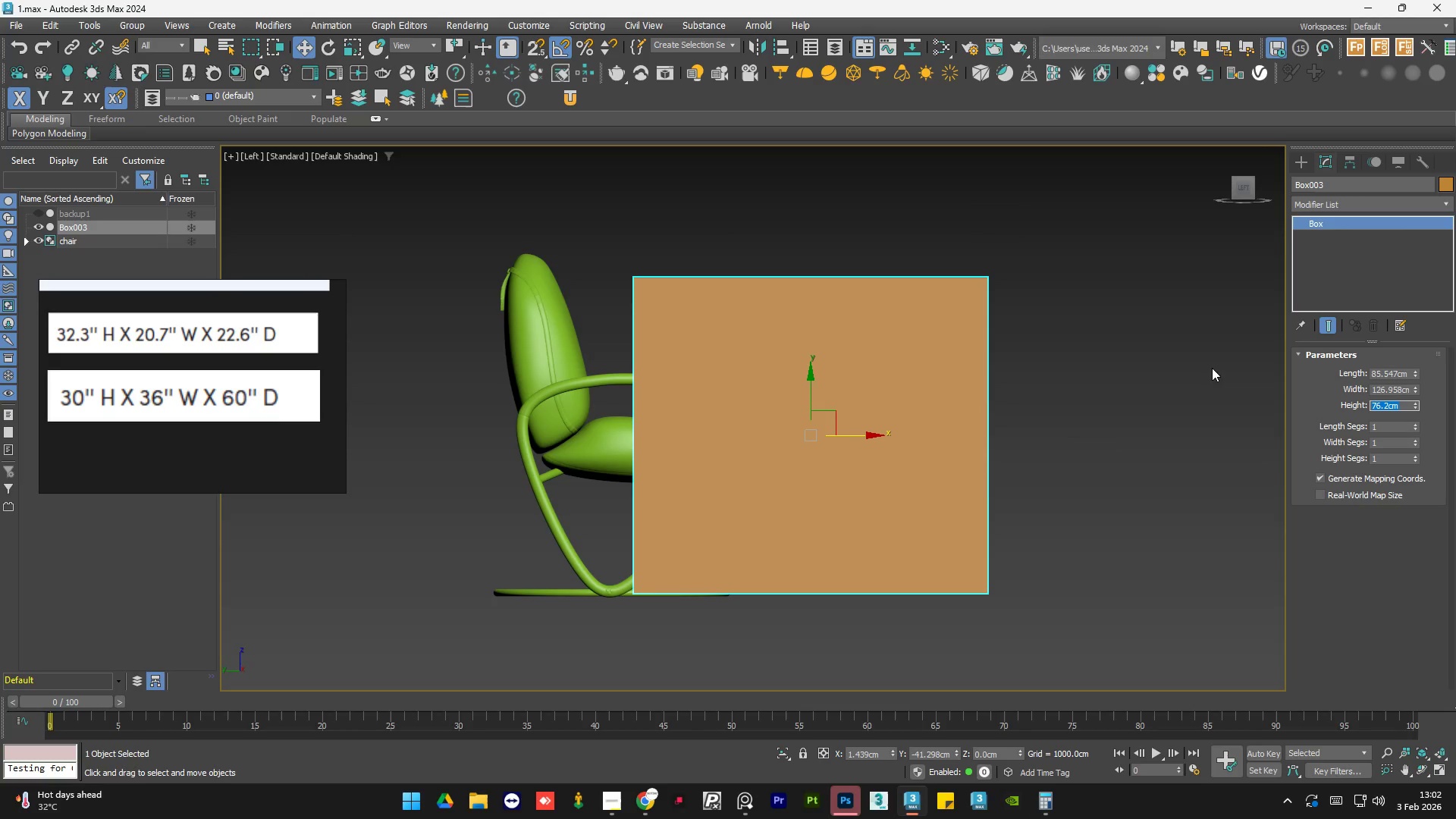 
hold_key(key=AltLeft, duration=1.36)
 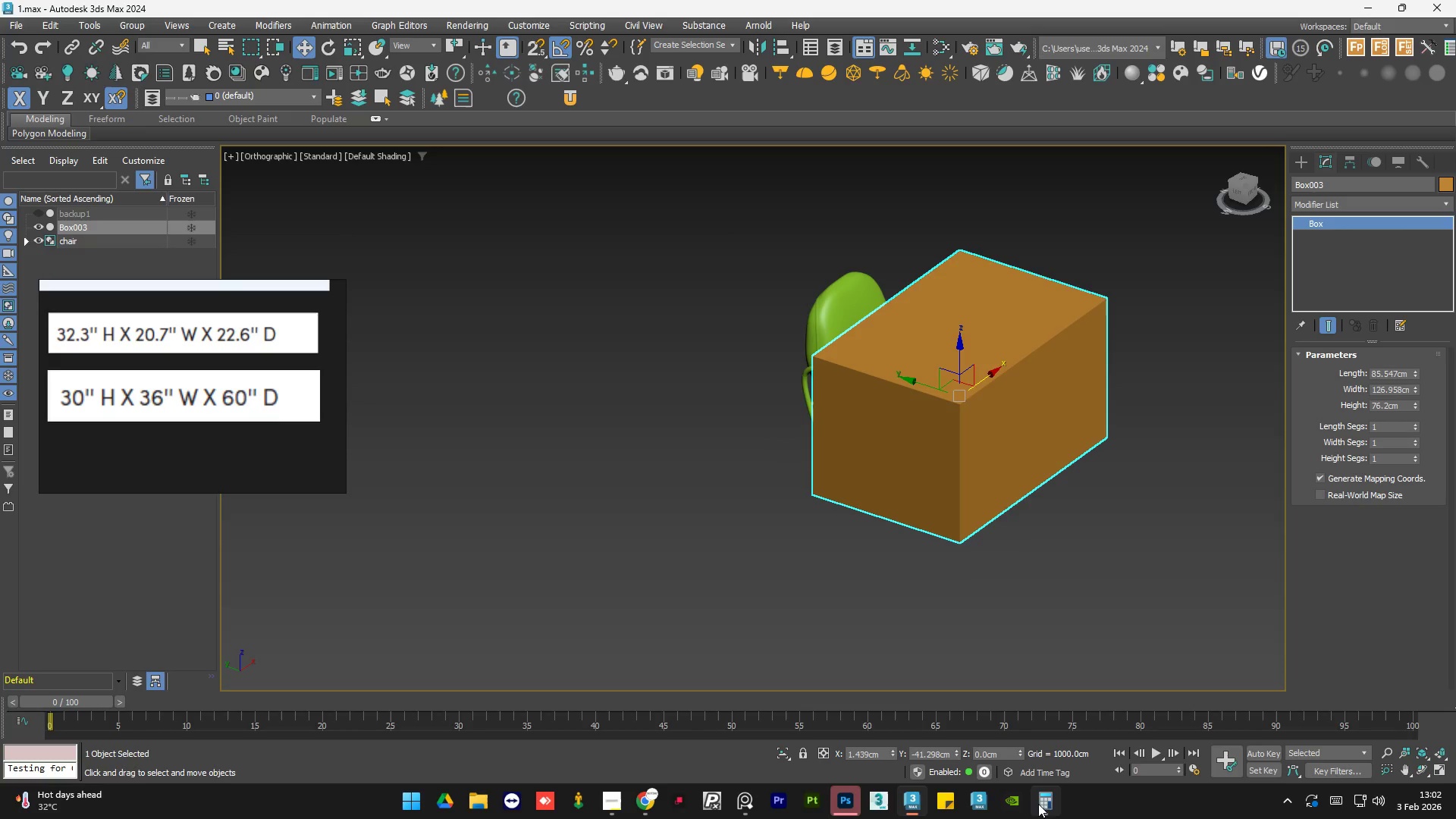 
scroll: coordinate [1106, 357], scroll_direction: down, amount: 2.0
 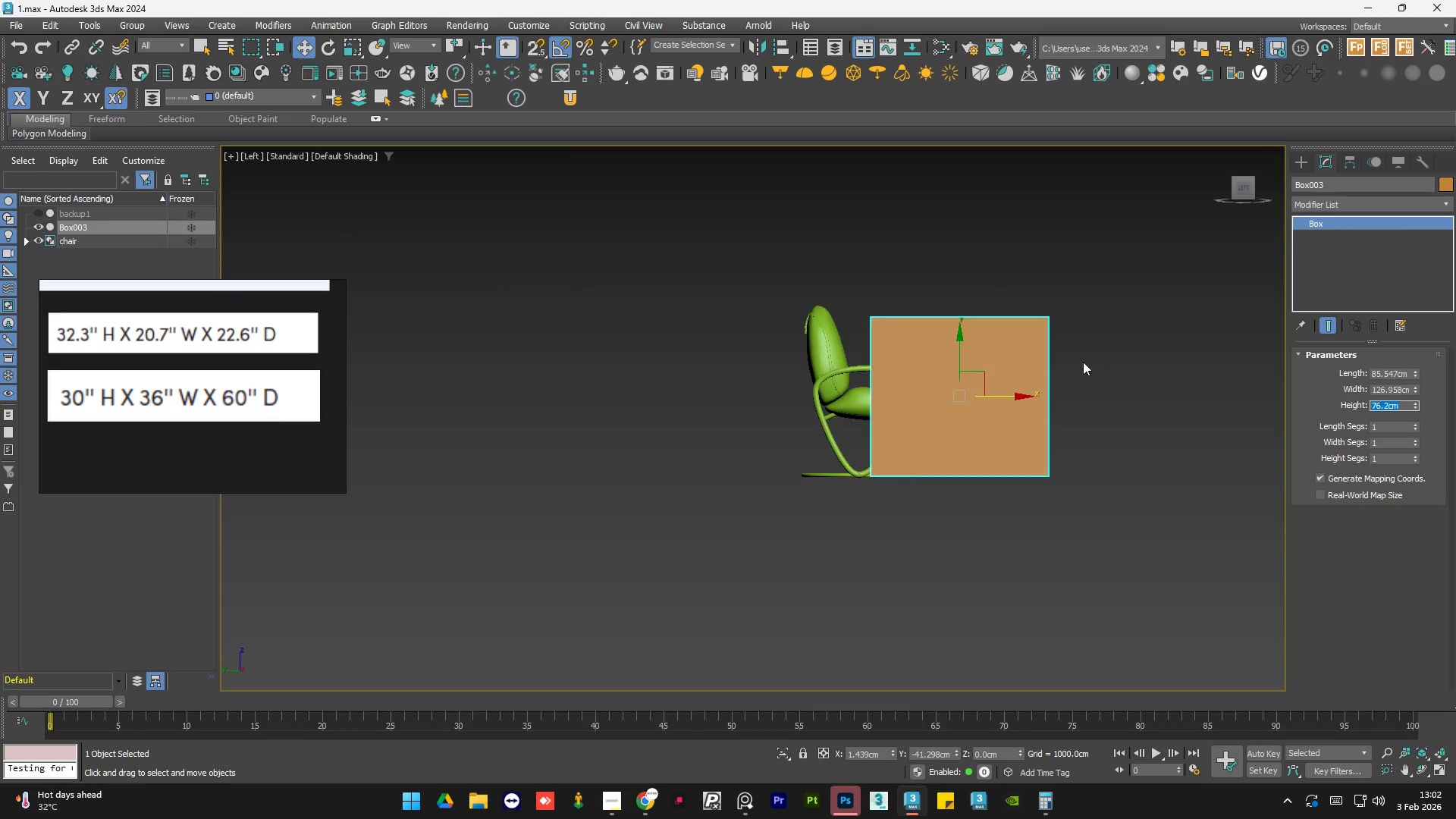 
left_click([1038, 804])
 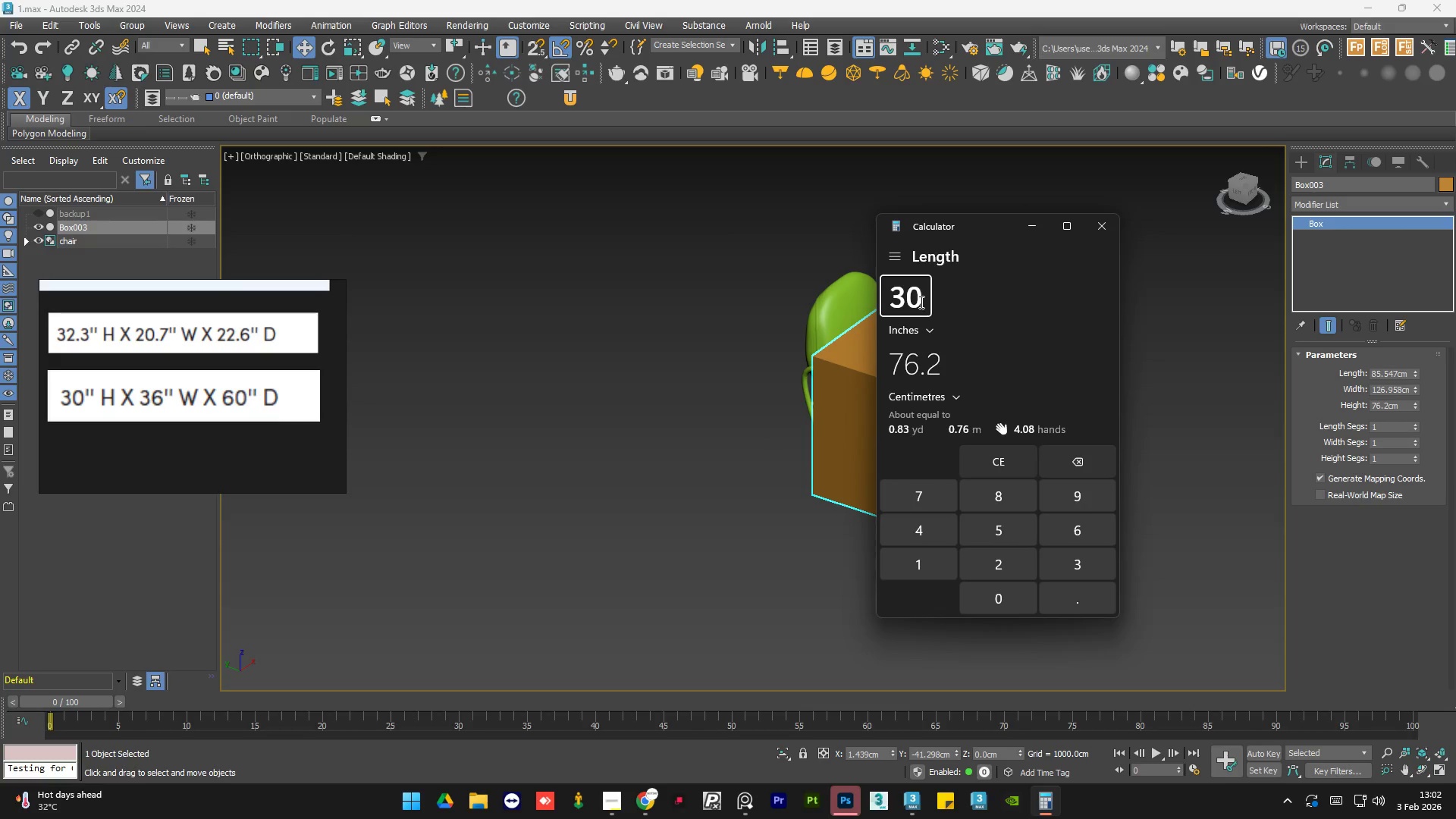 
left_click([921, 302])